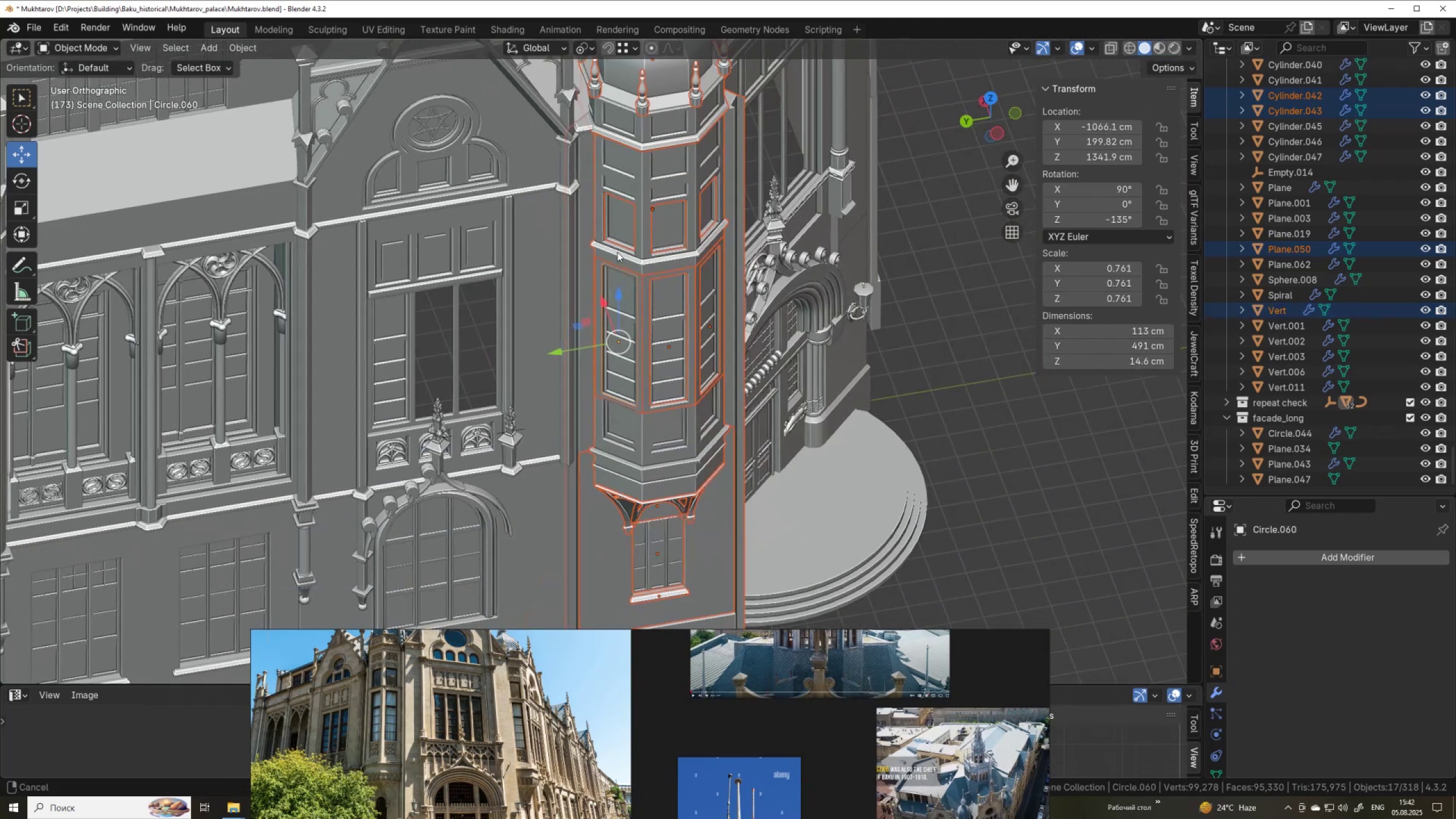 
scroll: coordinate [634, 322], scroll_direction: up, amount: 6.0
 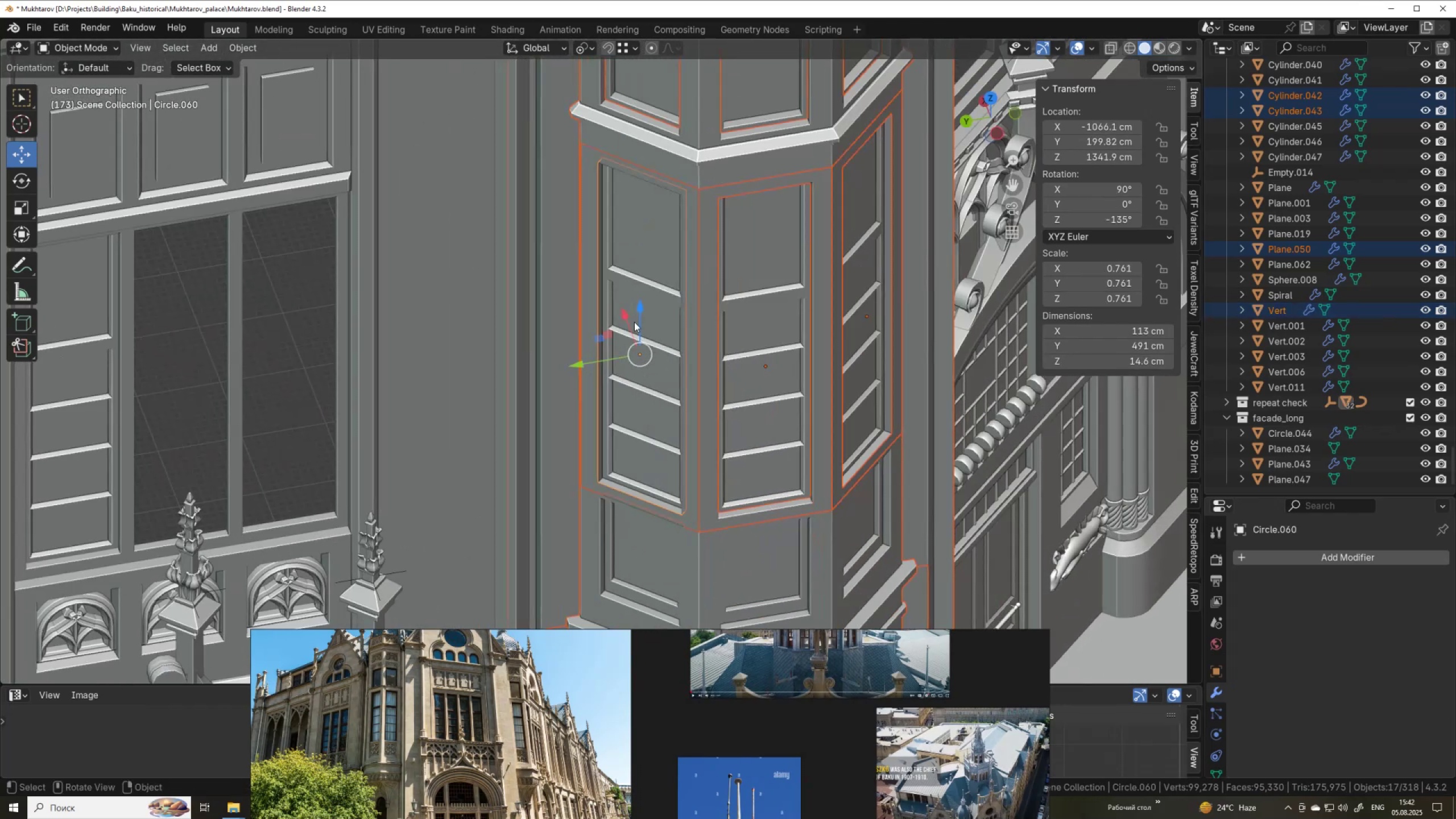 
hold_key(key=ShiftLeft, duration=0.82)
left_click([622, 275])
 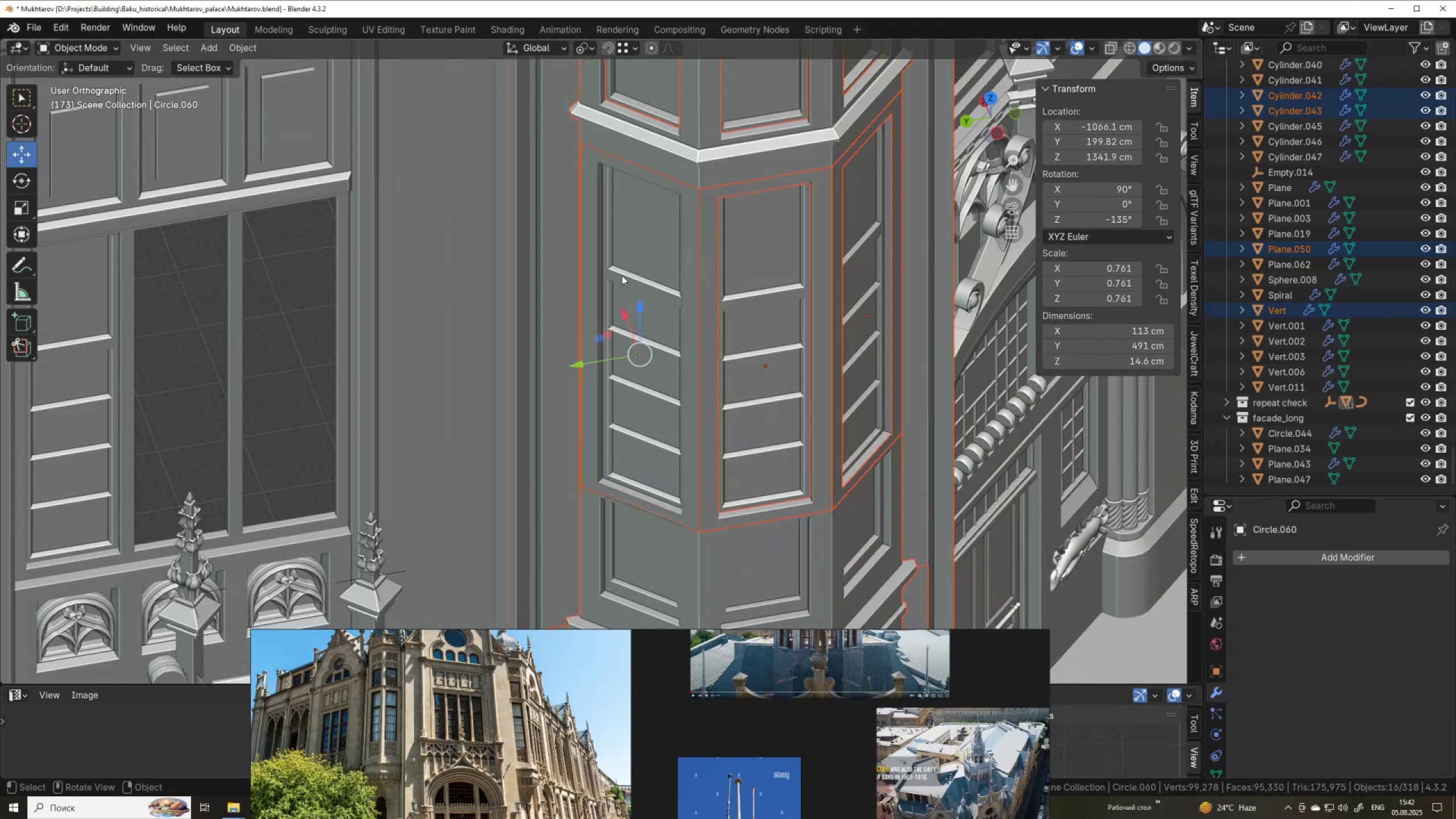 
scroll: coordinate [622, 275], scroll_direction: down, amount: 4.0
 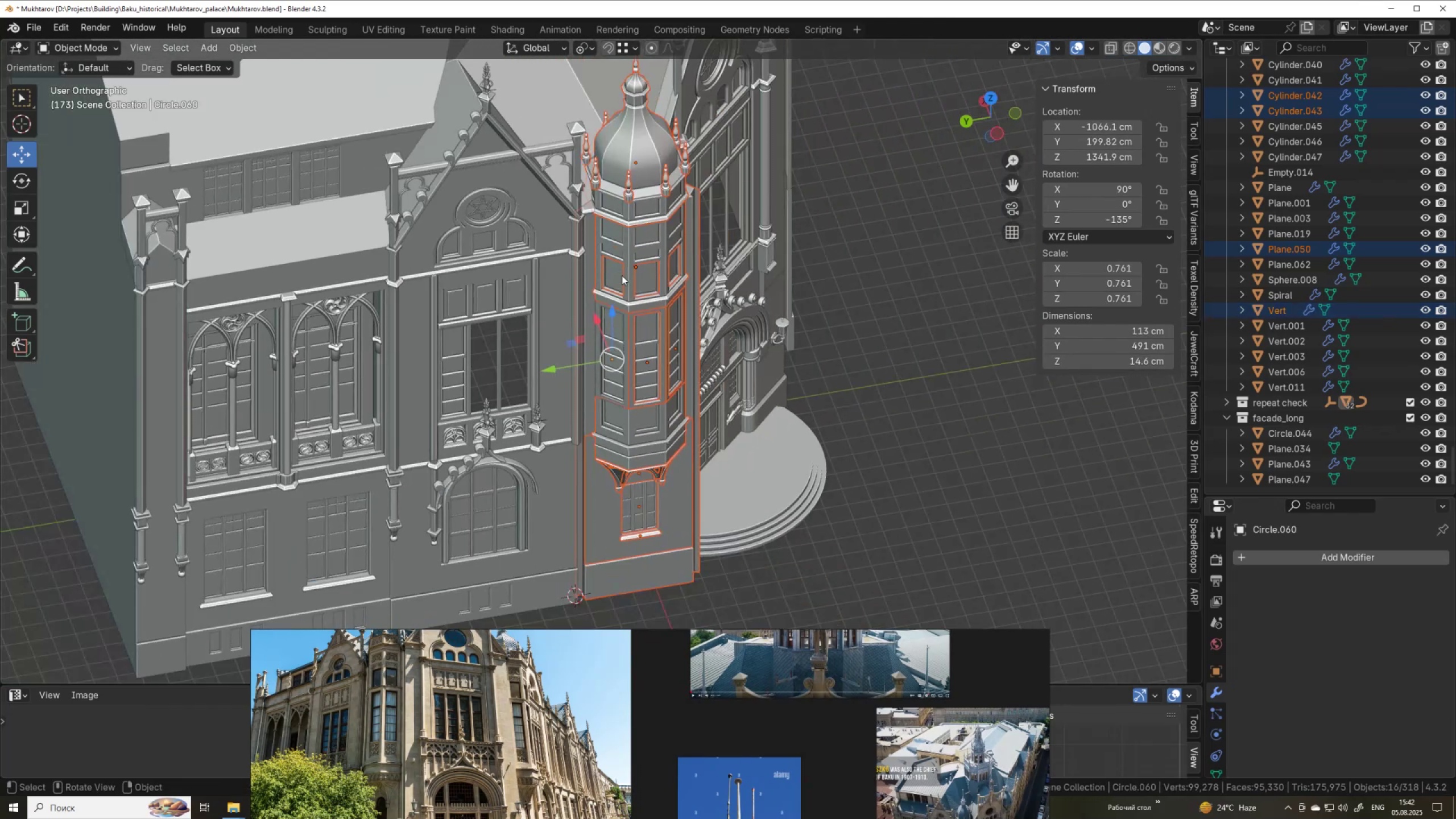 
key(G)
 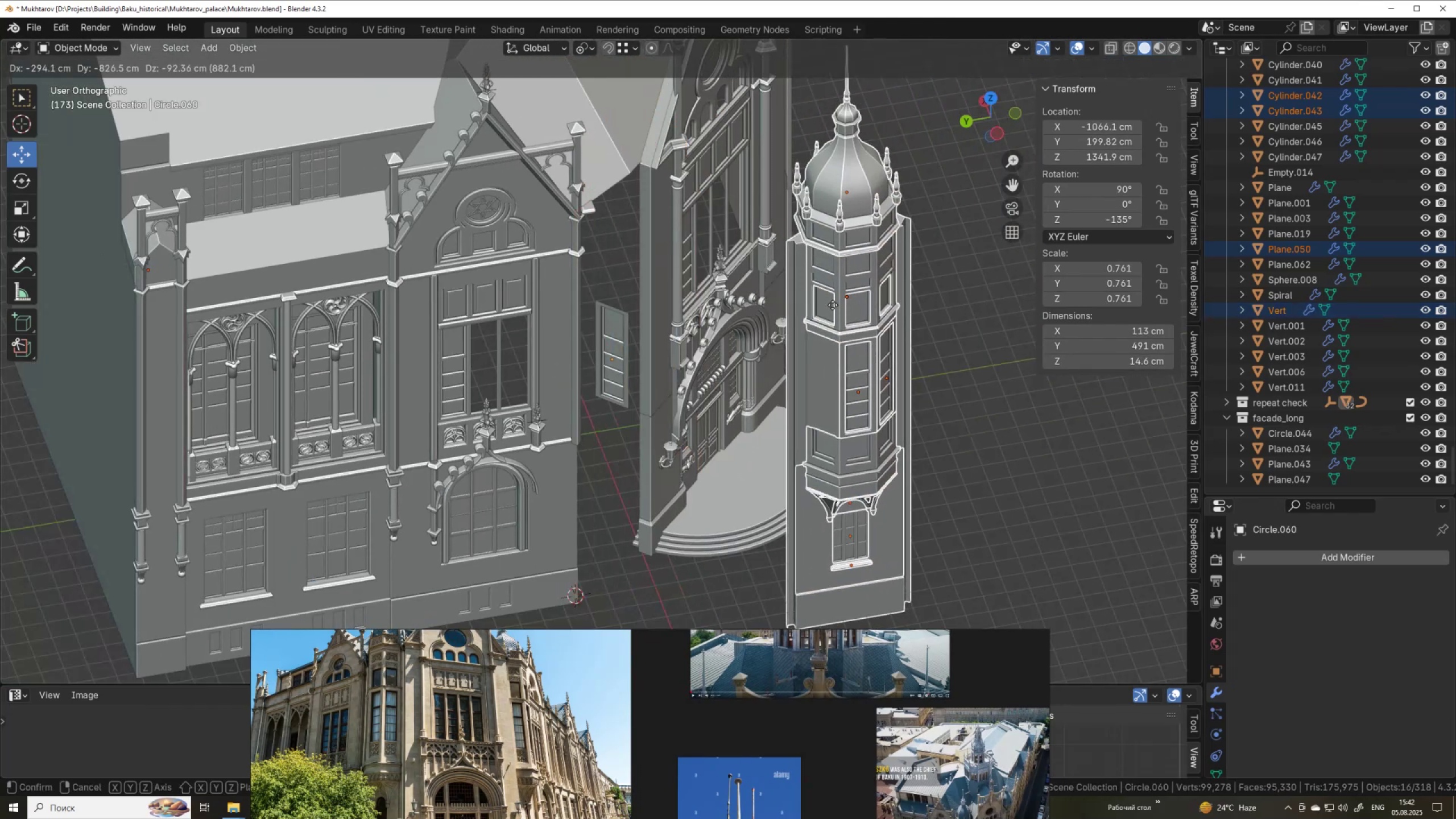 
right_click([833, 305])
 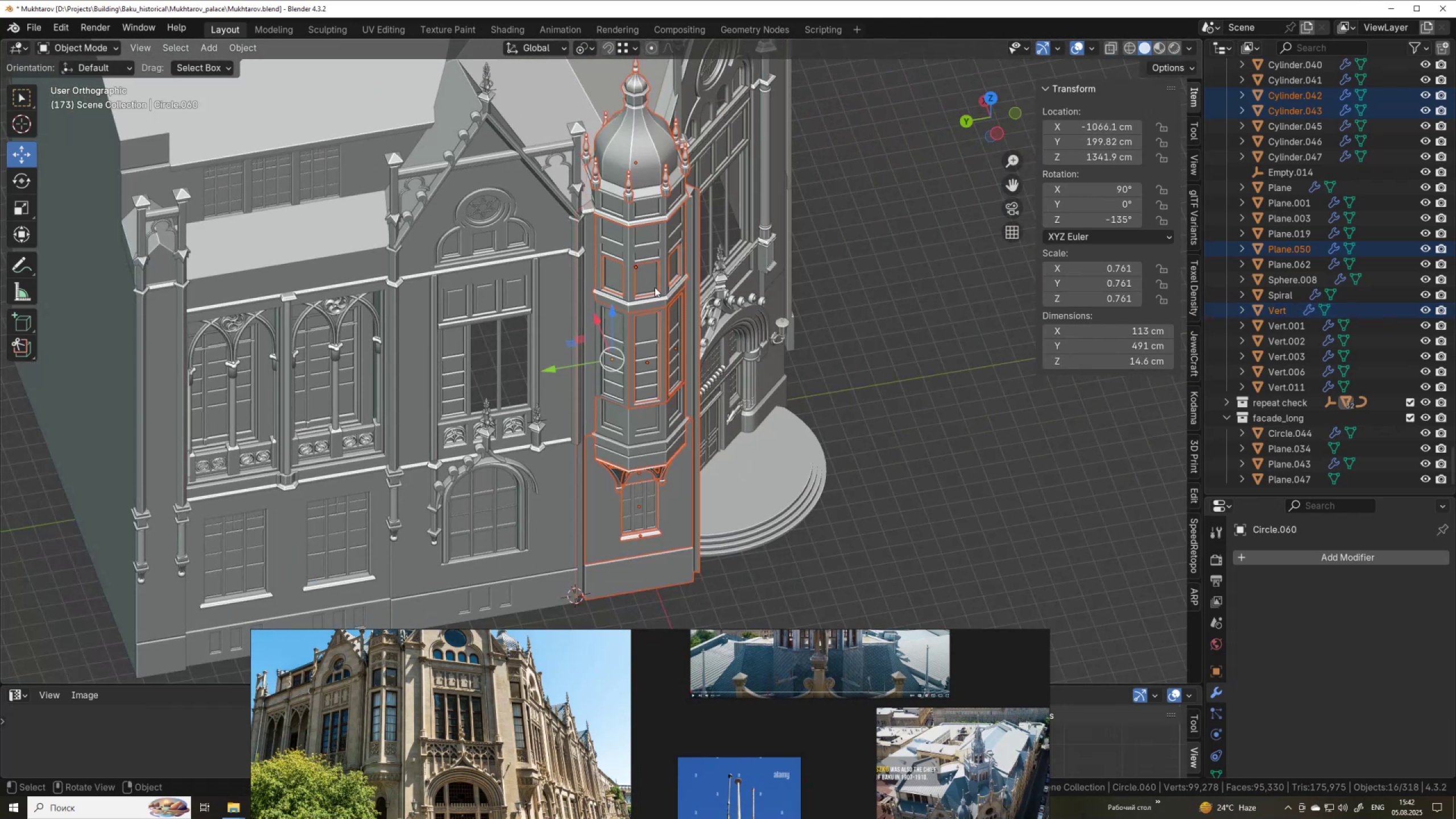 
scroll: coordinate [652, 287], scroll_direction: up, amount: 4.0
 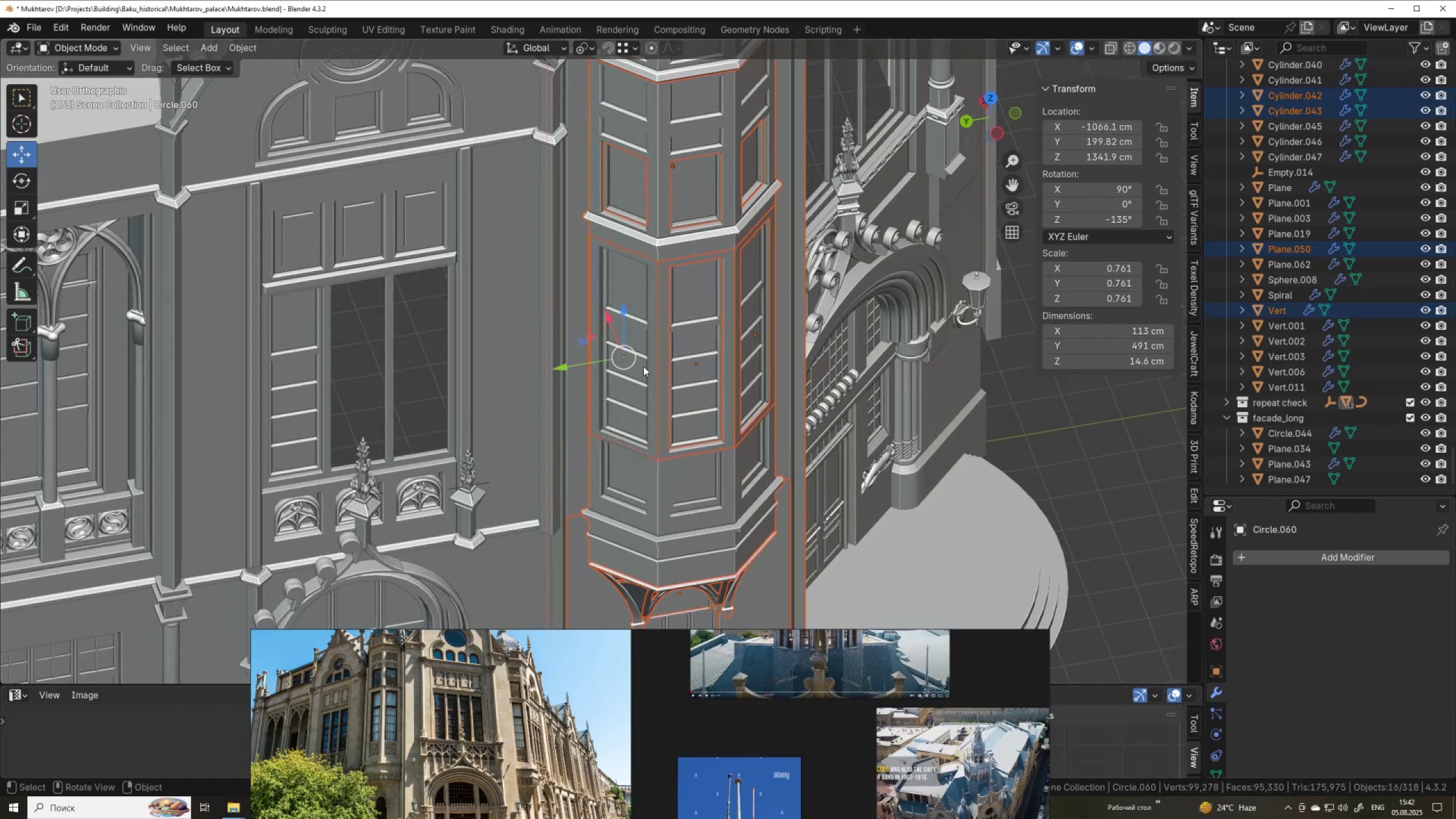 
hold_key(key=ShiftLeft, duration=0.92)
left_click_drag(start_coordinate=[628, 378], to_coordinate=[600, 338])
 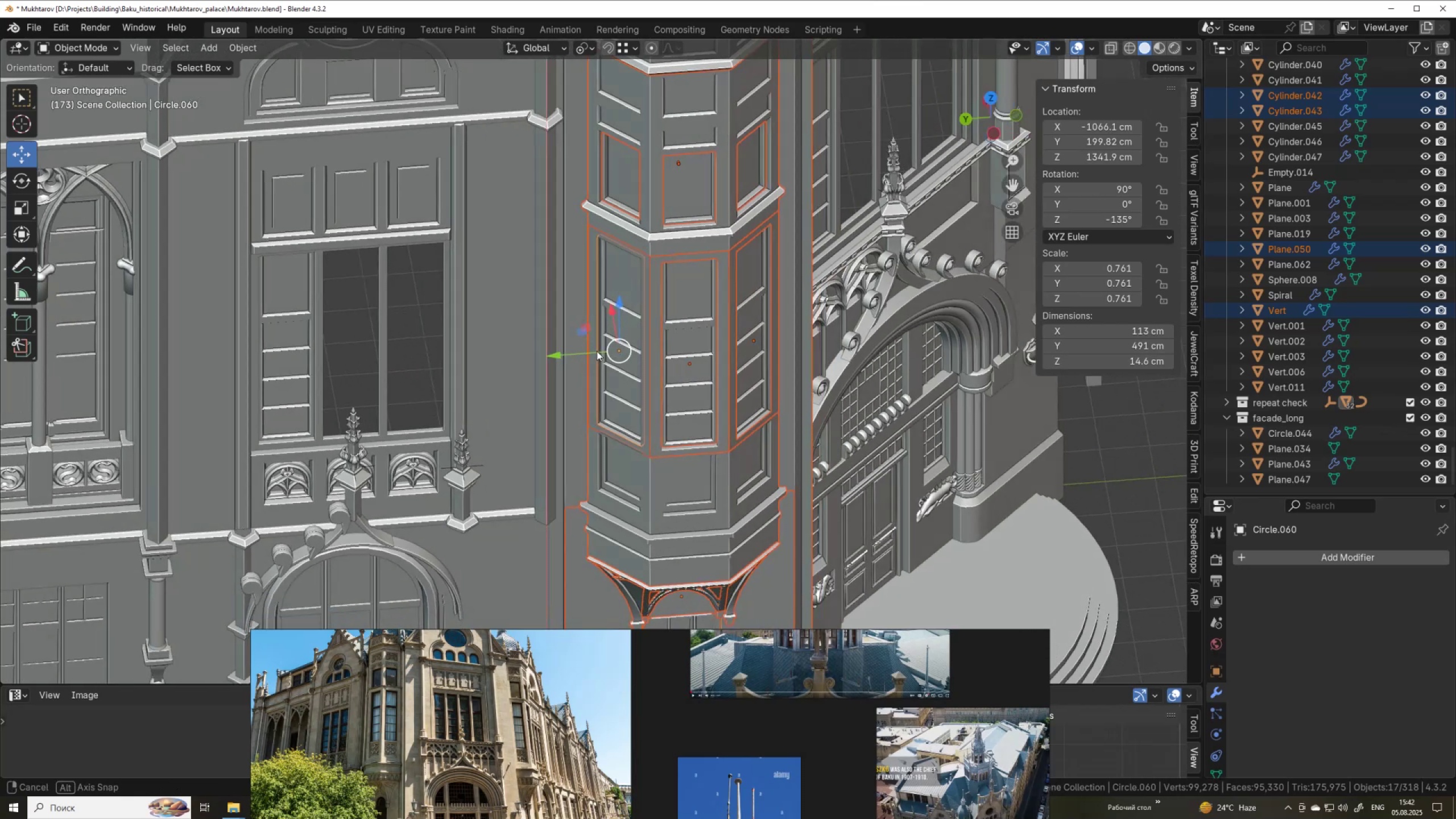 
scroll: coordinate [675, 297], scroll_direction: down, amount: 9.0
 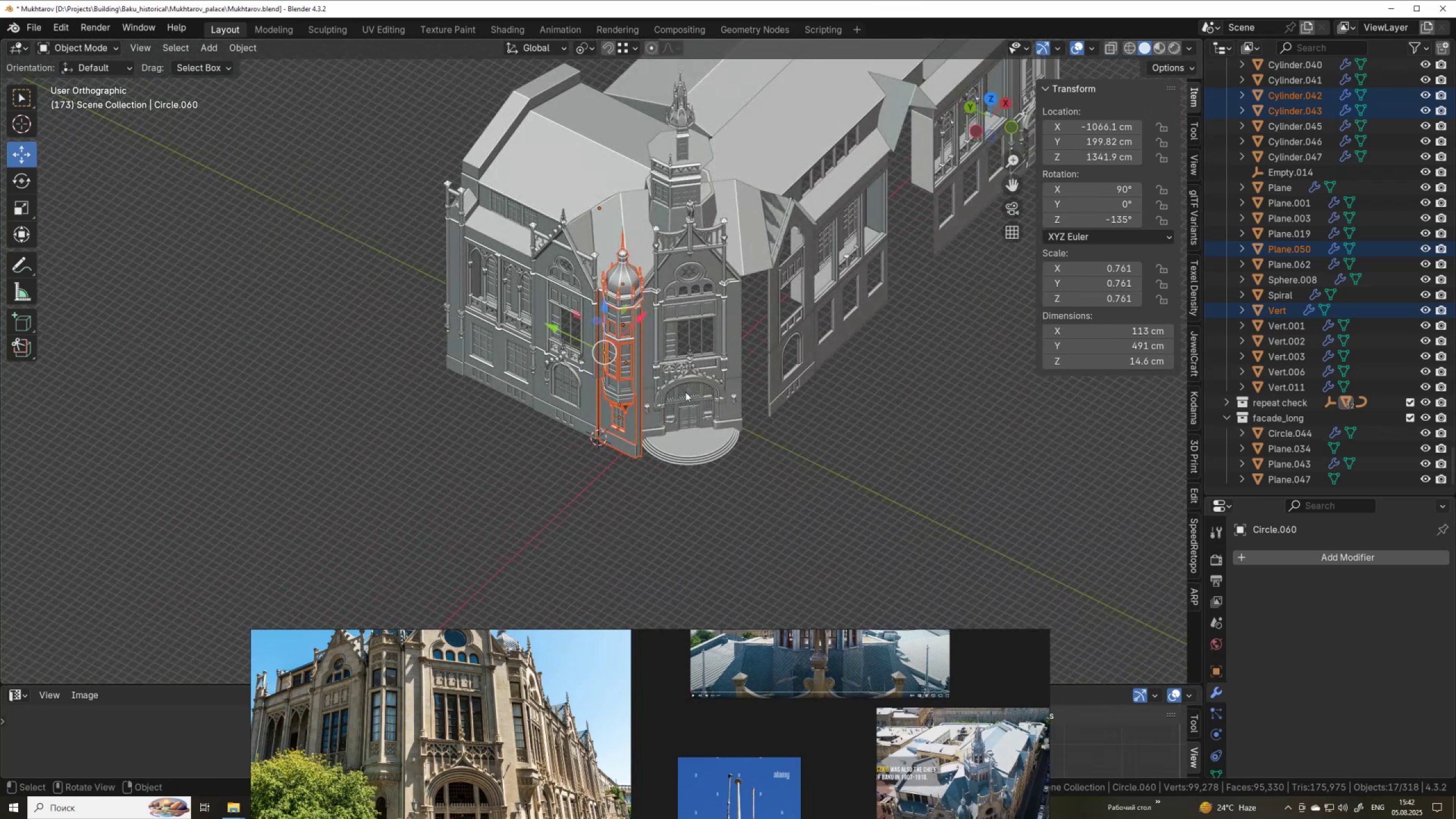 
key(G)
 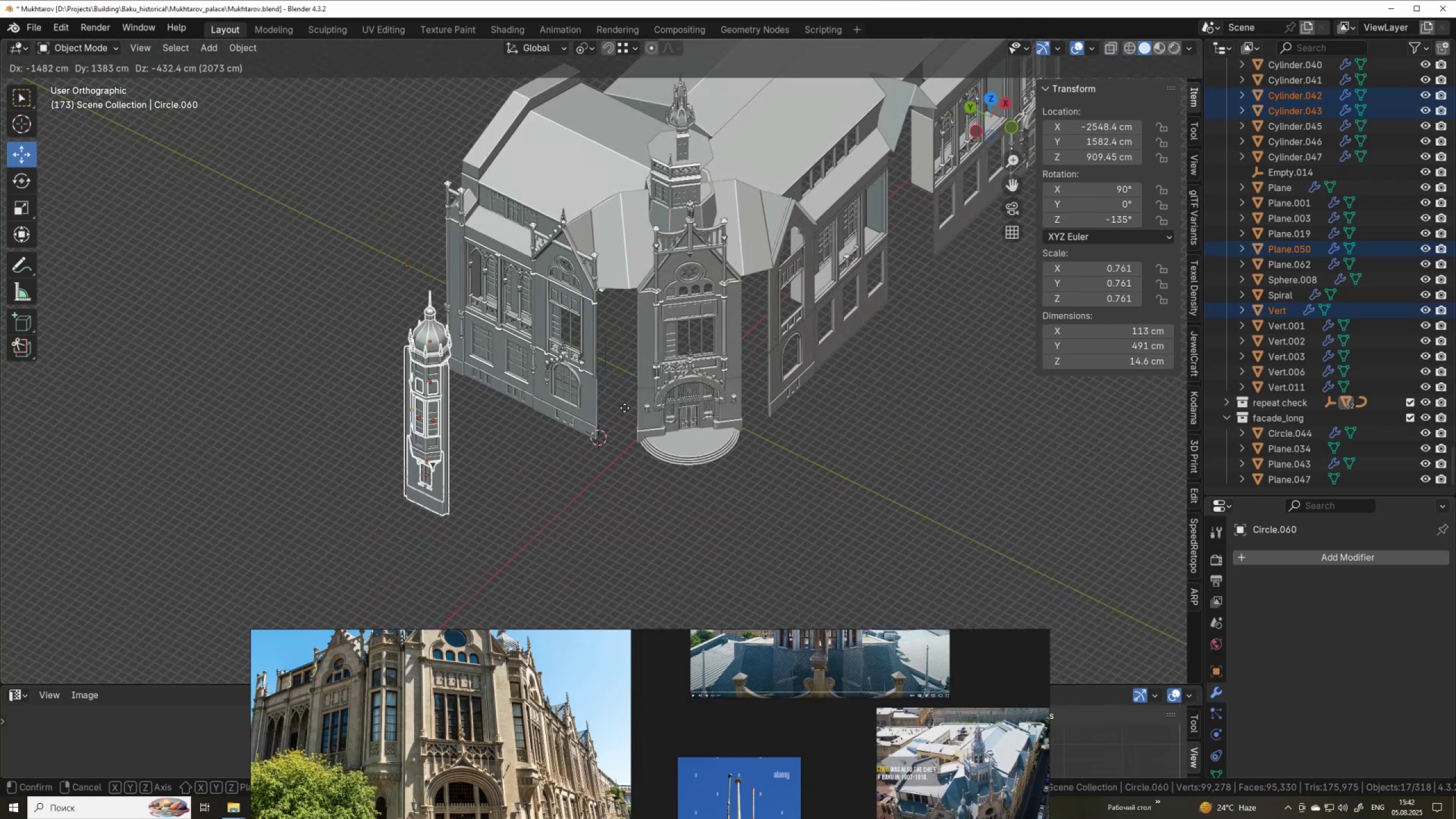 
right_click([670, 380])
 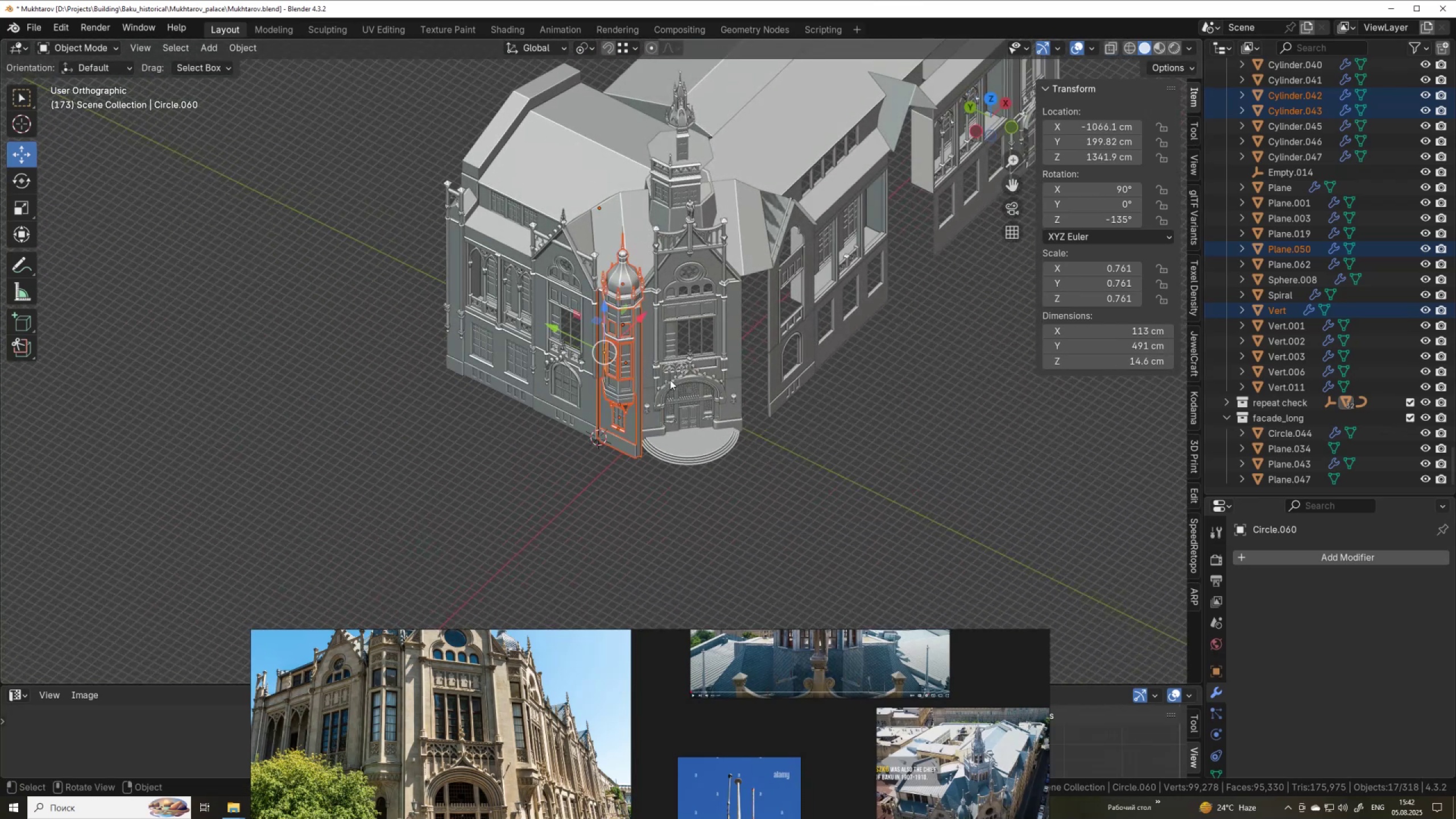 
scroll: coordinate [697, 432], scroll_direction: up, amount: 11.0
 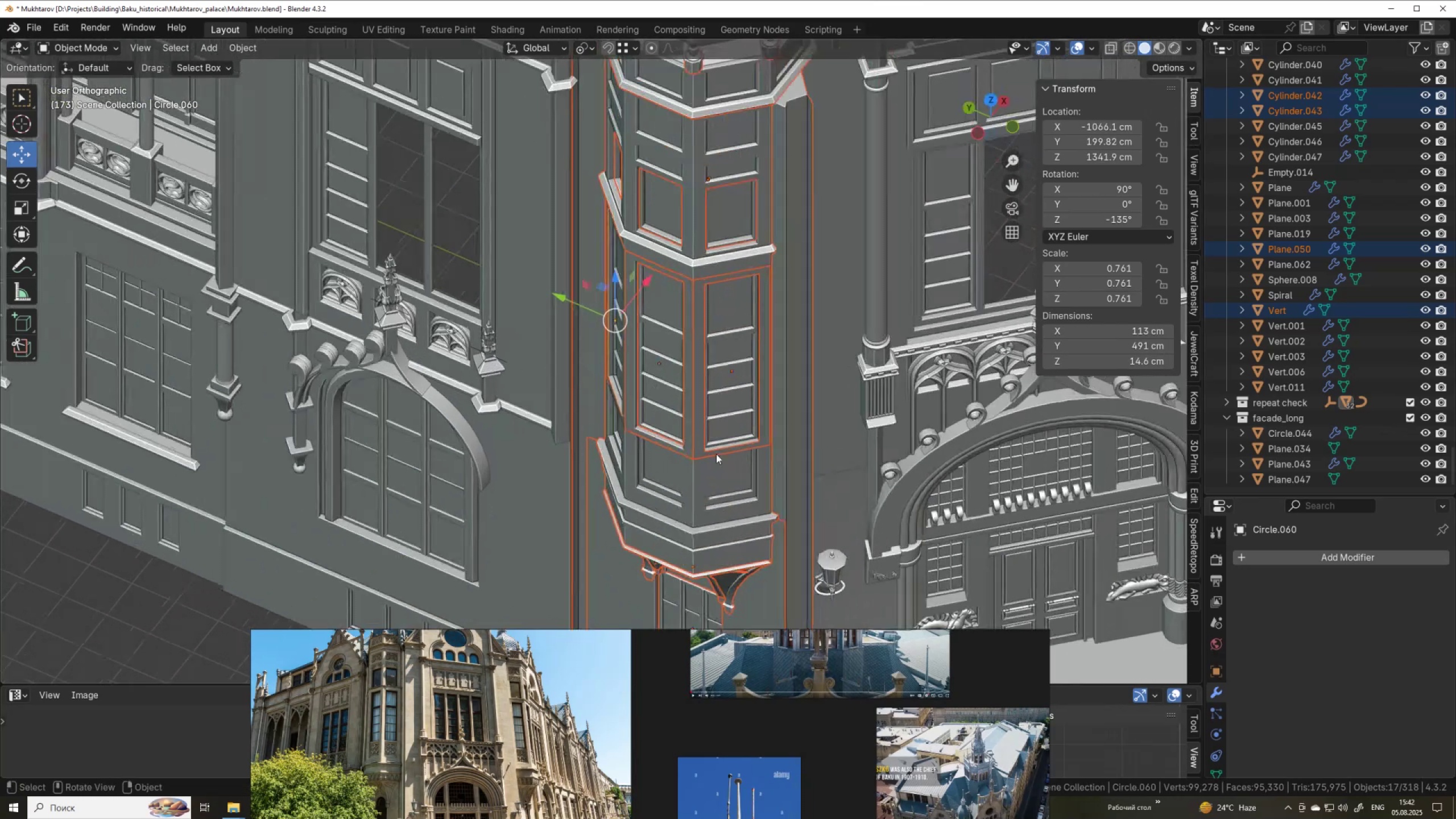 
hold_key(key=ShiftLeft, duration=0.42)
 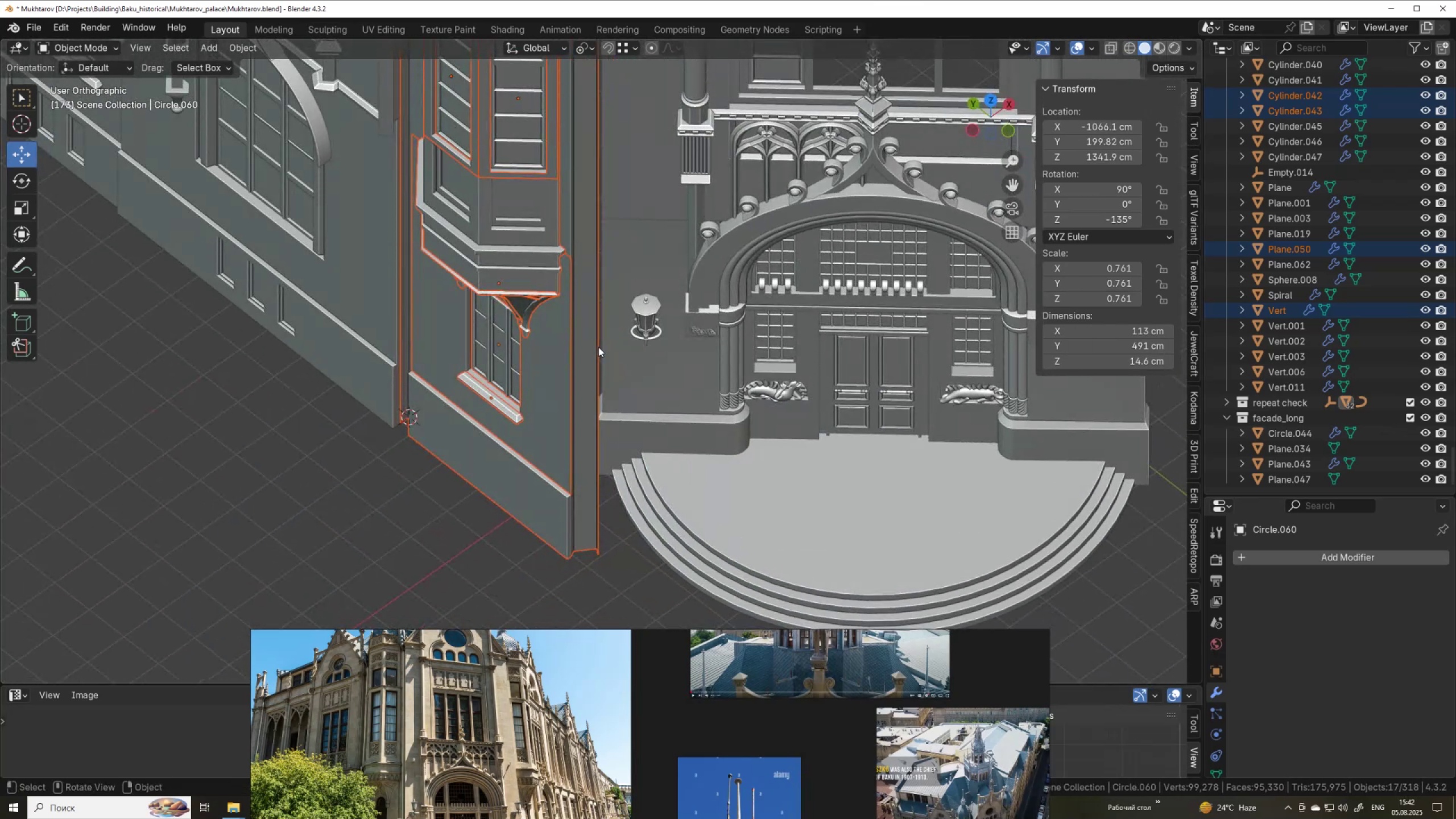 
type(rz)
 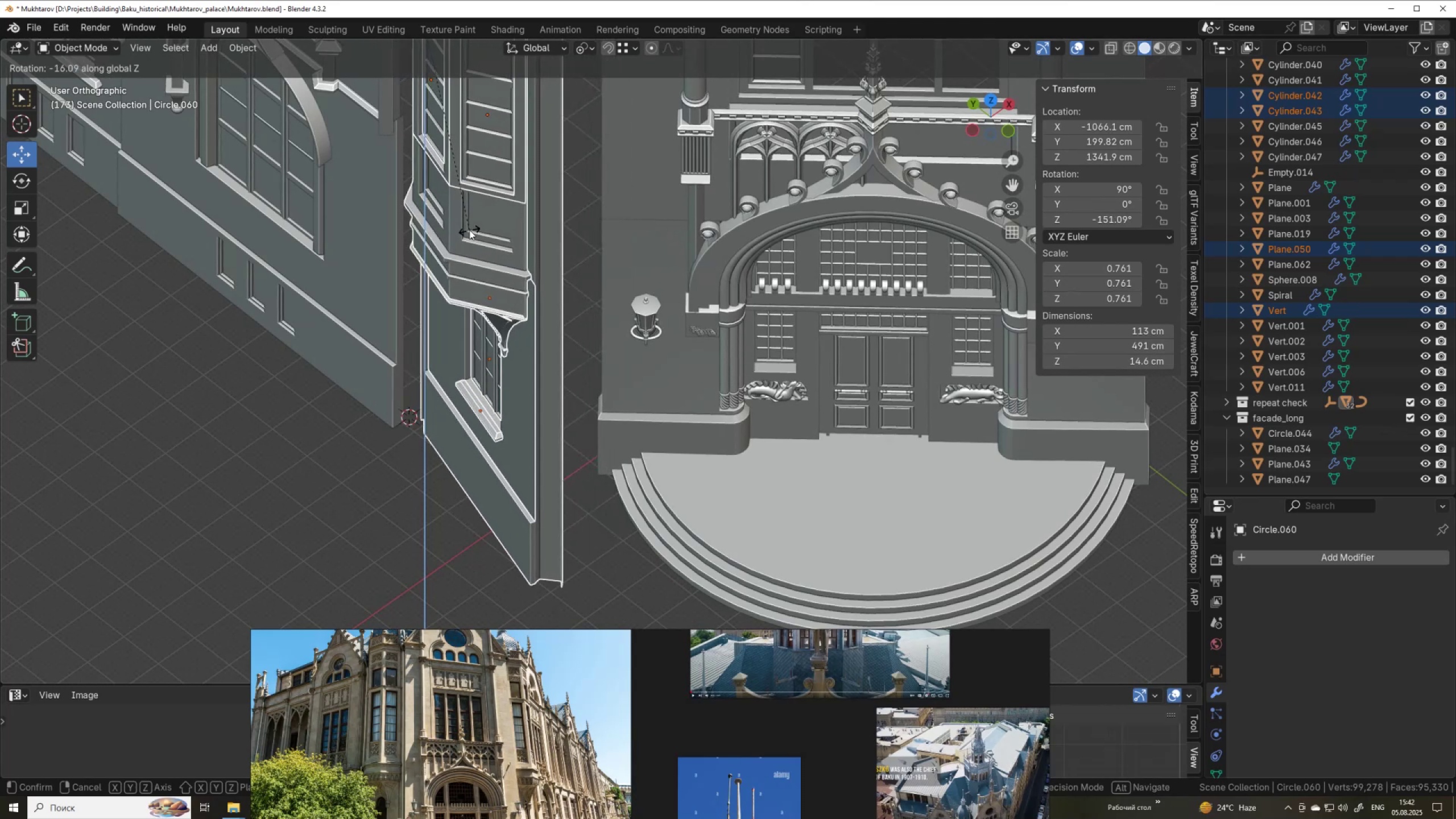 
right_click([516, 229])
 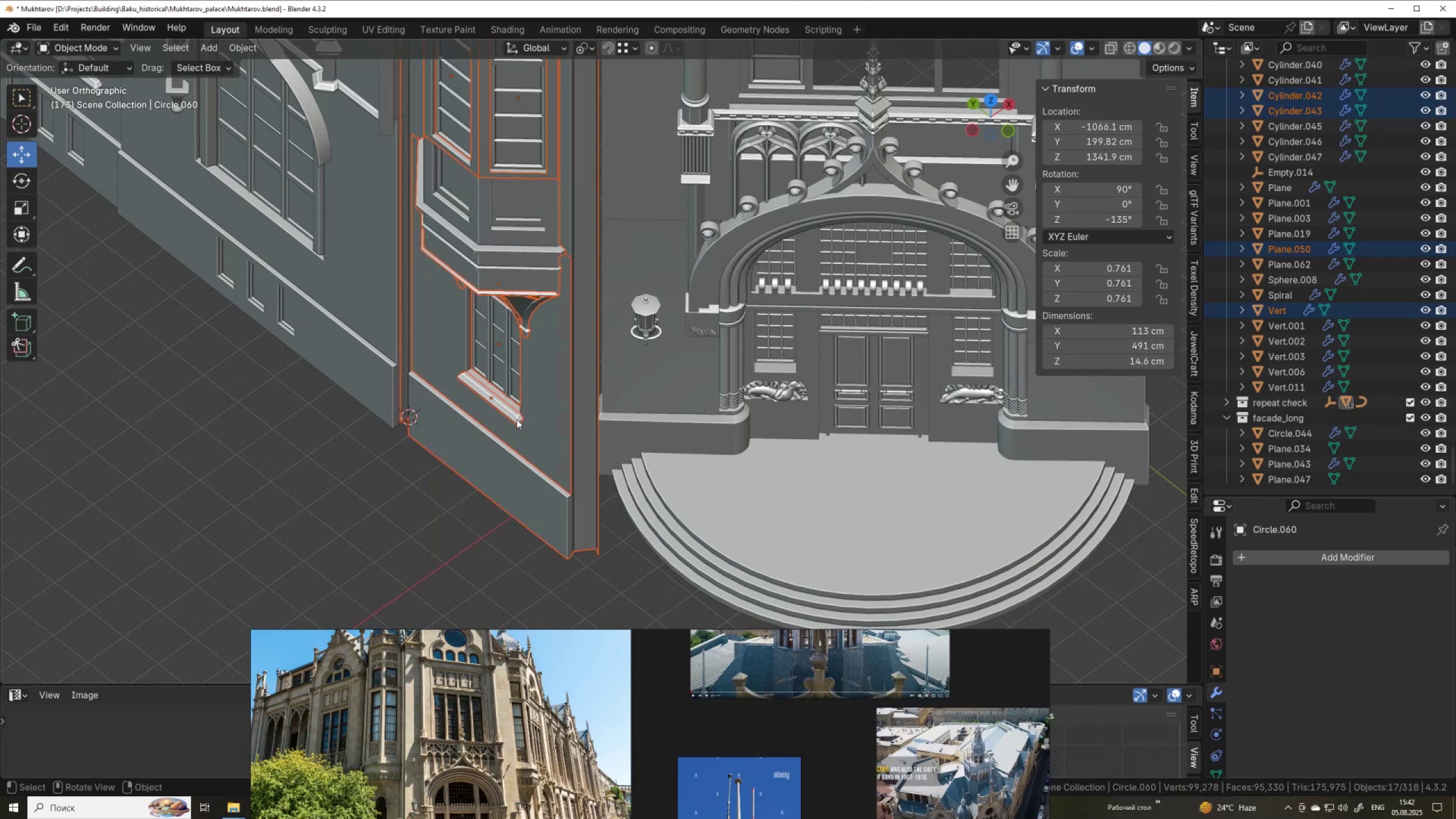 
hold_key(key=ShiftLeft, duration=0.83)
left_click([470, 439])
 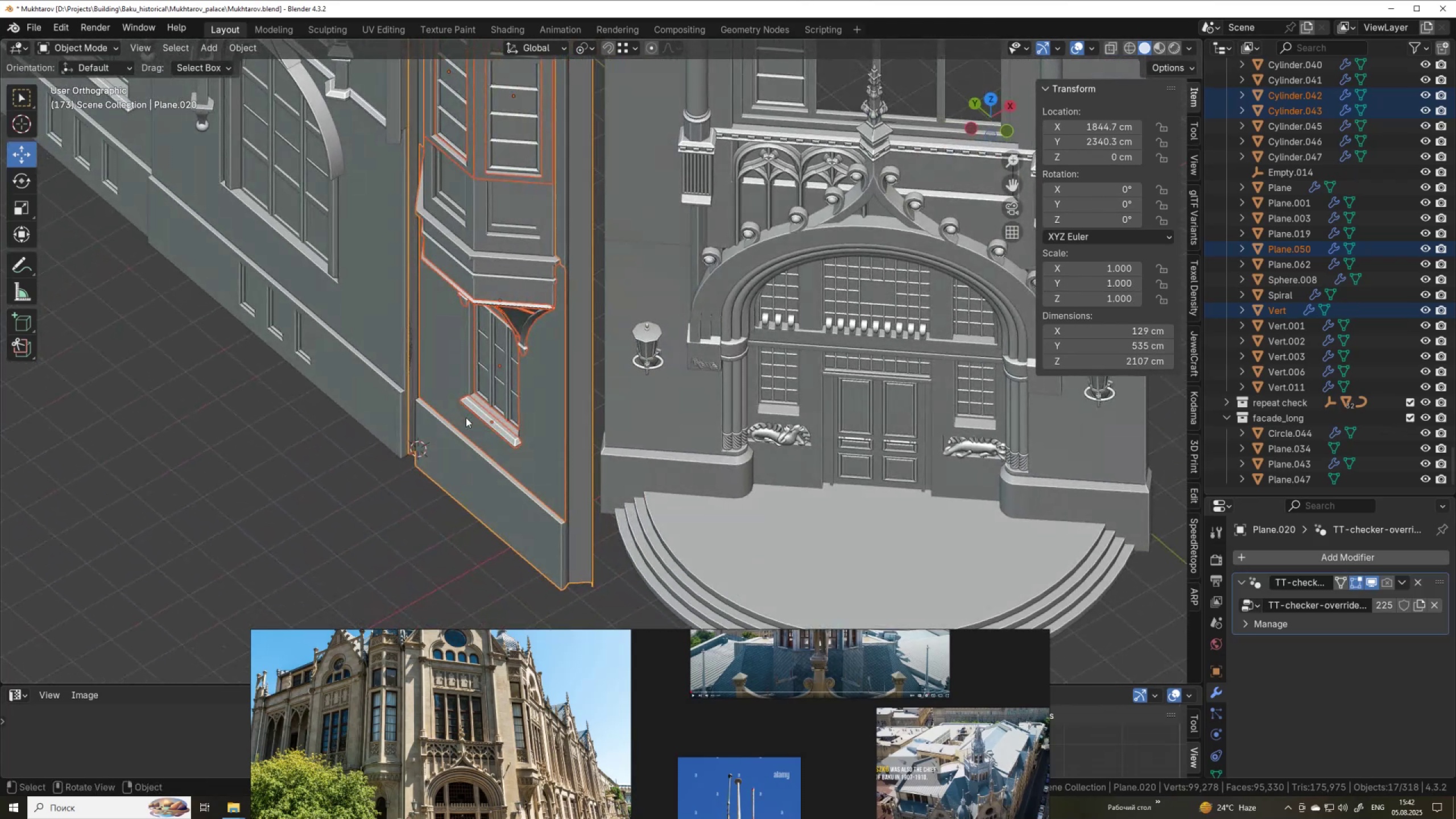 
left_click([492, 498])
 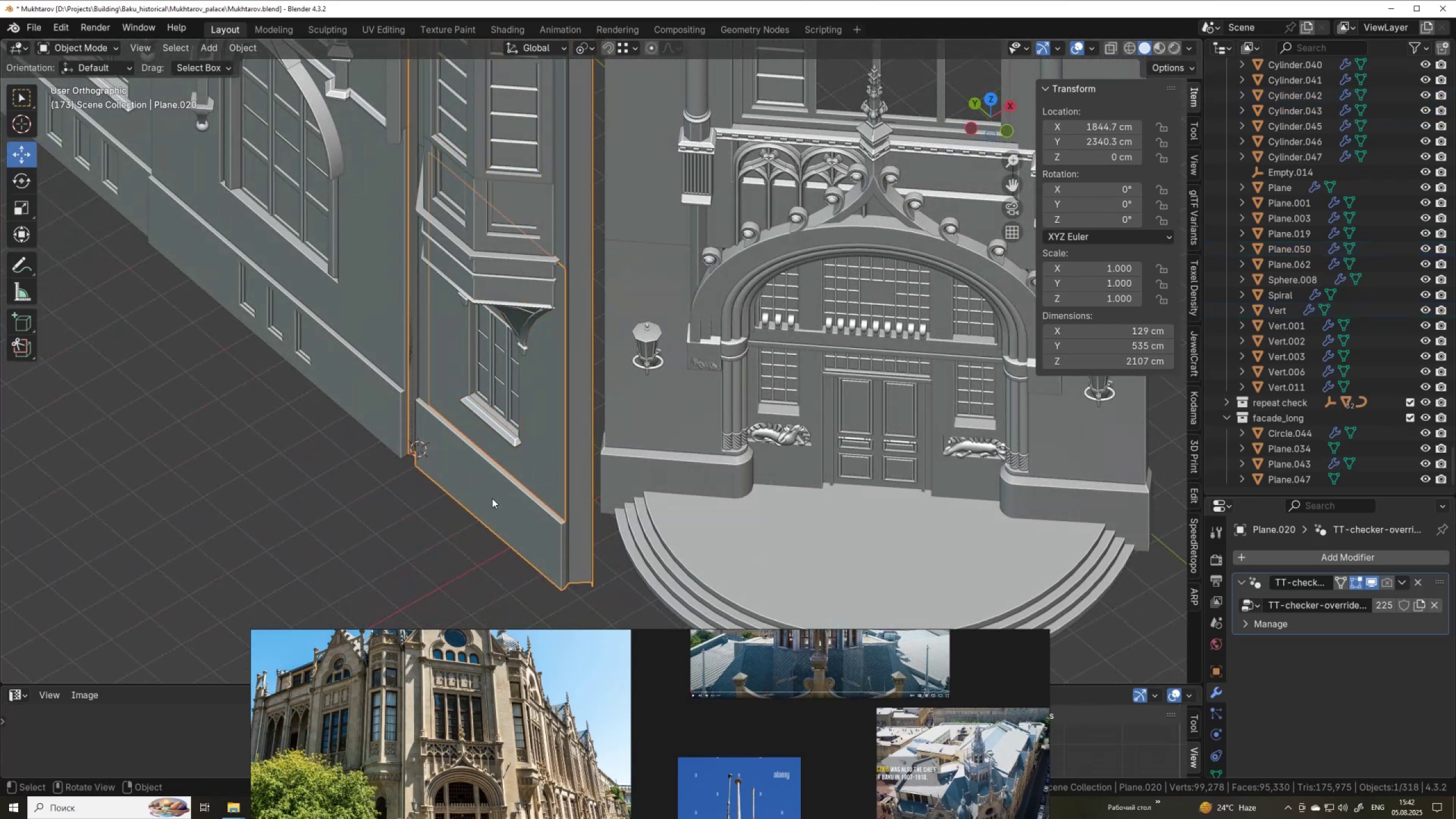 
key(Tab)
 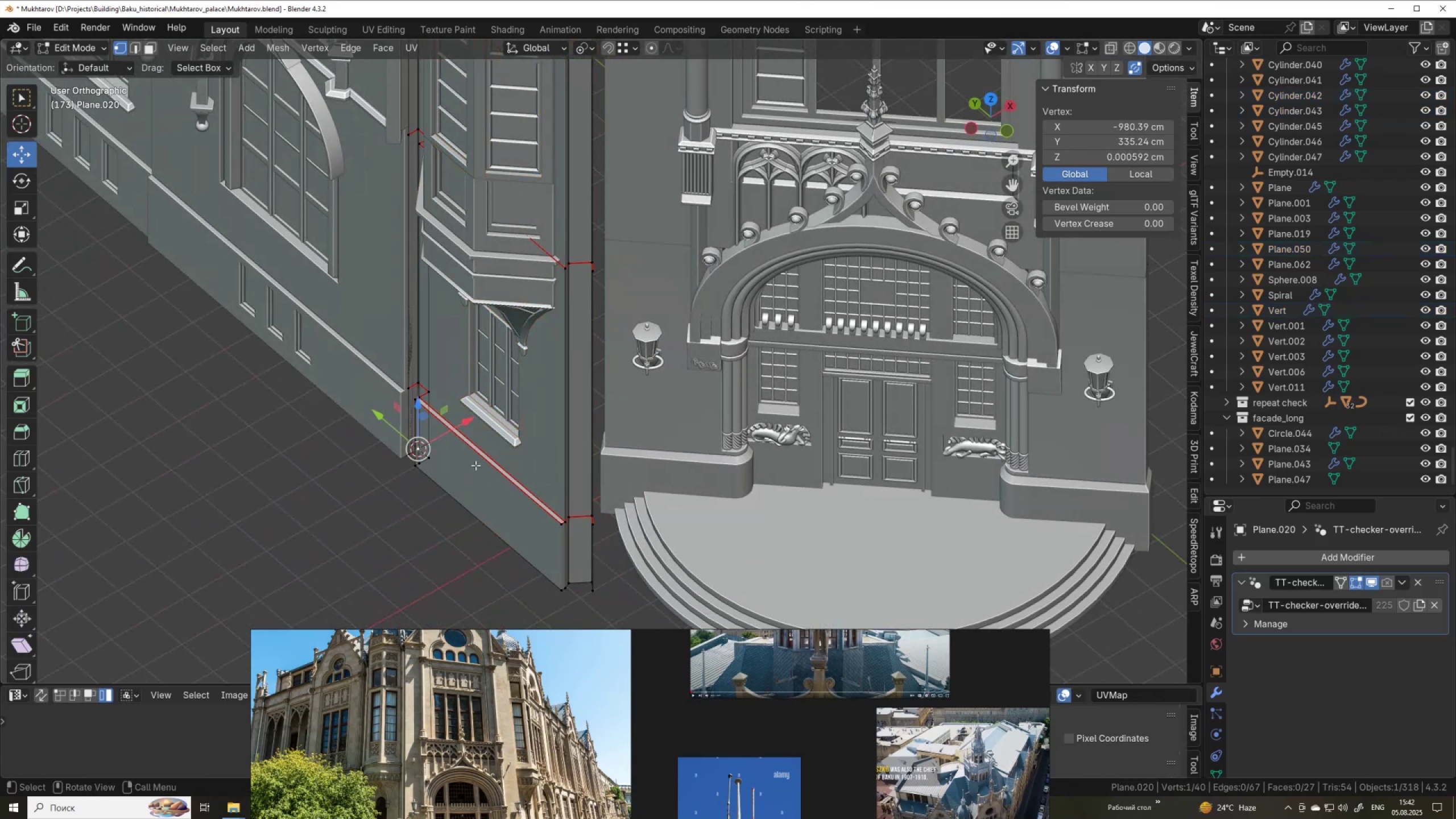 
key(Tab)
 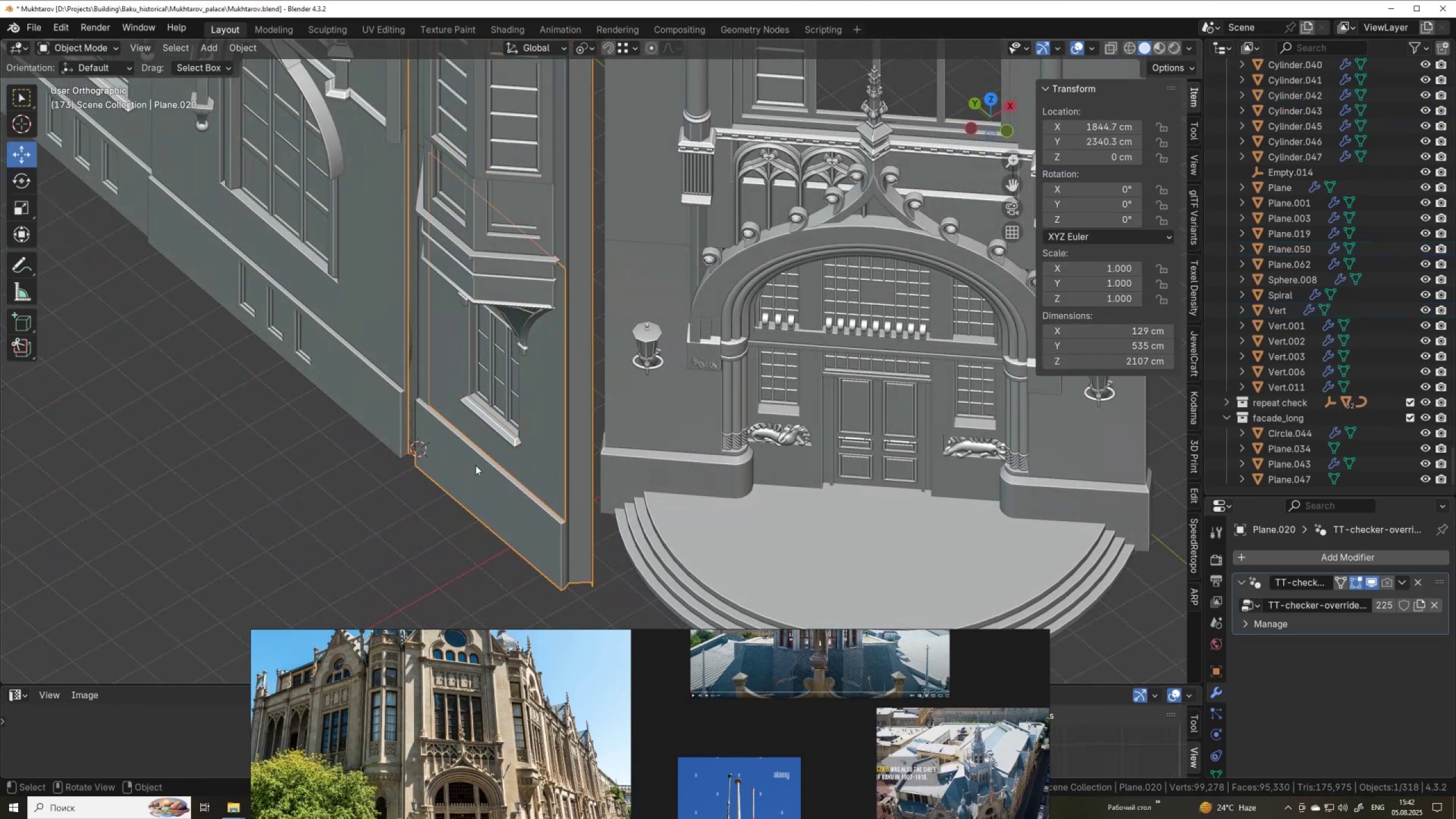 
key(Q)
 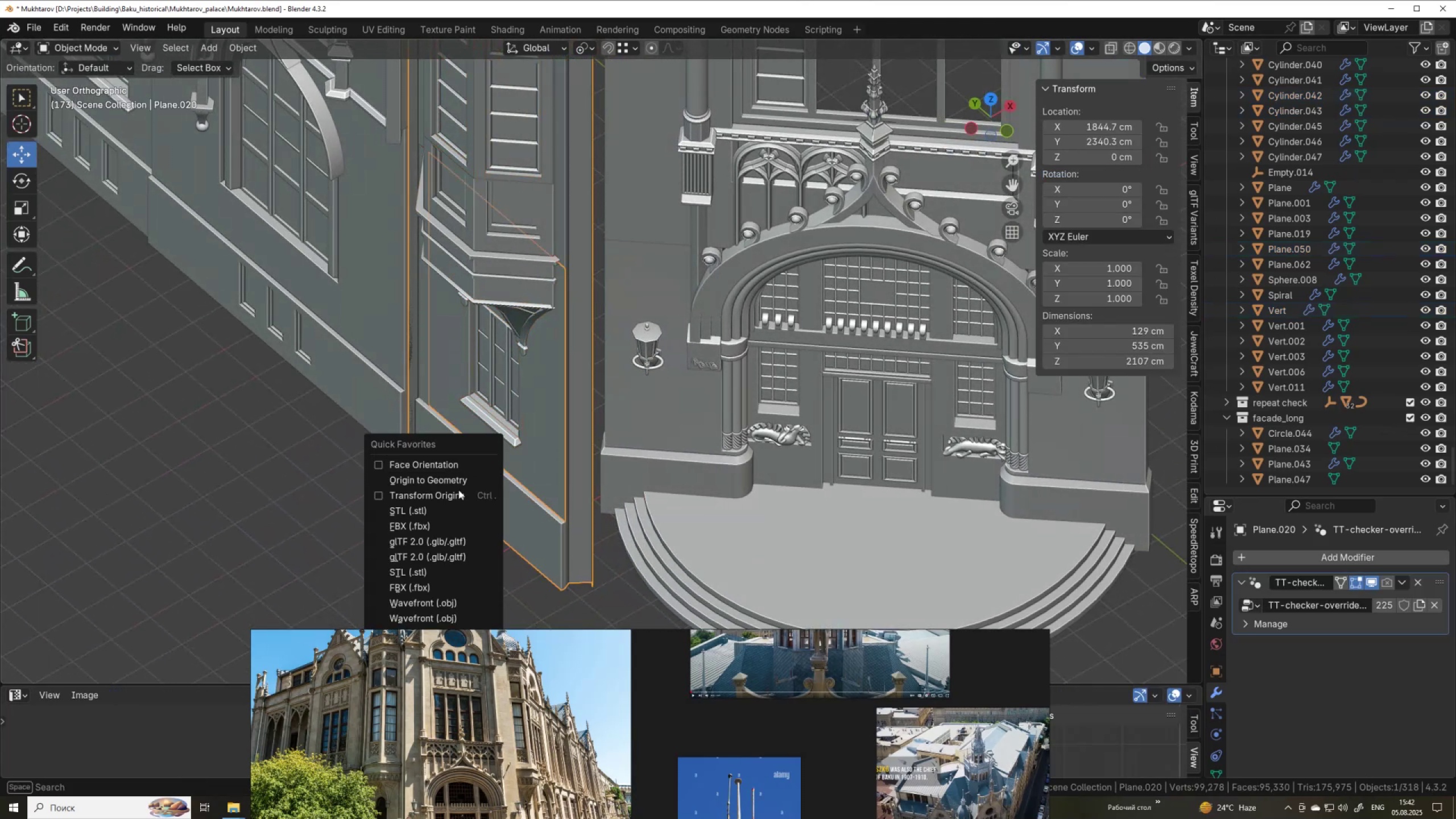 
left_click([457, 493])
 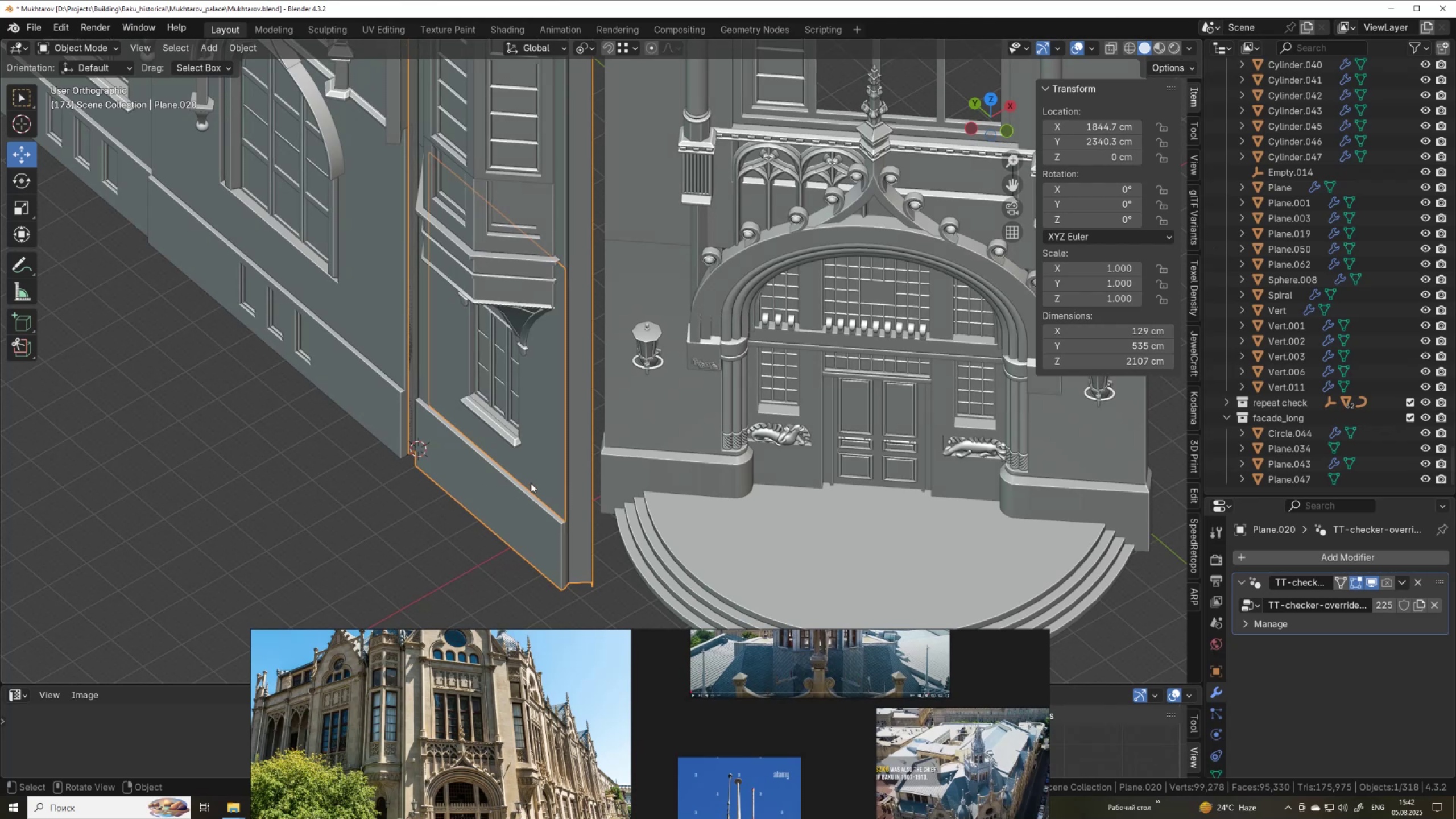 
hold_key(key=ShiftLeft, duration=1.46)
 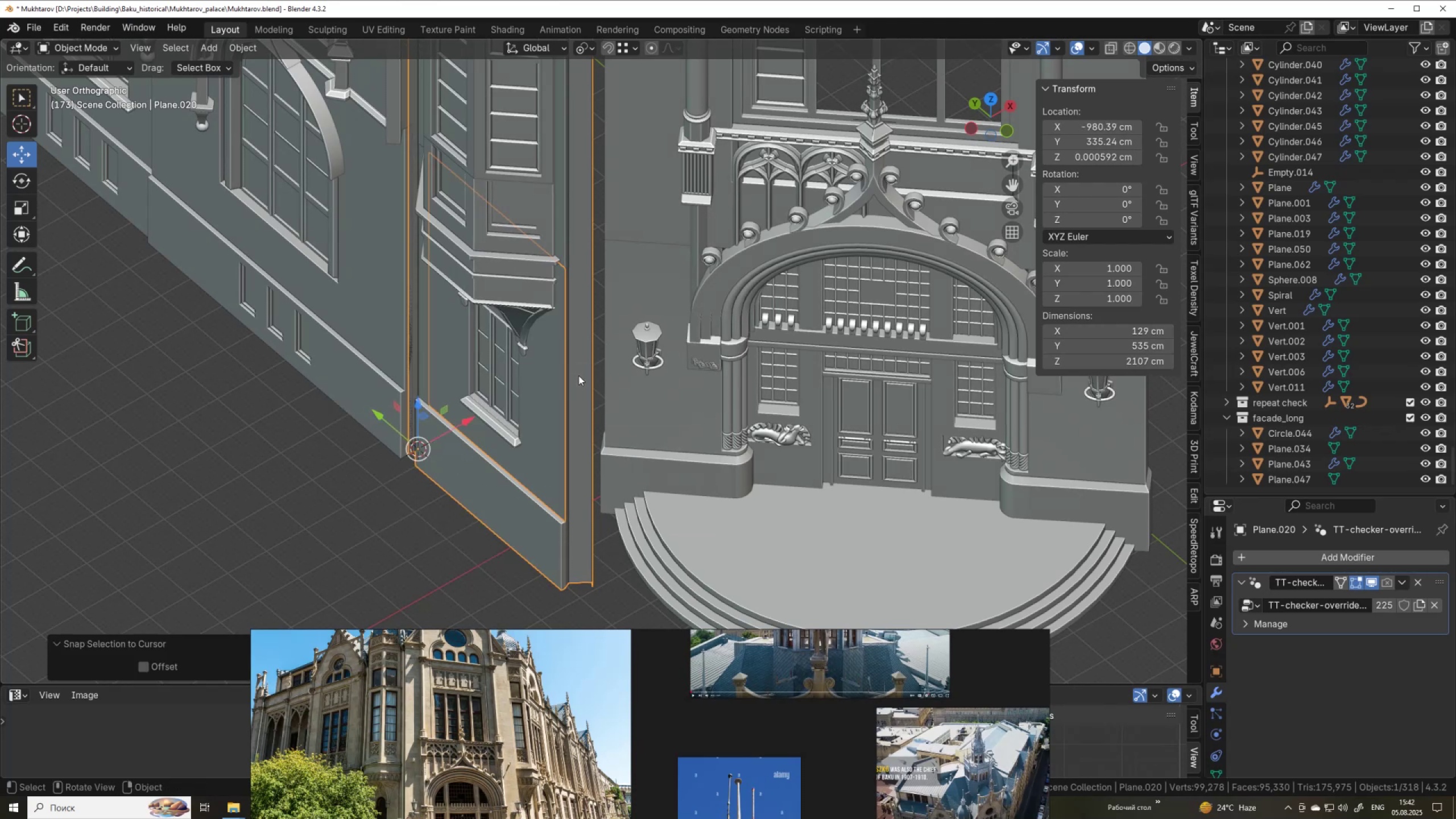 
hold_key(key=S, duration=1.04)
 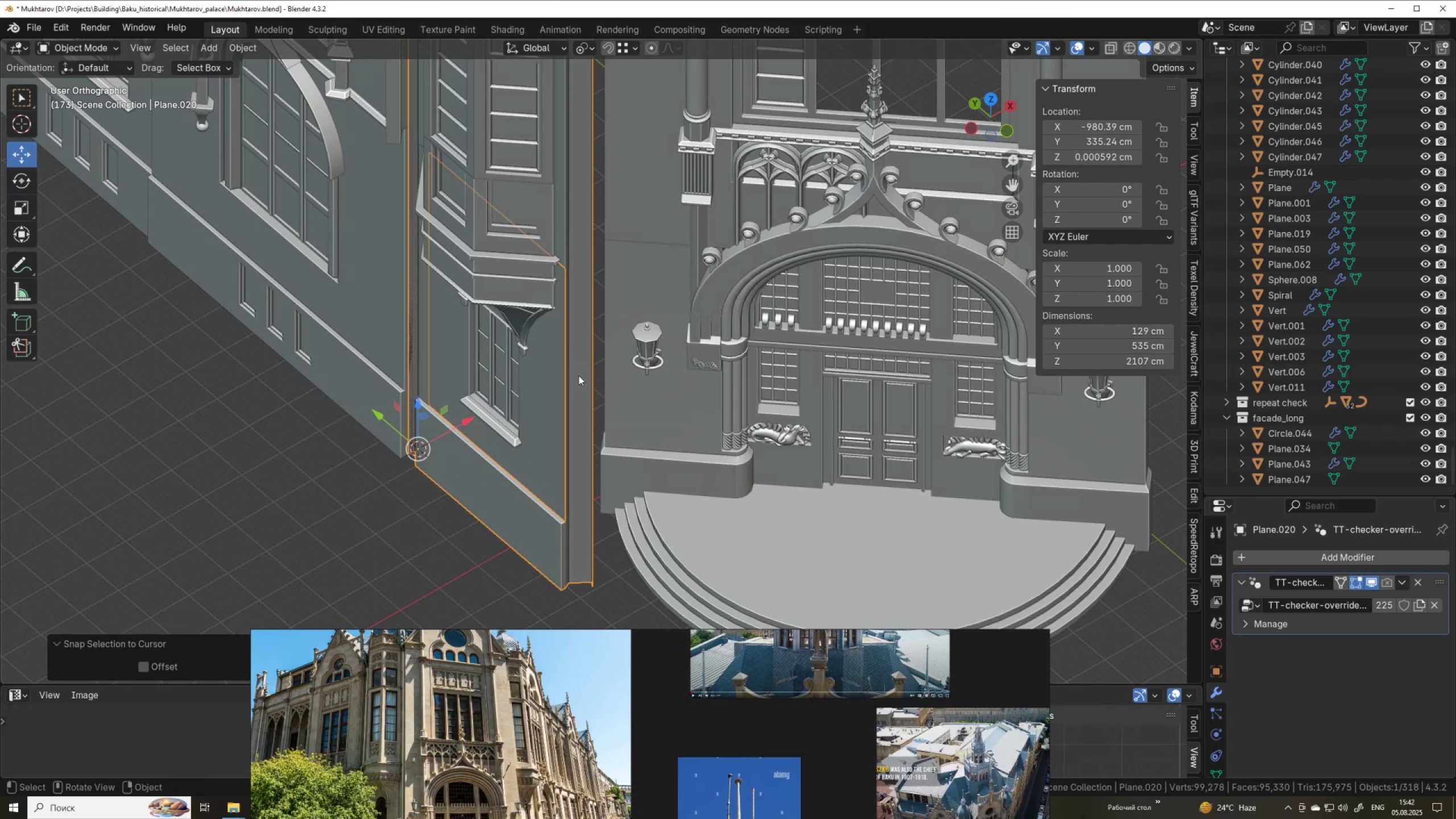 
key(Q)
 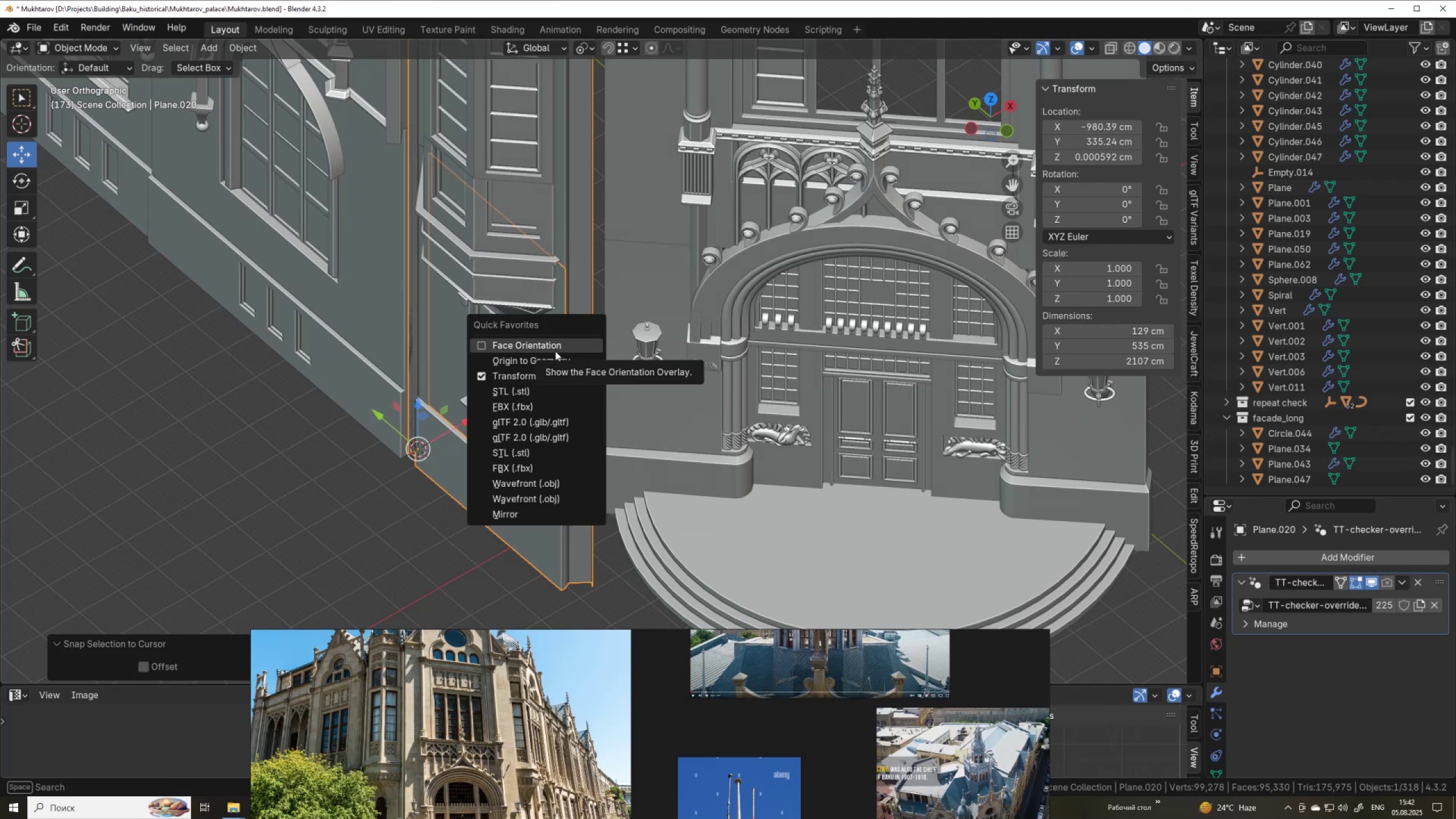 
left_click([551, 377])
 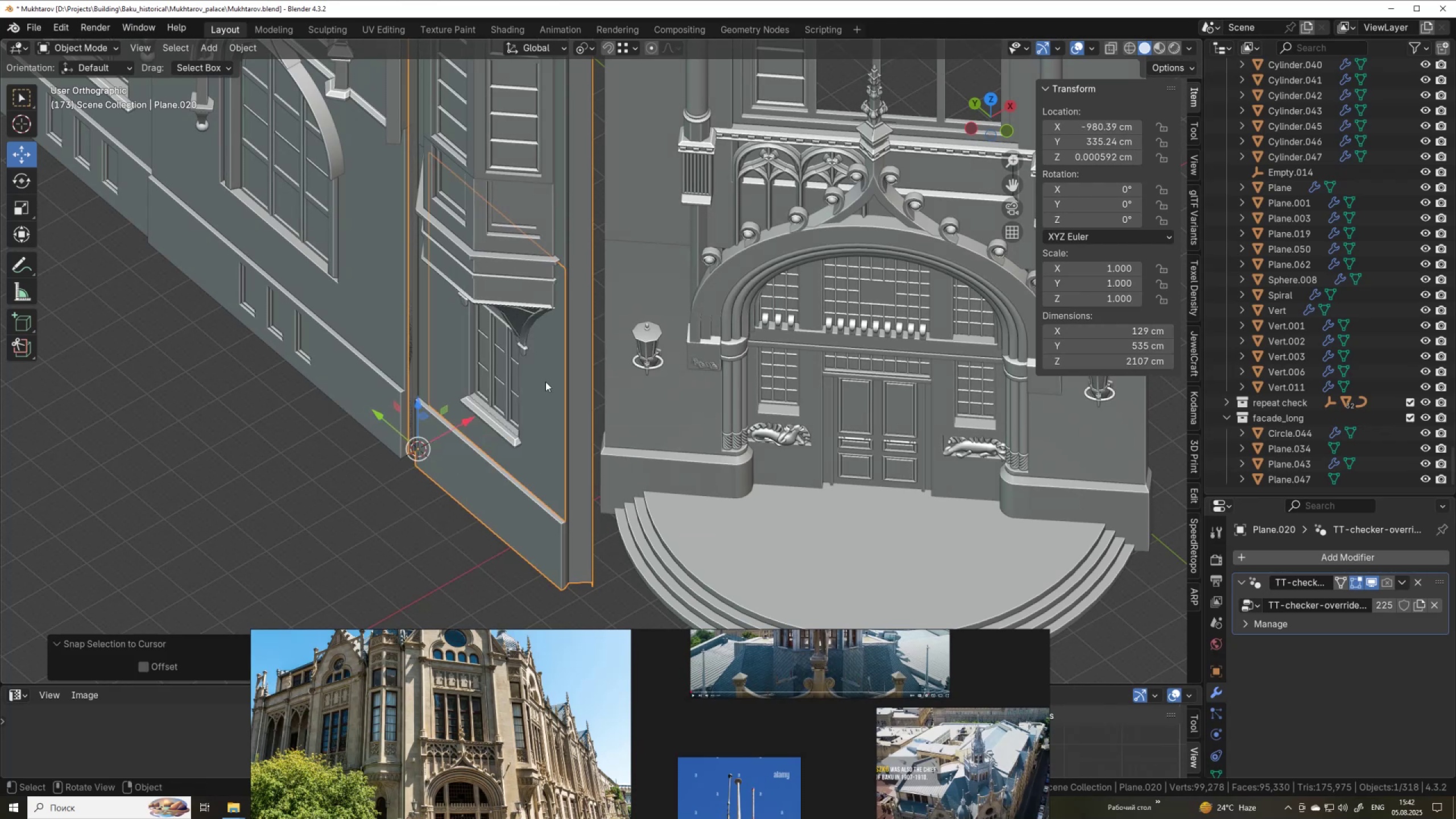 
scroll: coordinate [519, 345], scroll_direction: down, amount: 8.0
 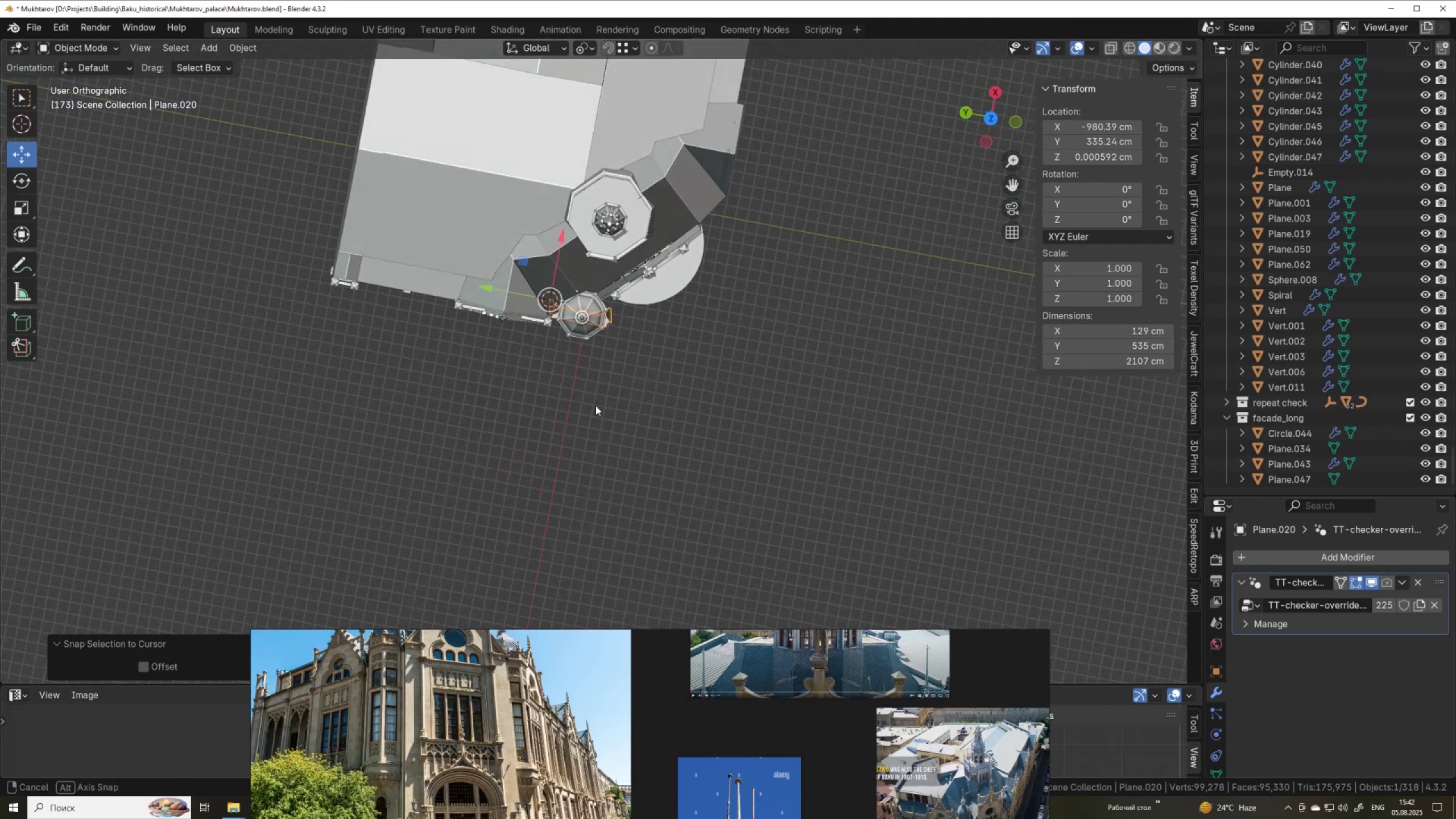 
scroll: coordinate [613, 382], scroll_direction: up, amount: 8.0
 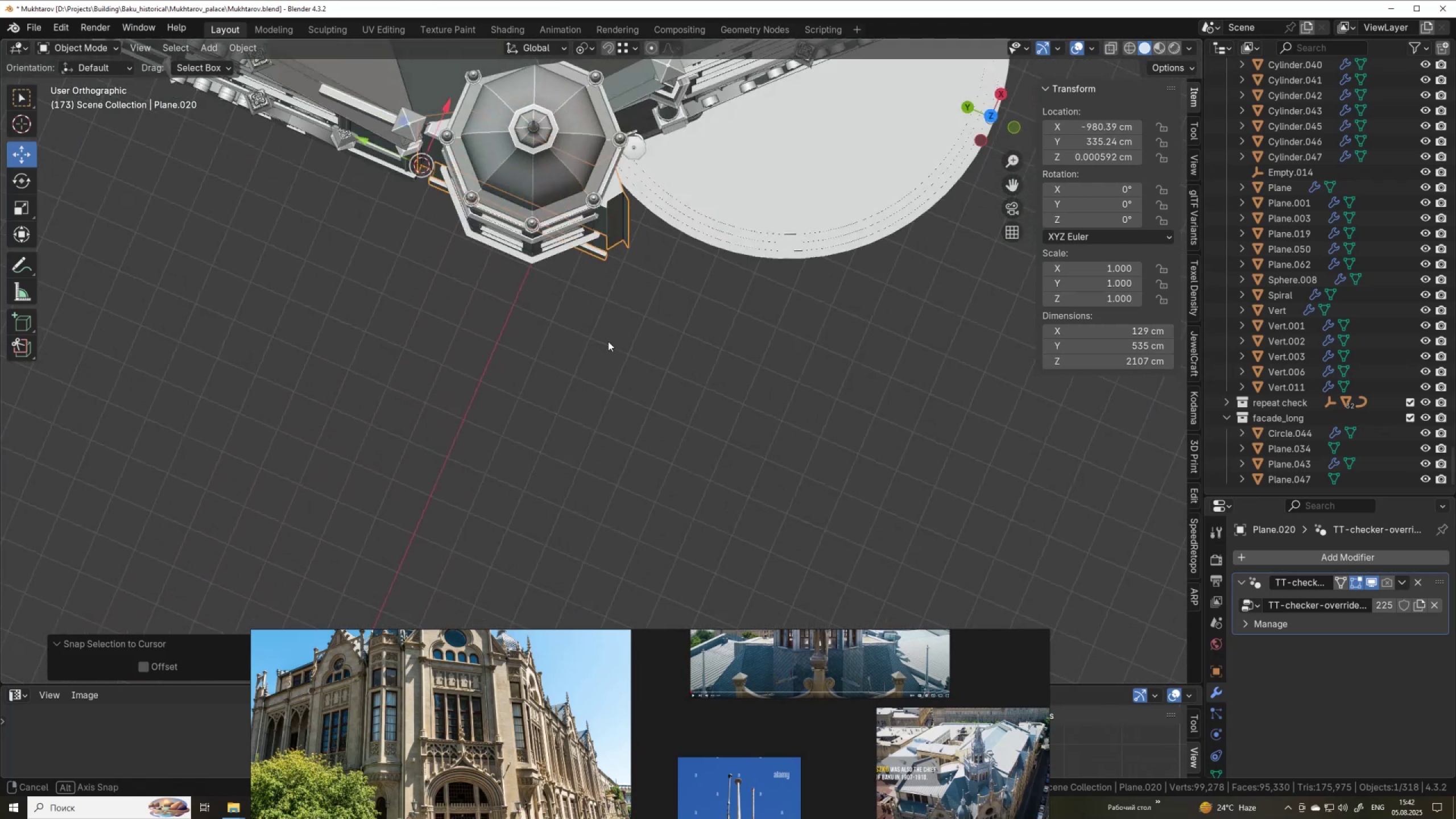 
hold_key(key=AltLeft, duration=0.66)
 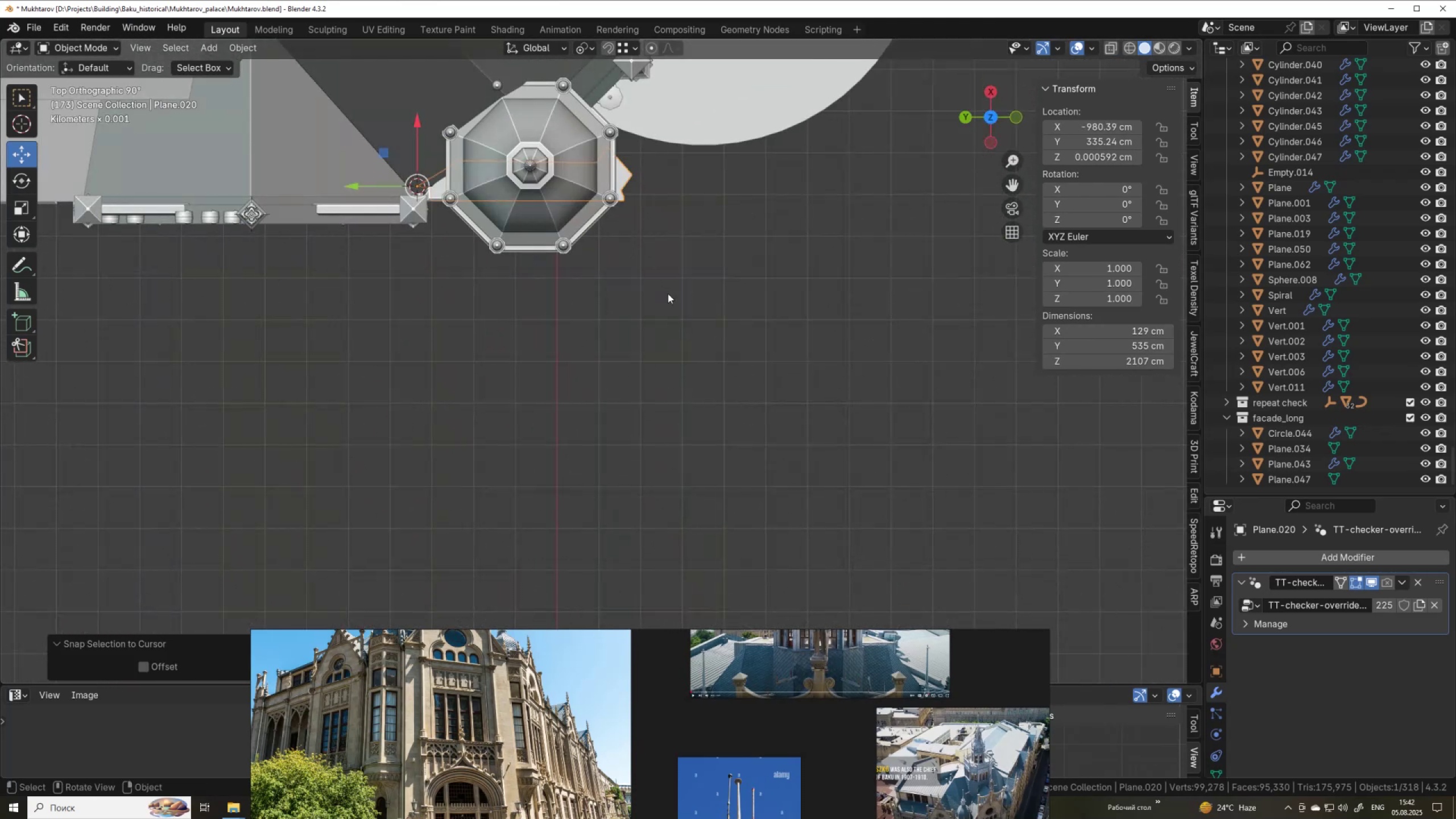 
left_click_drag(start_coordinate=[670, 301], to_coordinate=[440, 181])
 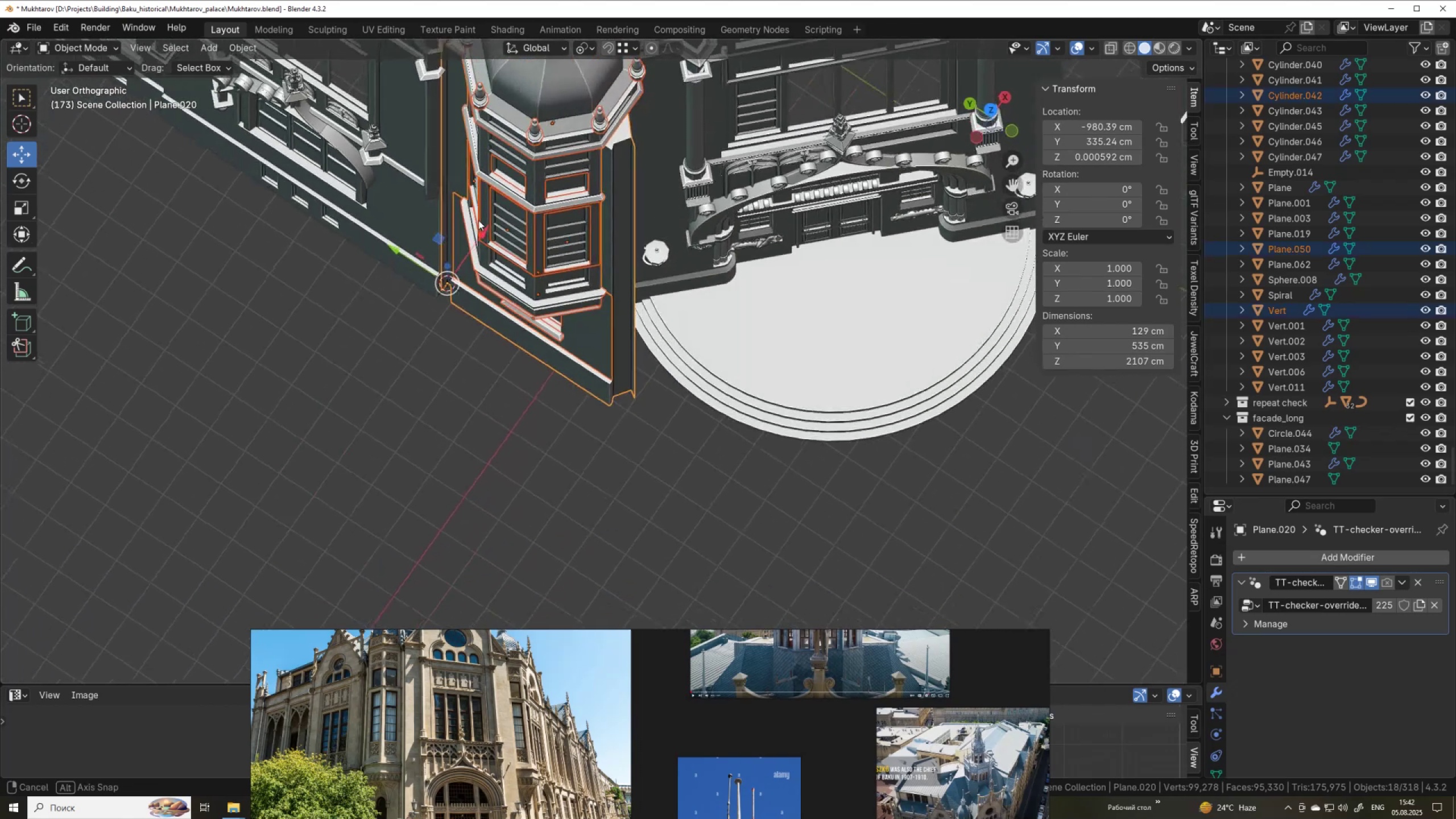 
scroll: coordinate [587, 295], scroll_direction: down, amount: 2.0
 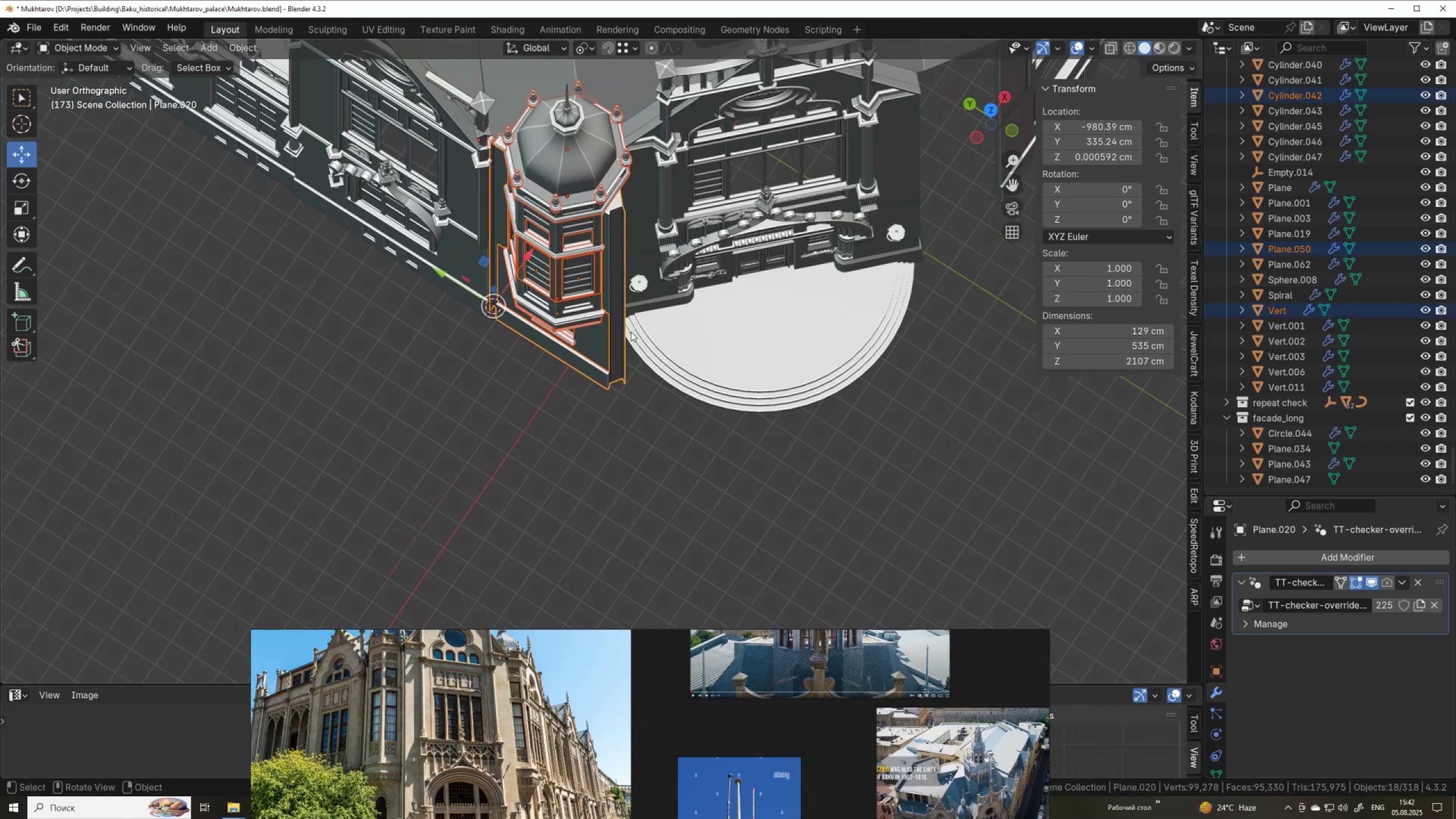 
type(grz)
 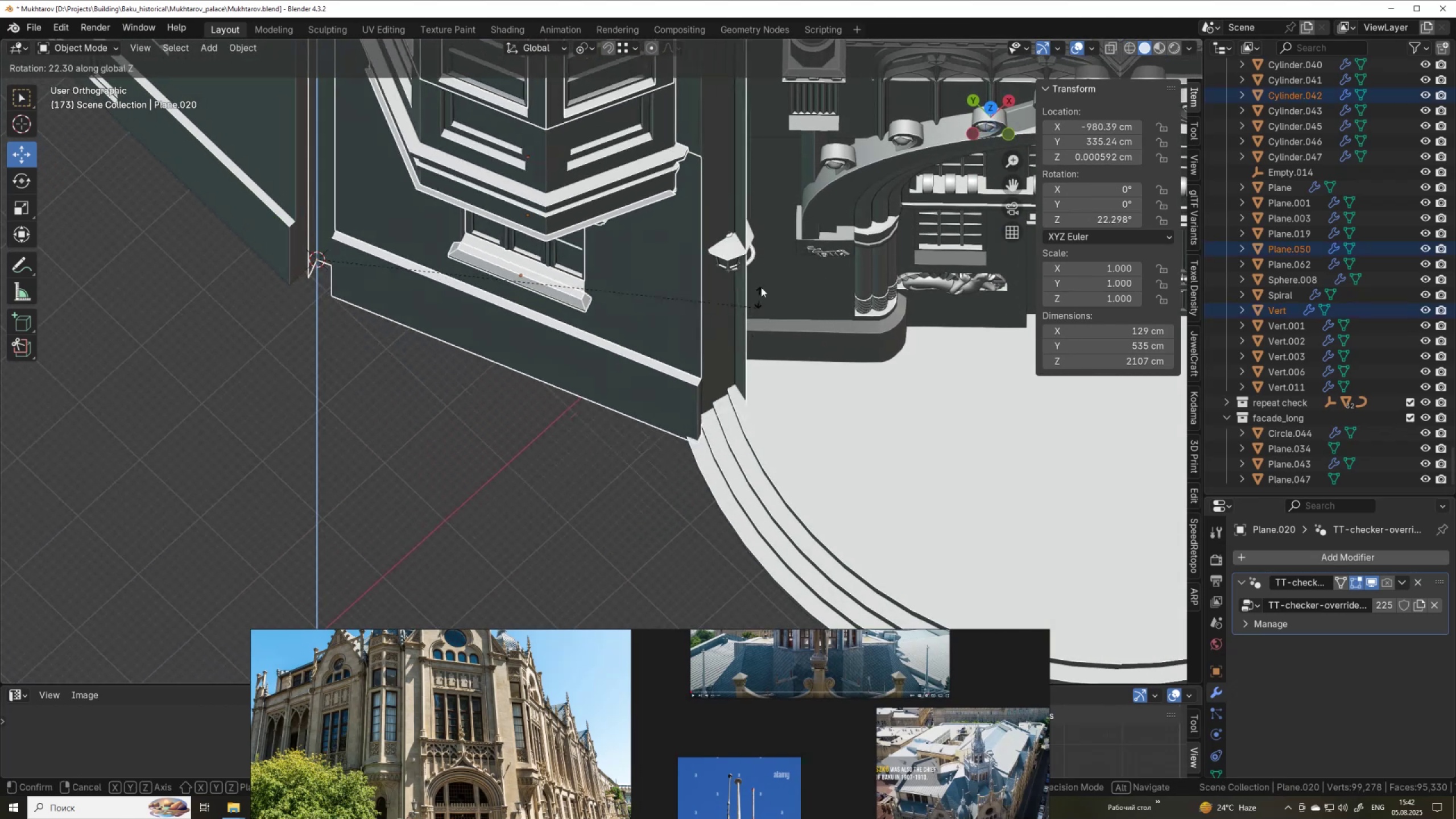 
scroll: coordinate [494, 289], scroll_direction: up, amount: 6.0
 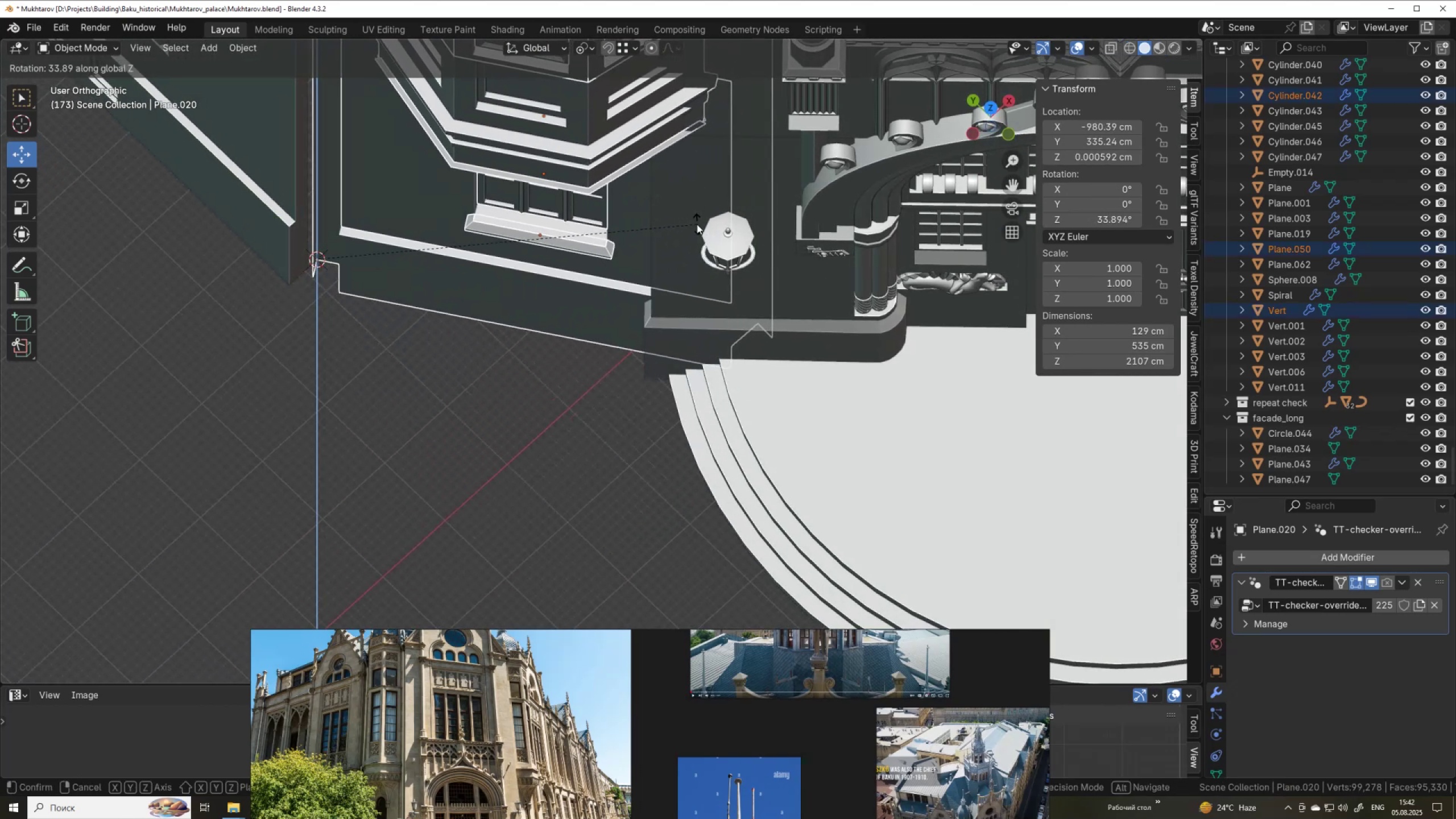 
left_click([697, 221])
 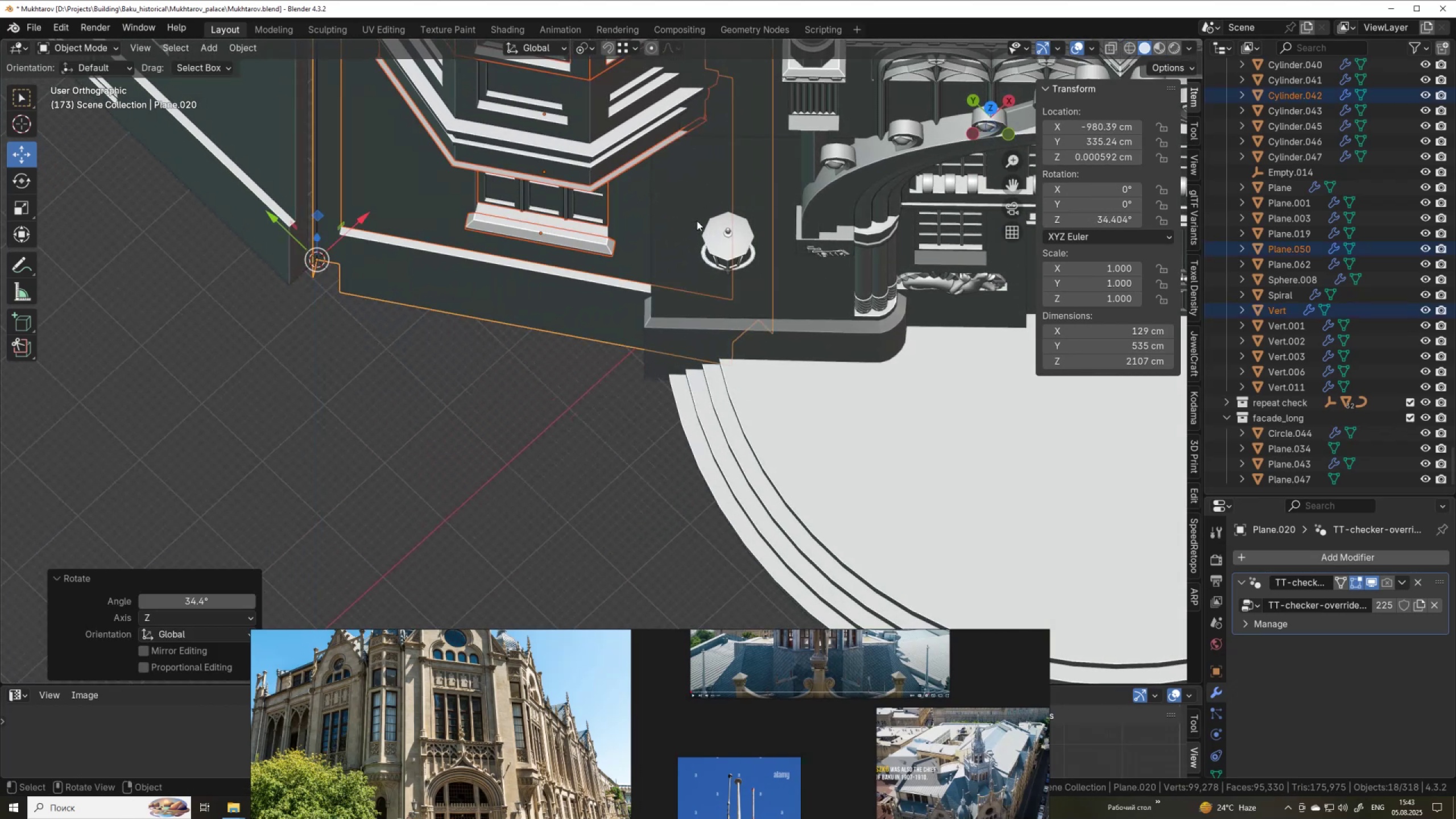 
scroll: coordinate [697, 221], scroll_direction: down, amount: 7.0
 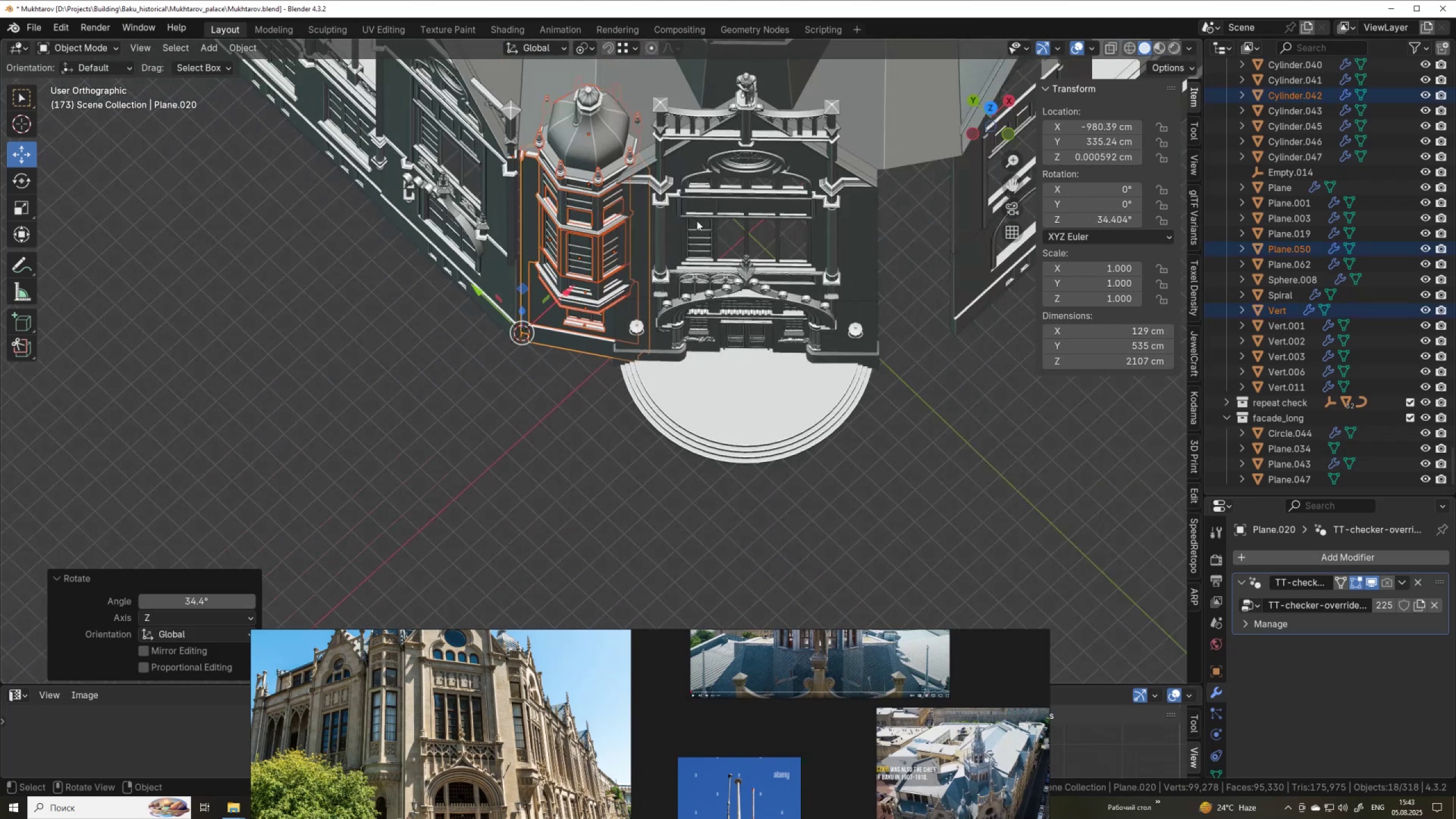 
hold_key(key=ShiftLeft, duration=0.33)
 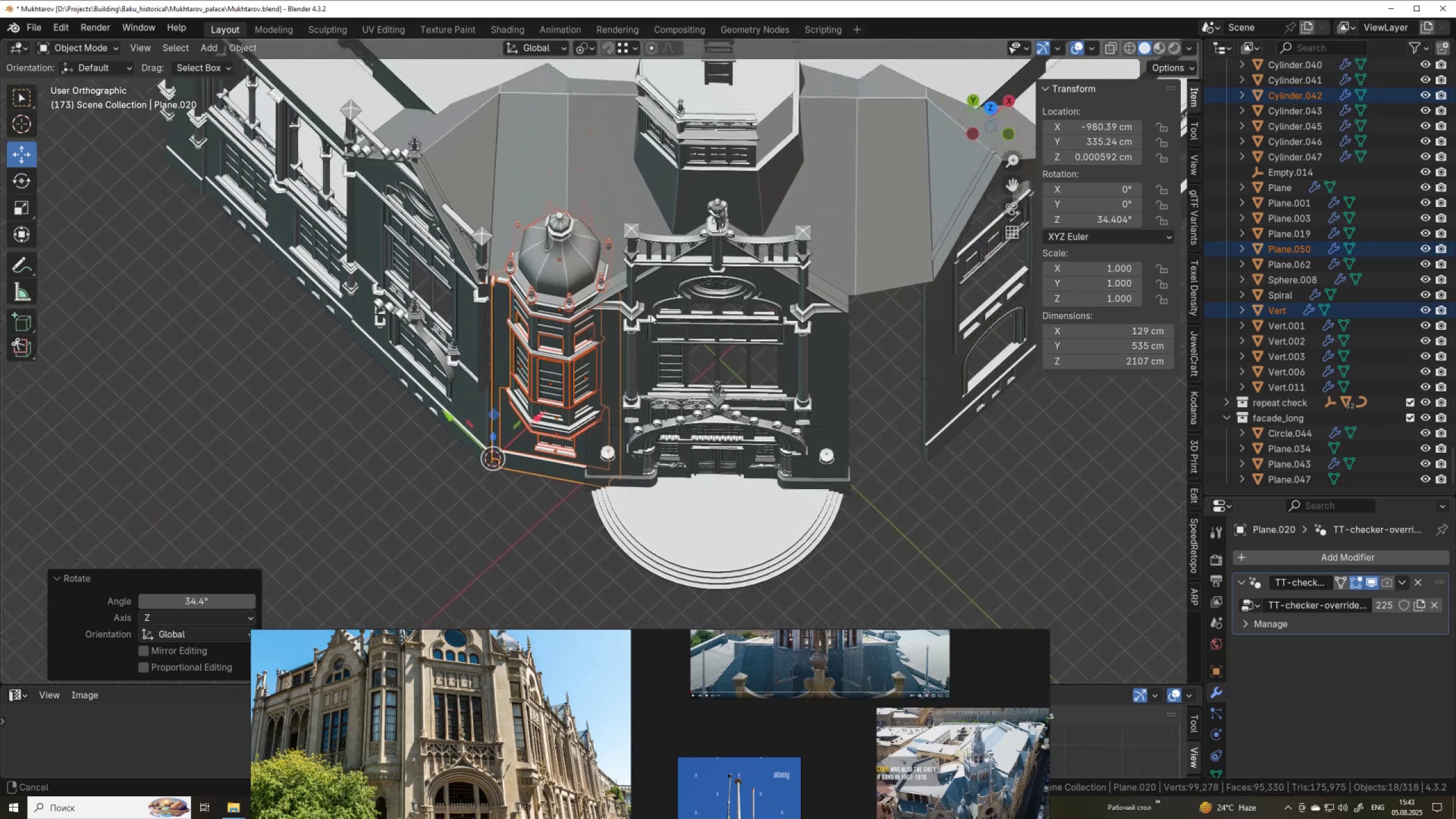 
scroll: coordinate [649, 320], scroll_direction: up, amount: 7.0
 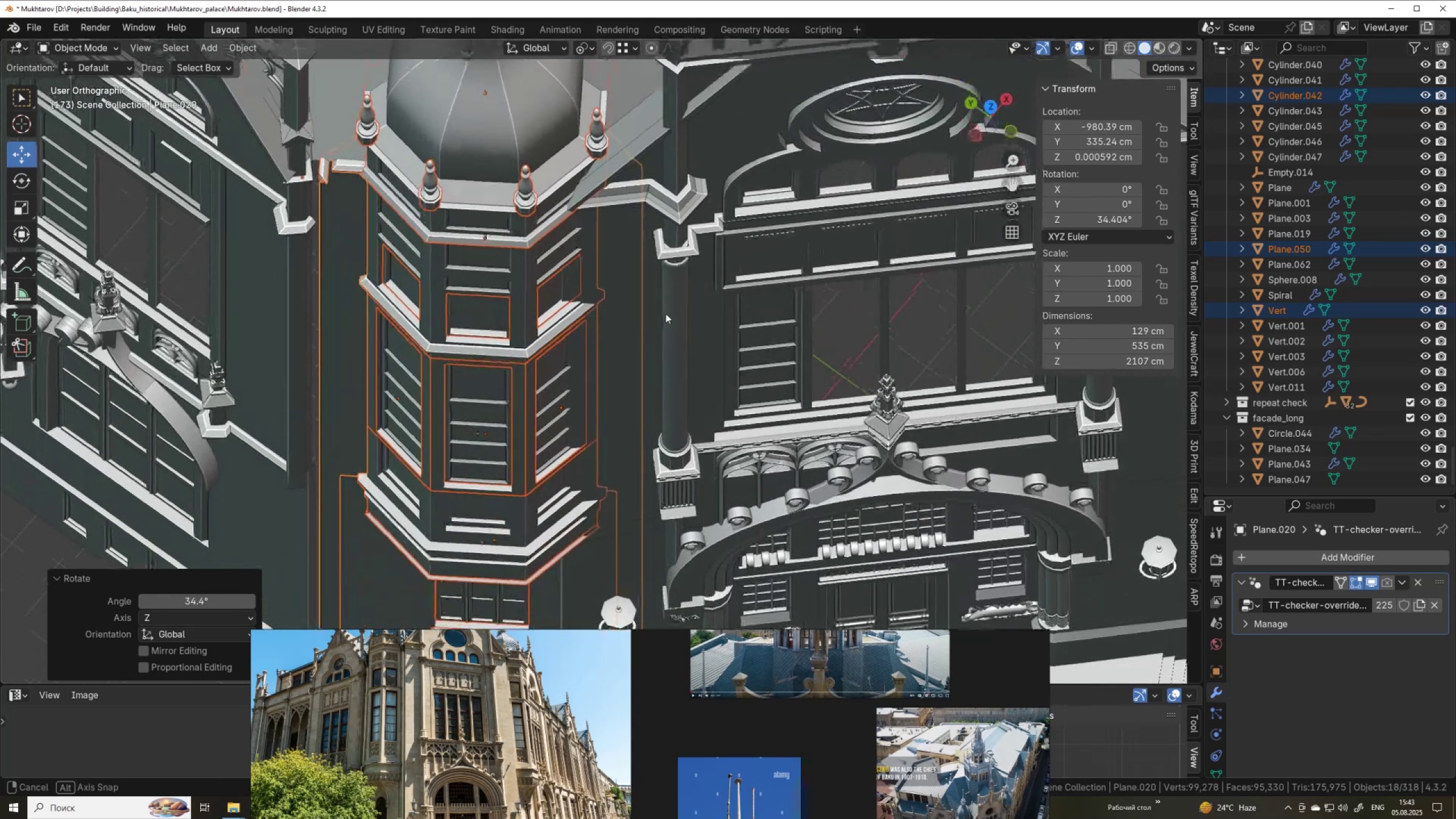 
scroll: coordinate [442, 438], scroll_direction: down, amount: 2.0
 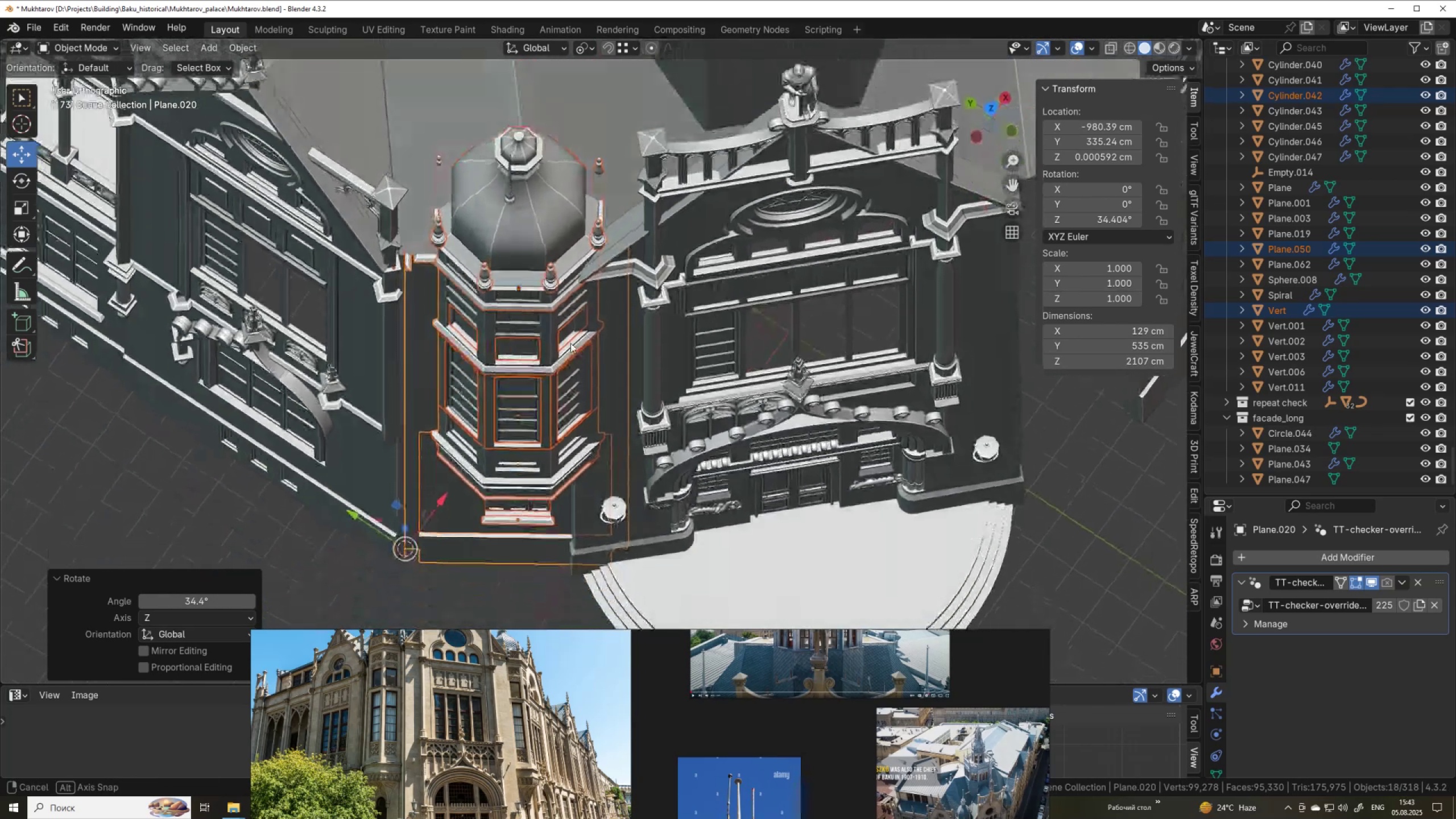 
scroll: coordinate [527, 391], scroll_direction: up, amount: 3.0
 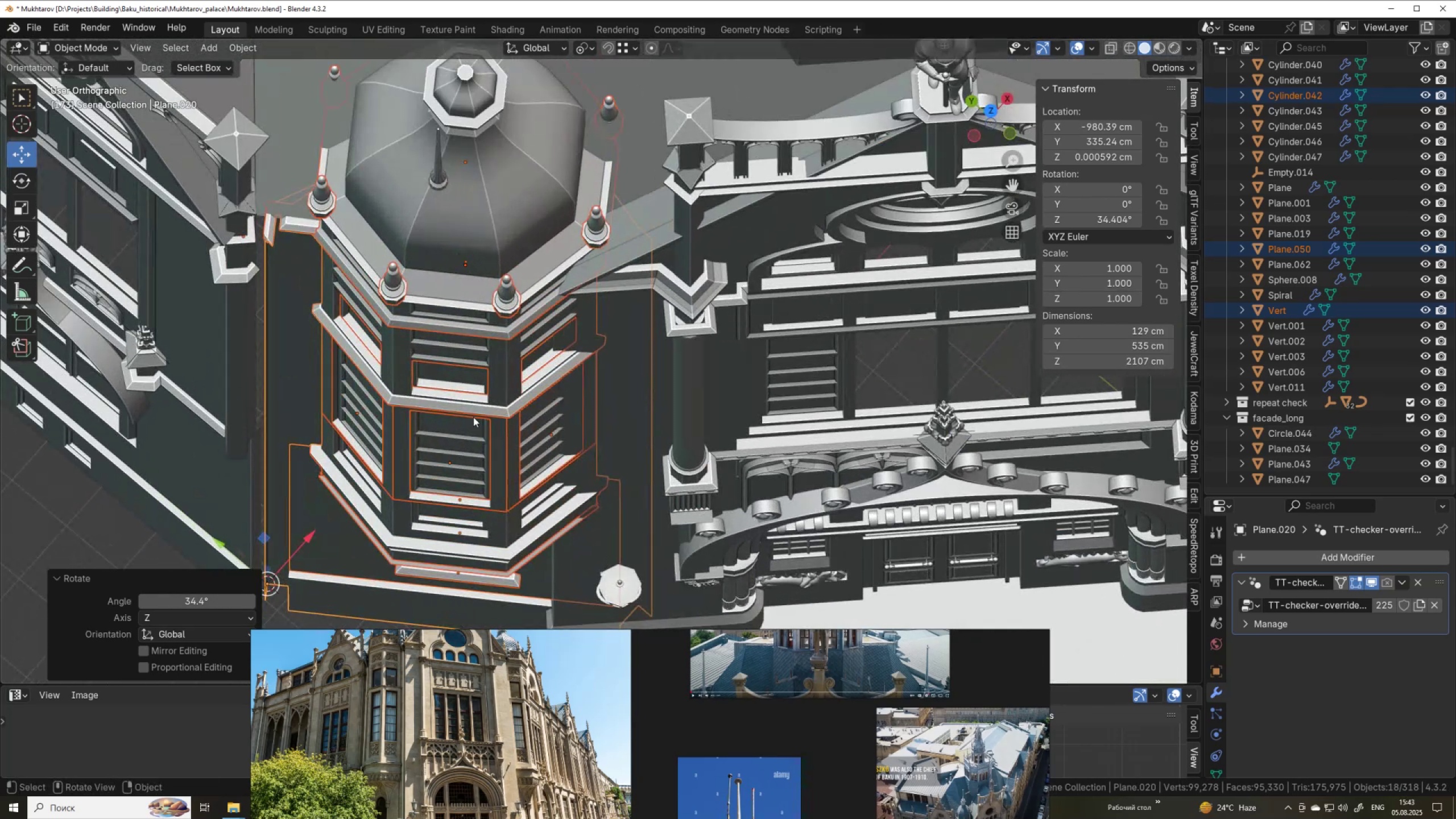 
hold_key(key=ShiftLeft, duration=0.63)
 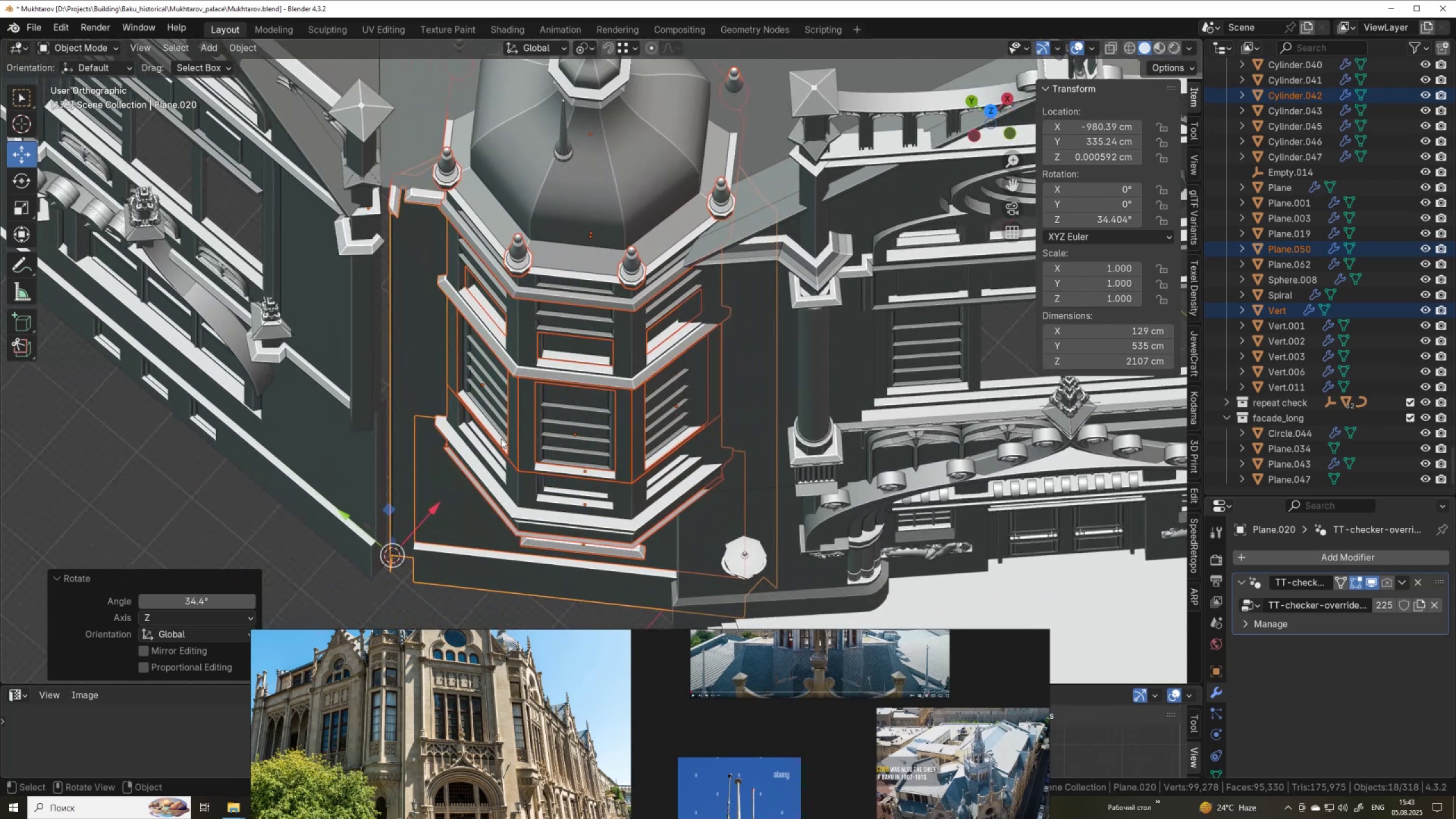 
scroll: coordinate [457, 473], scroll_direction: up, amount: 2.0
 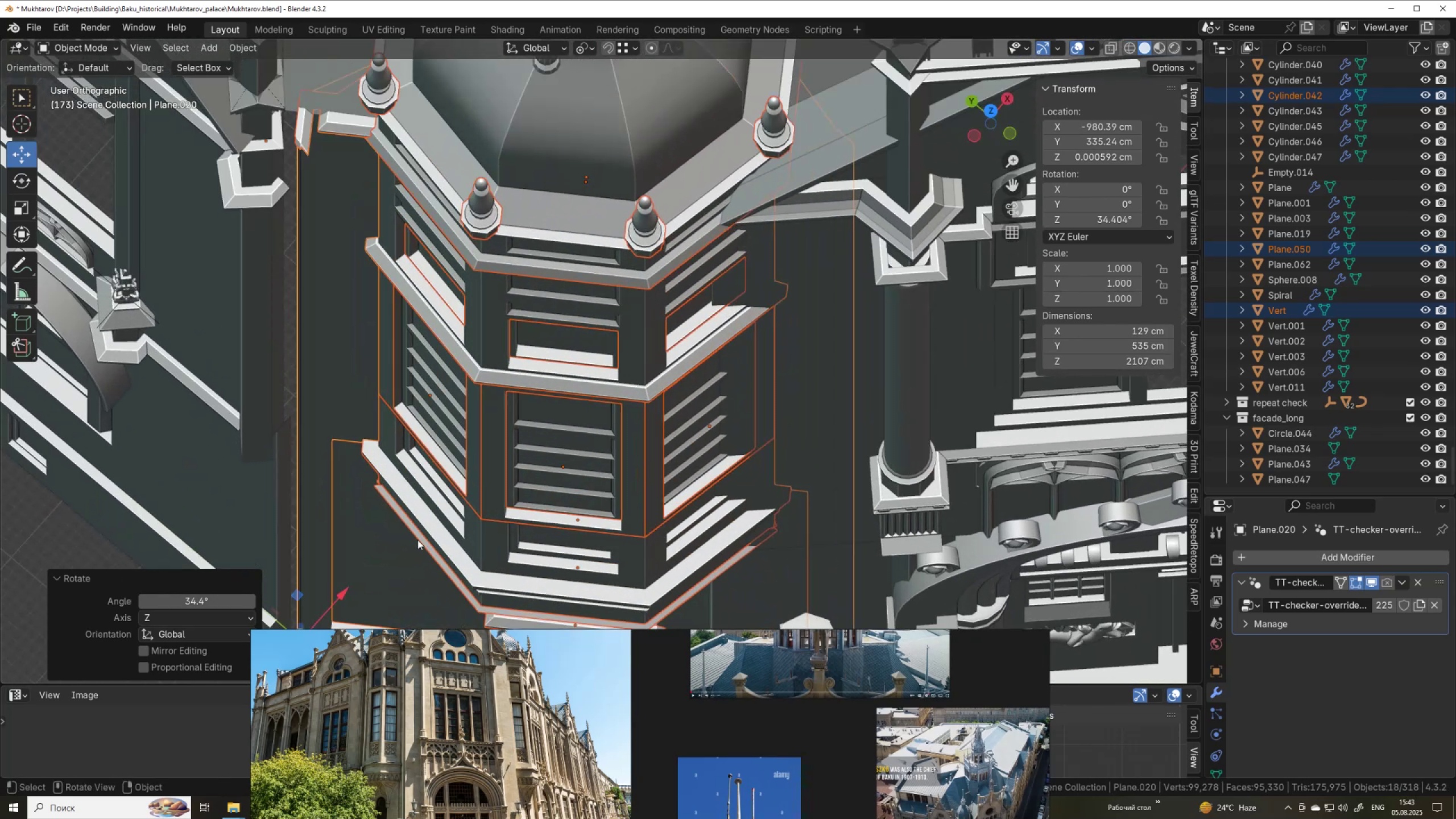 
hold_key(key=ShiftLeft, duration=0.54)
 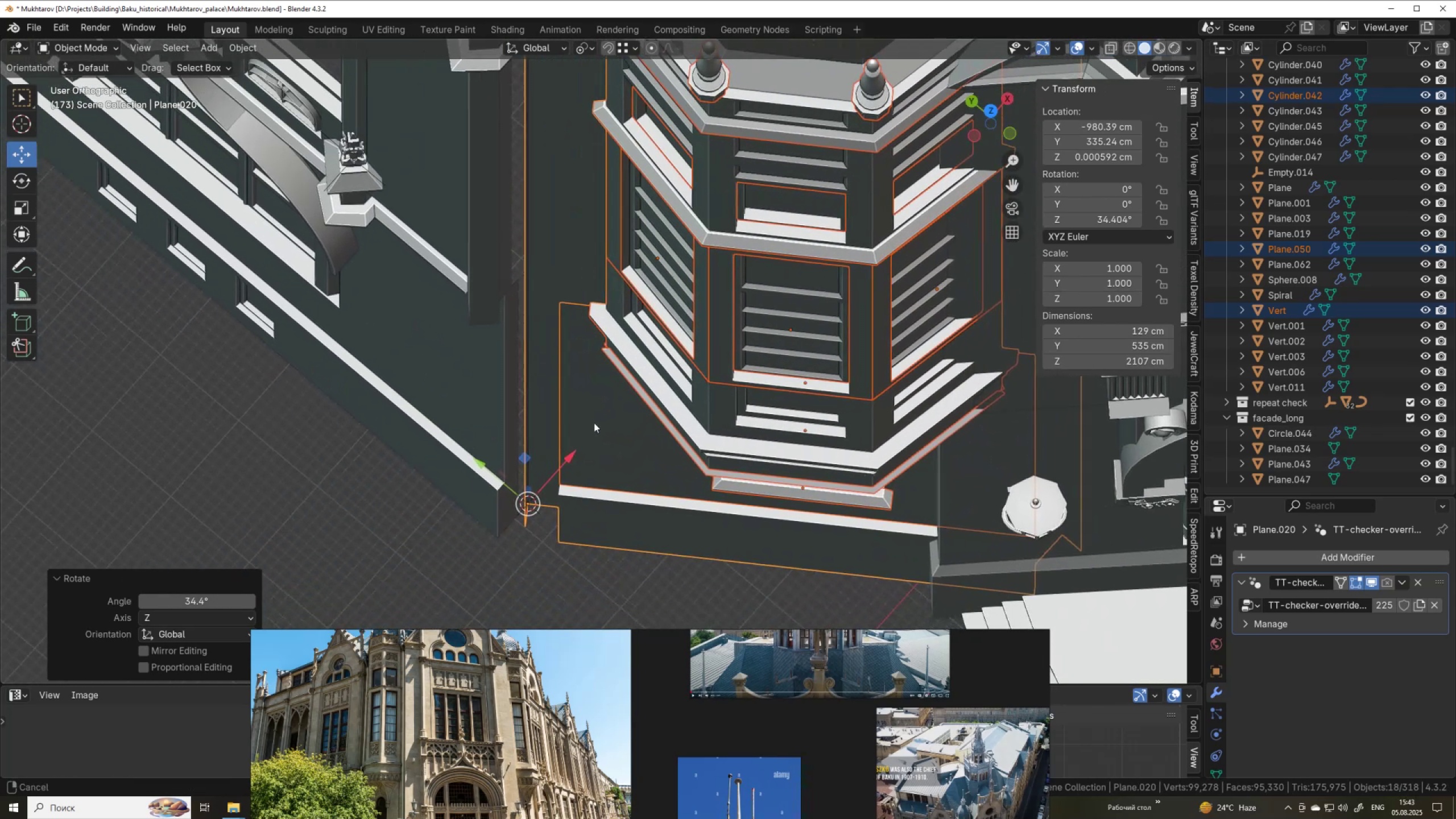 
scroll: coordinate [594, 423], scroll_direction: up, amount: 2.0
 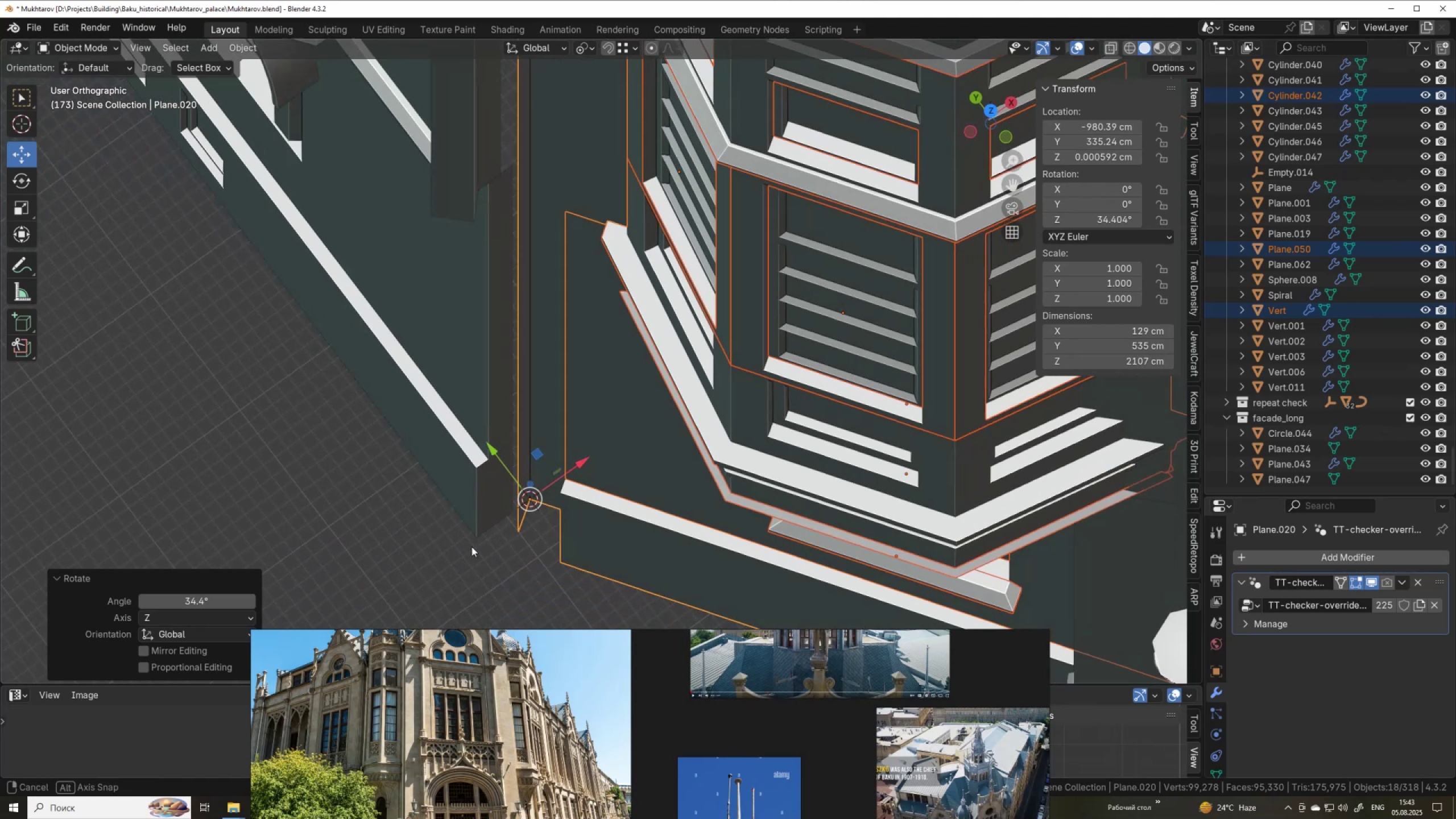 
left_click_drag(start_coordinate=[537, 449], to_coordinate=[516, 456])
 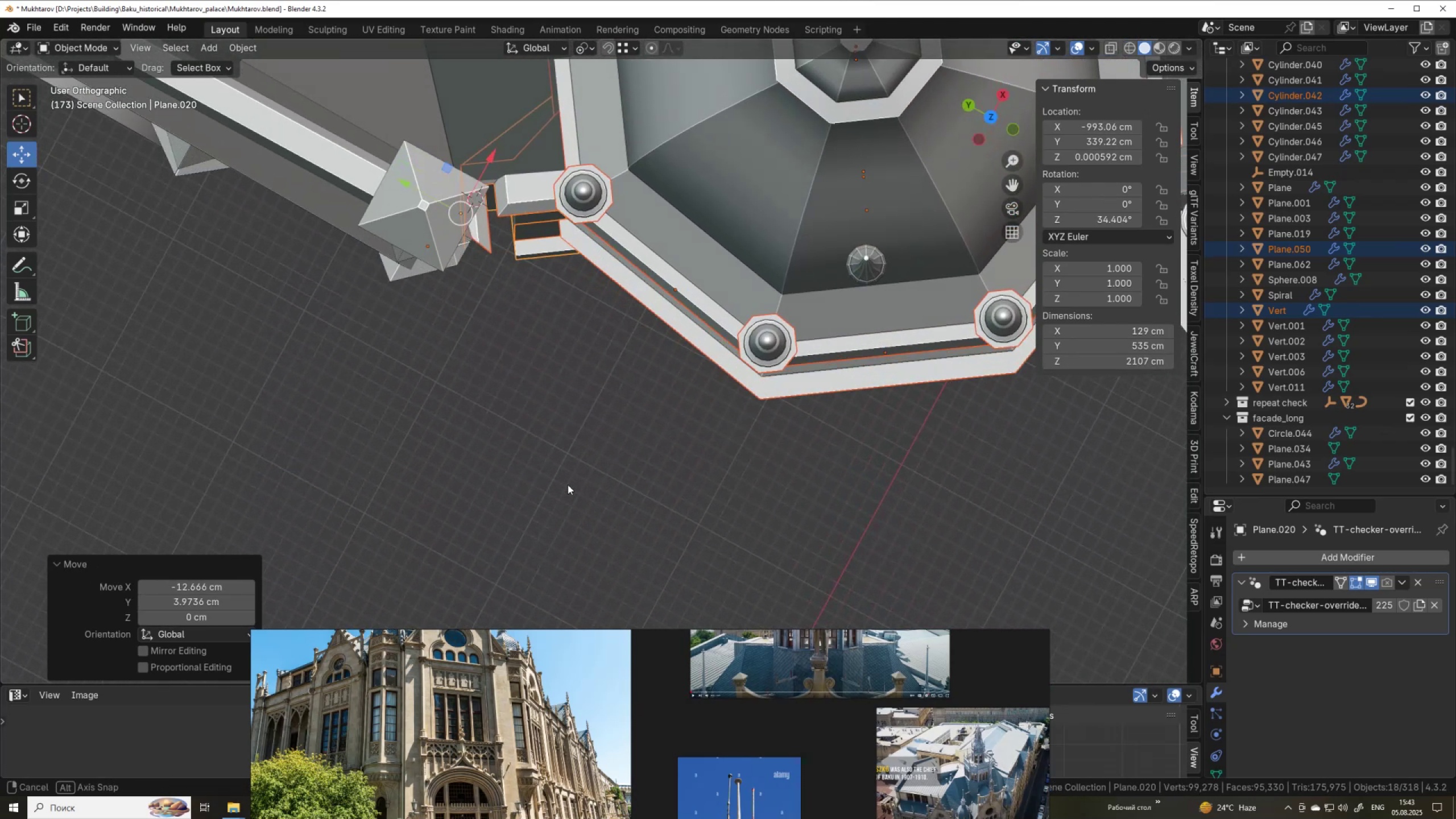 
scroll: coordinate [560, 416], scroll_direction: down, amount: 2.0
 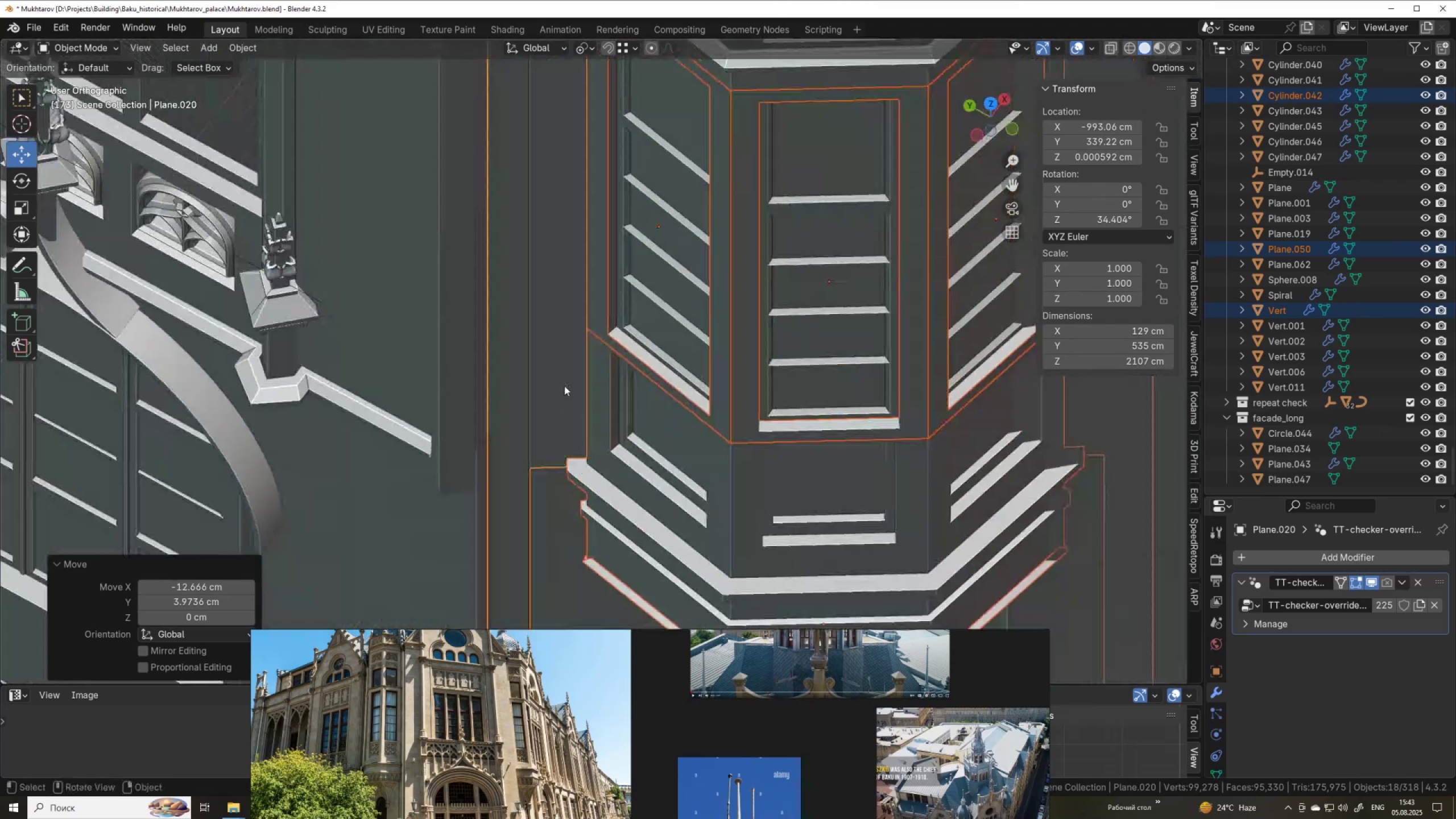 
hold_key(key=ShiftLeft, duration=0.59)
 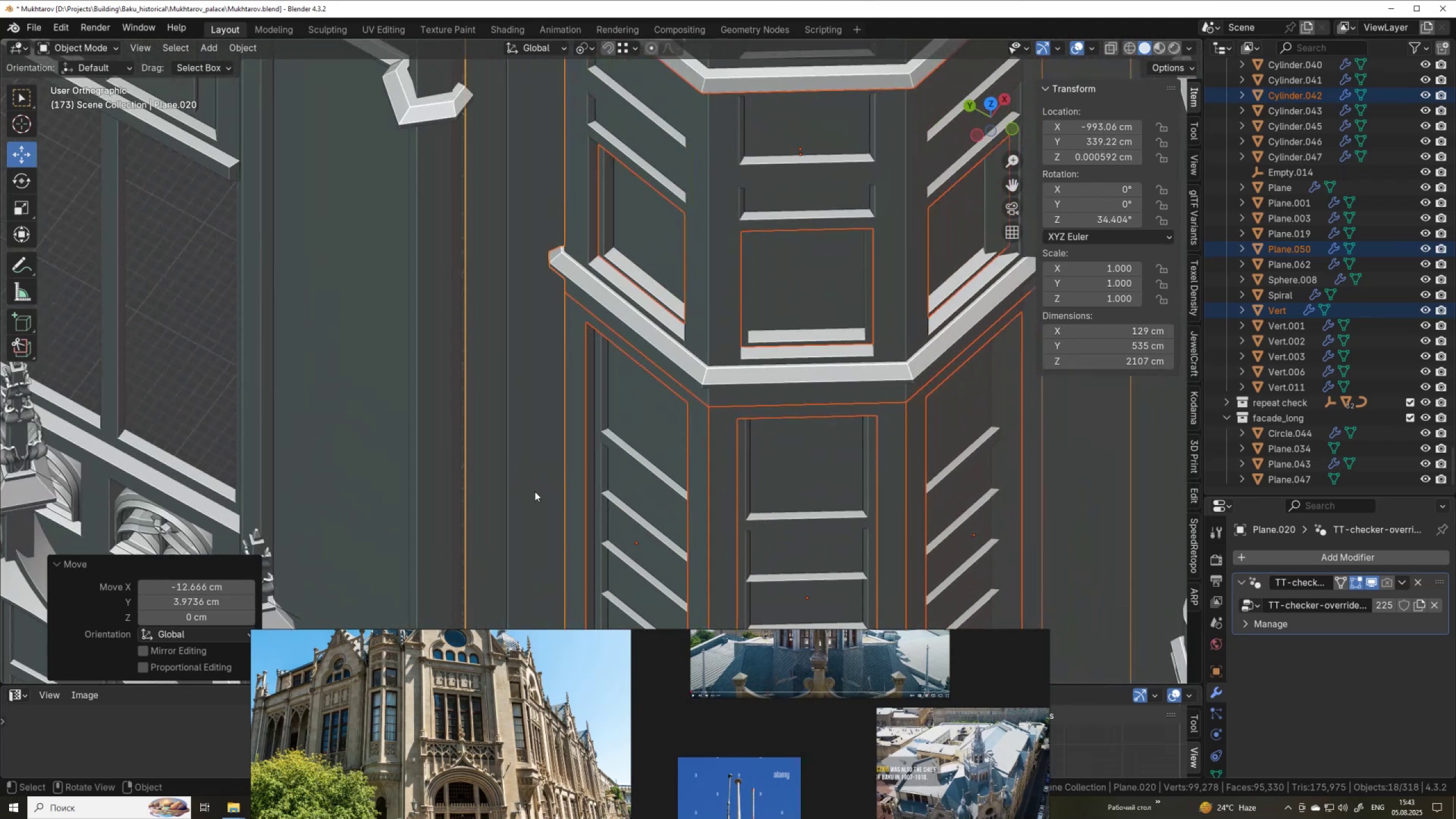 
scroll: coordinate [535, 490], scroll_direction: down, amount: 3.0
 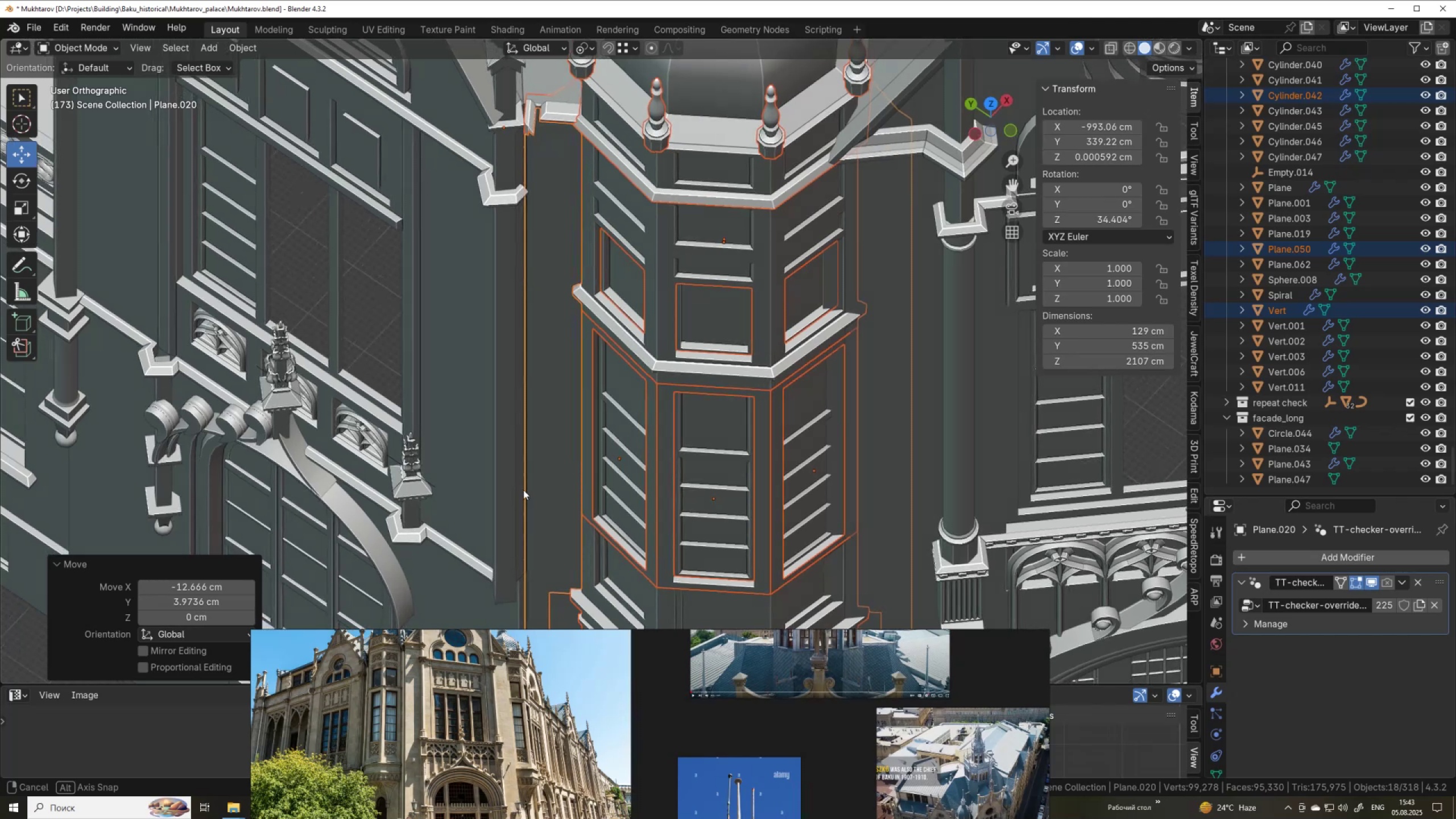 
scroll: coordinate [524, 518], scroll_direction: up, amount: 3.0
 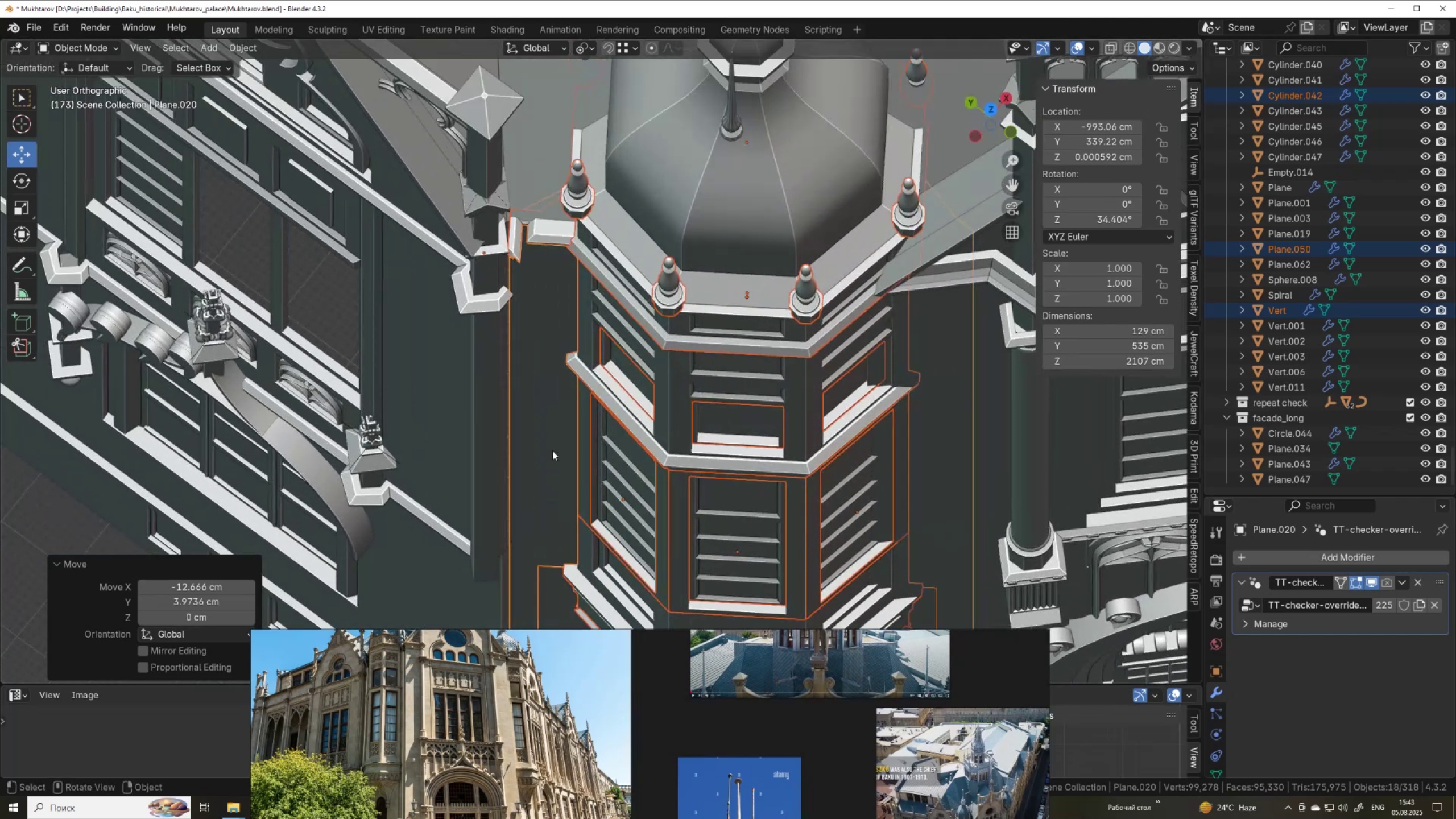 
hold_key(key=ShiftLeft, duration=0.31)
 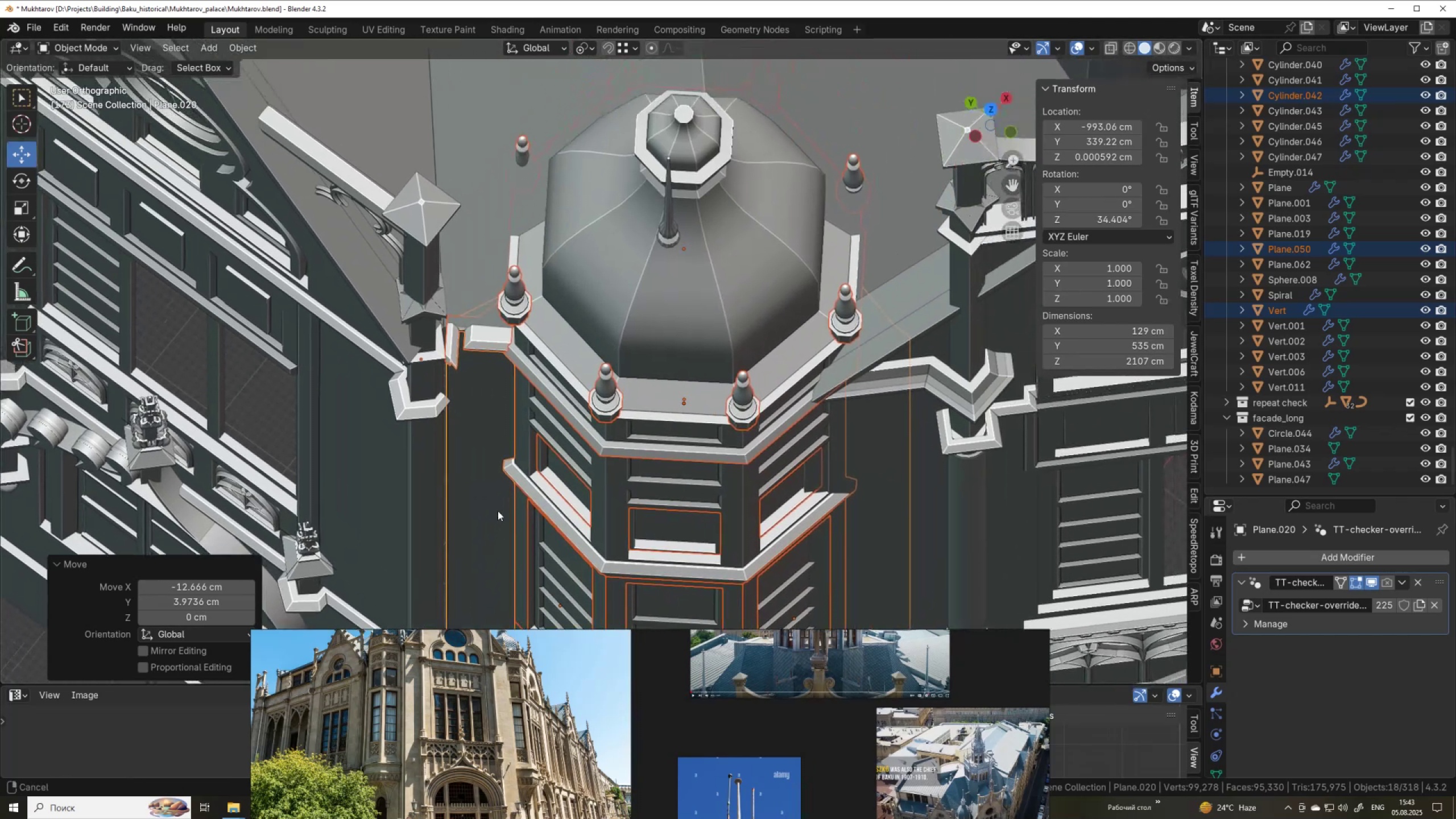 
scroll: coordinate [498, 511], scroll_direction: up, amount: 2.0
 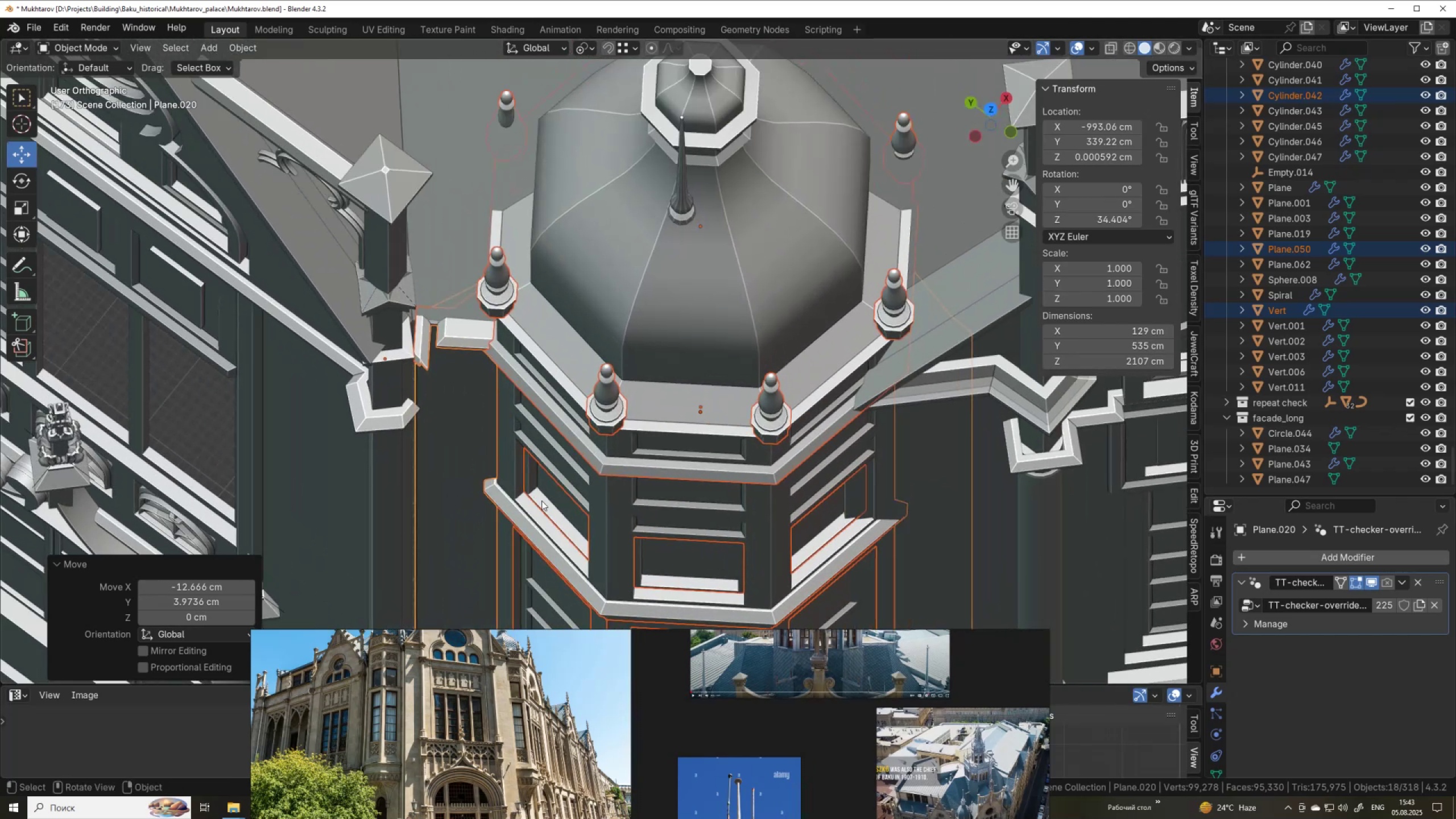 
type(gZ)
 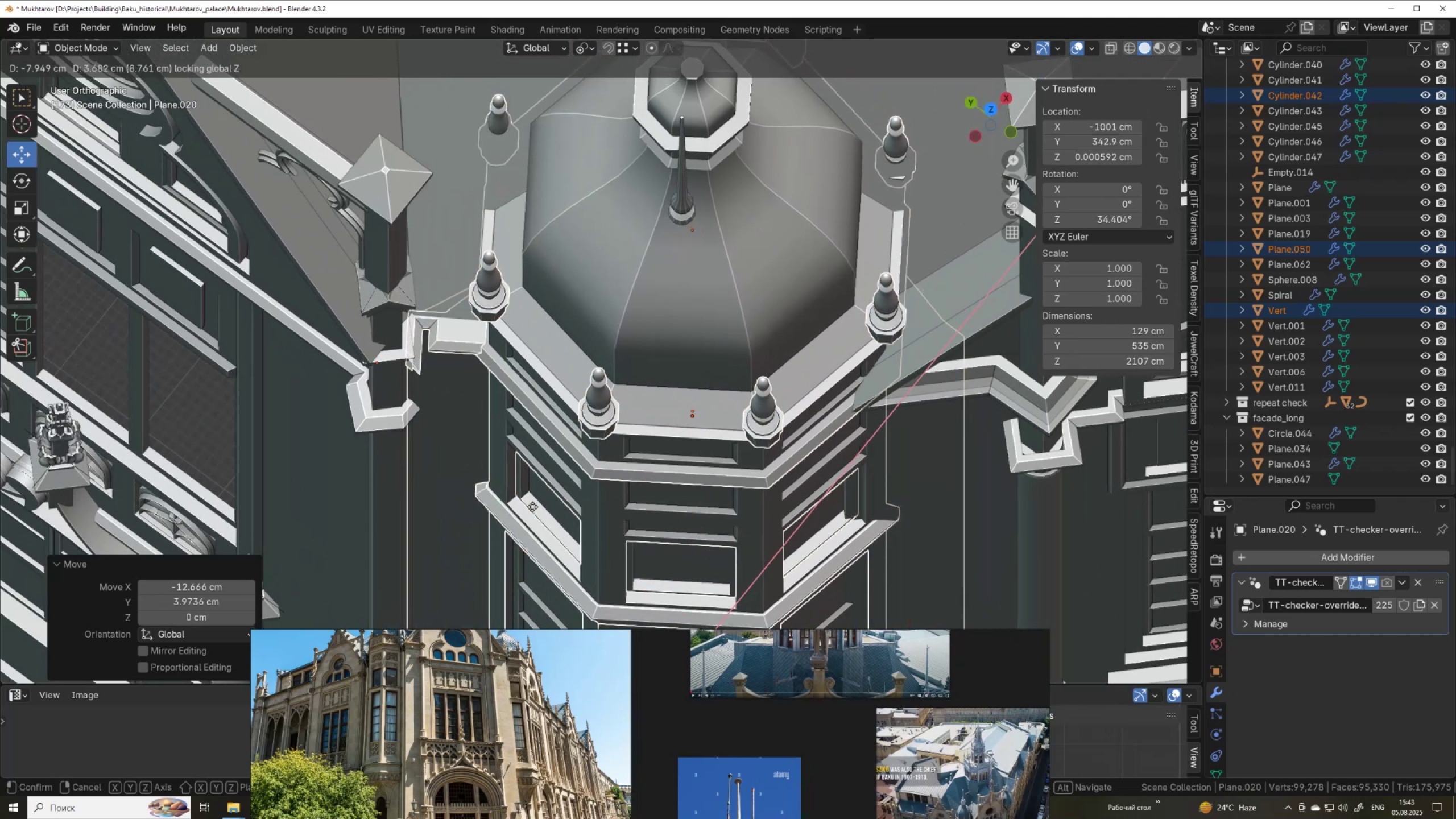 
left_click([533, 505])
 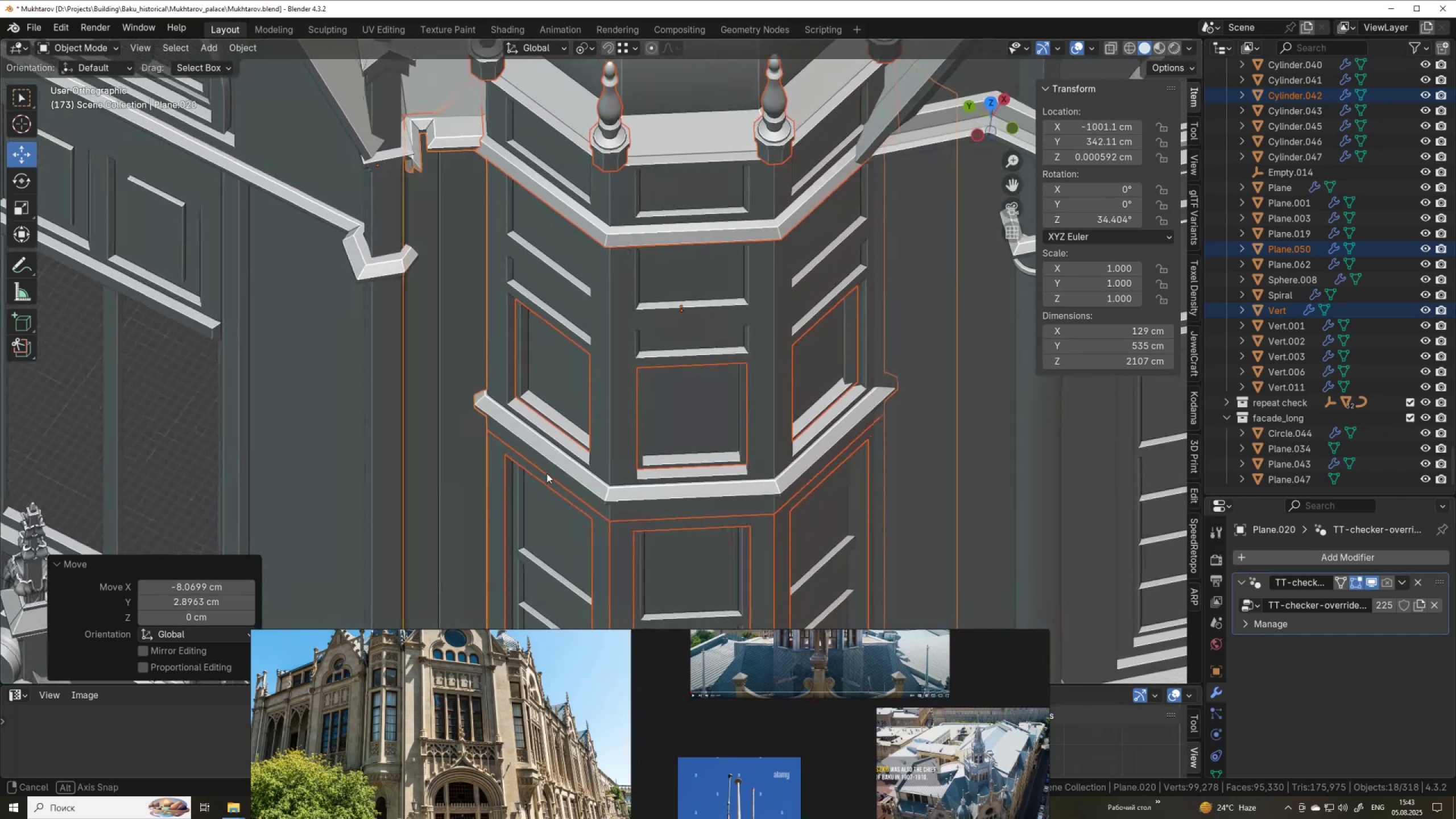 
scroll: coordinate [594, 482], scroll_direction: down, amount: 7.0
 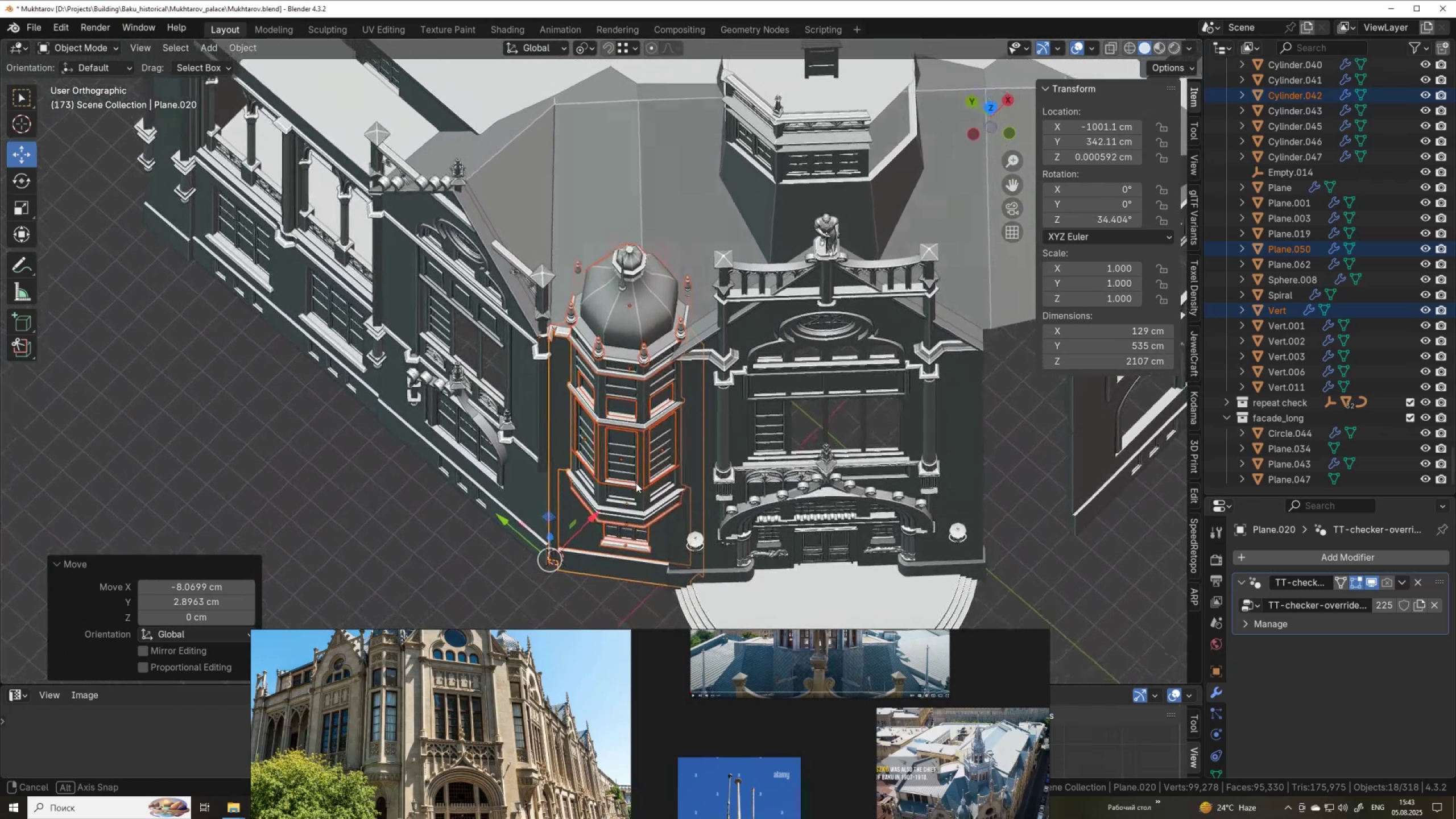 
scroll: coordinate [648, 490], scroll_direction: up, amount: 2.0
 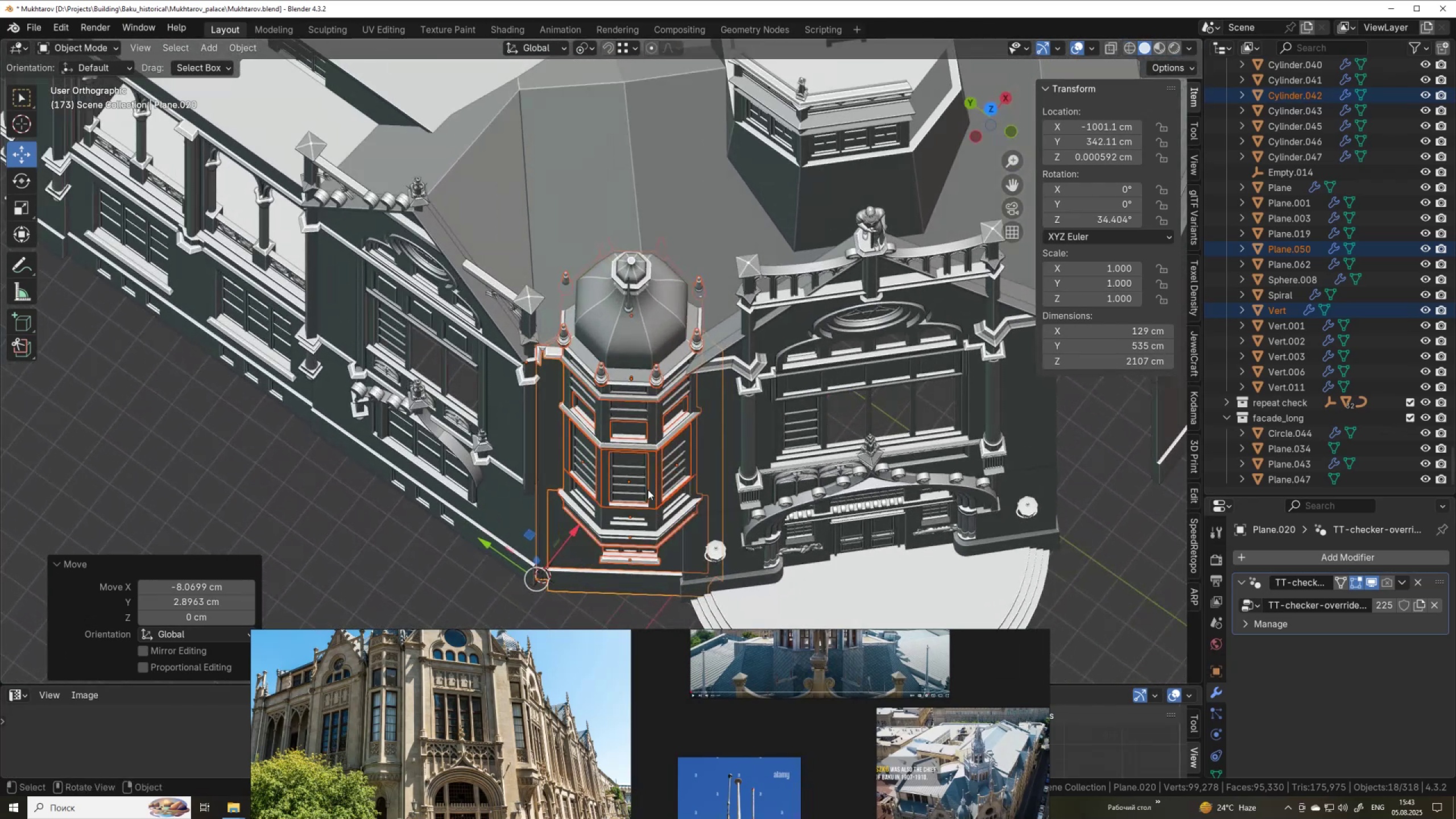 
hold_key(key=ShiftLeft, duration=0.36)
 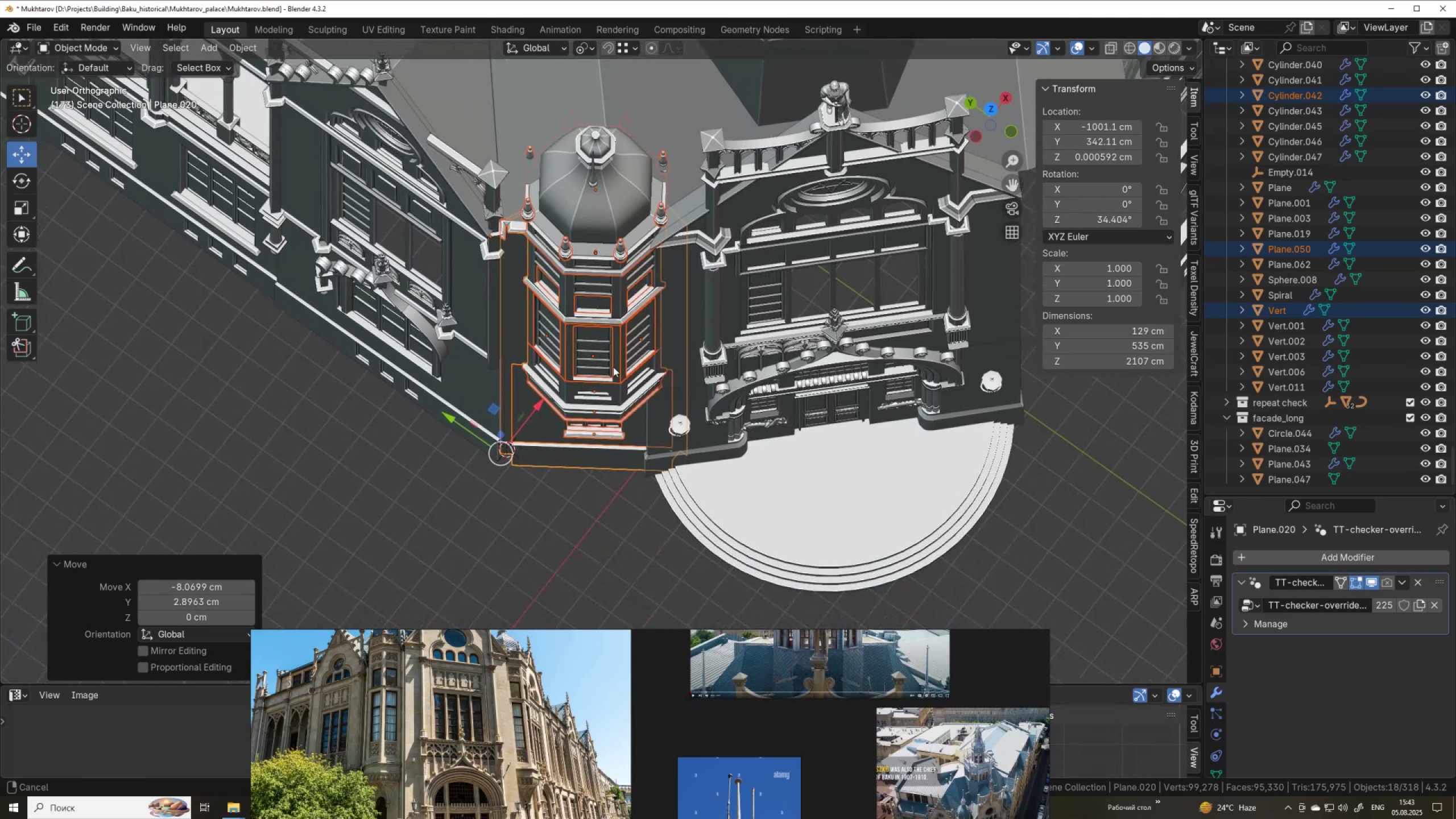 
scroll: coordinate [613, 367], scroll_direction: up, amount: 3.0
 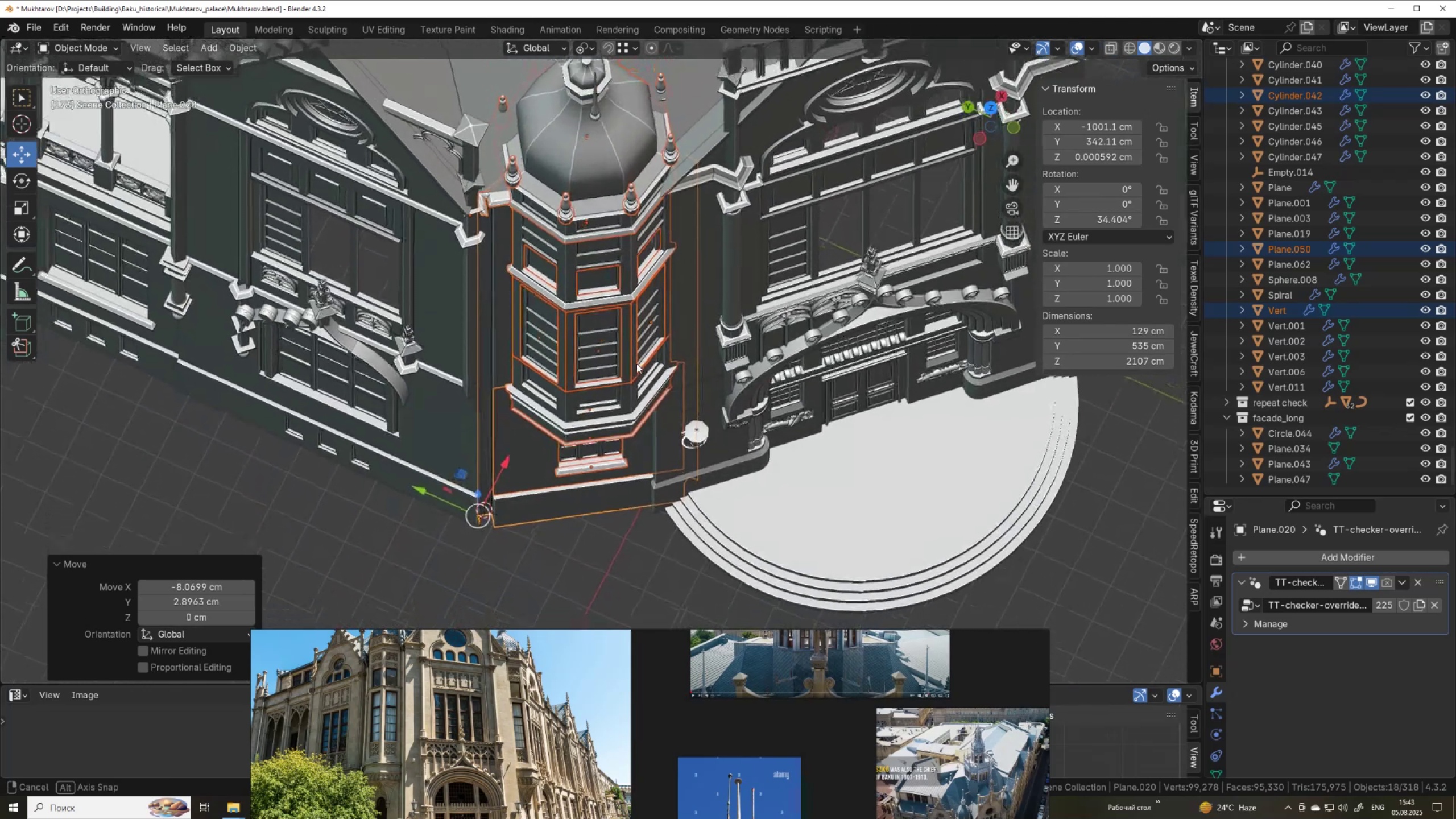 
wait(6.47)
 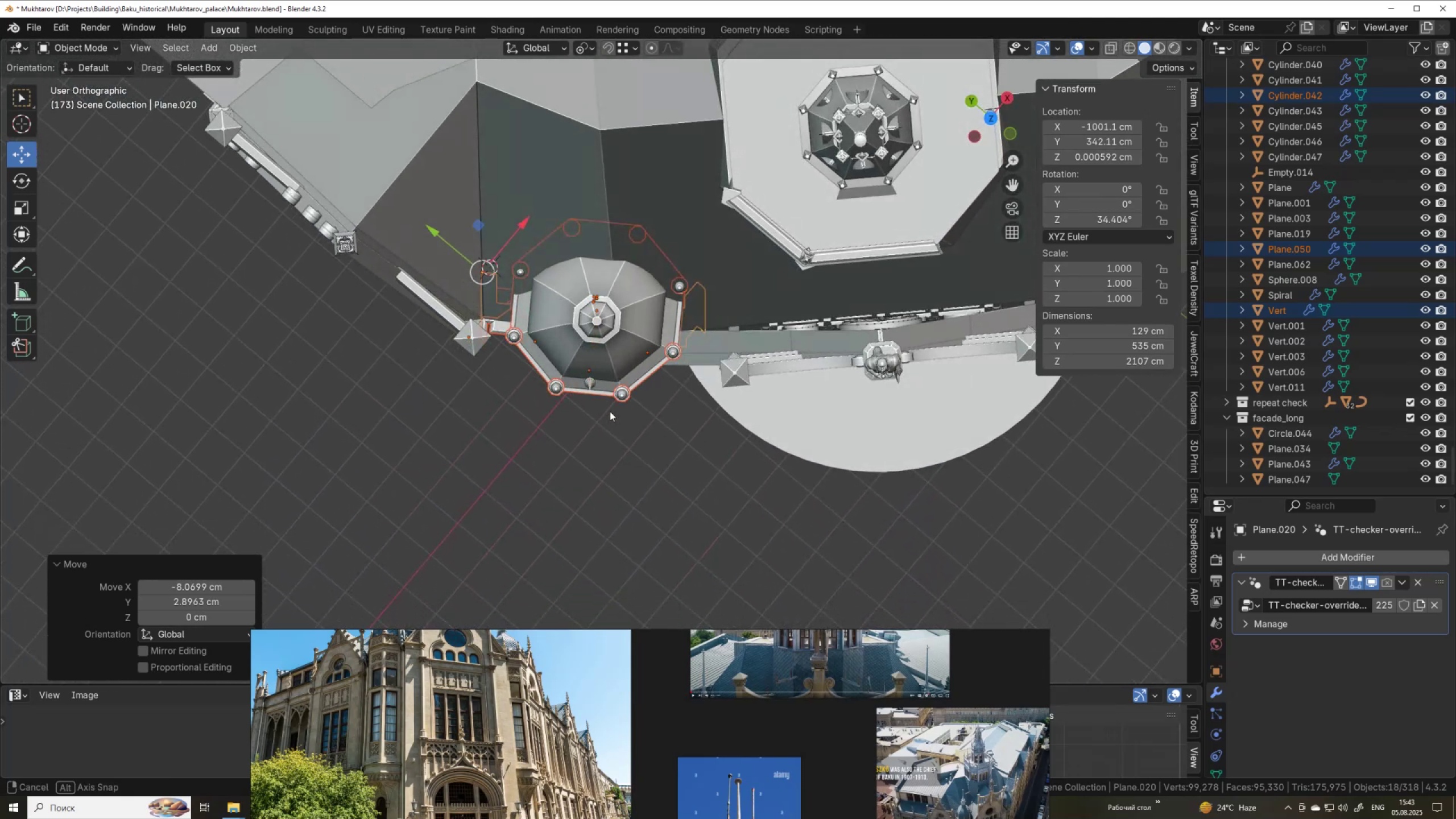 
key(Control+Z)
 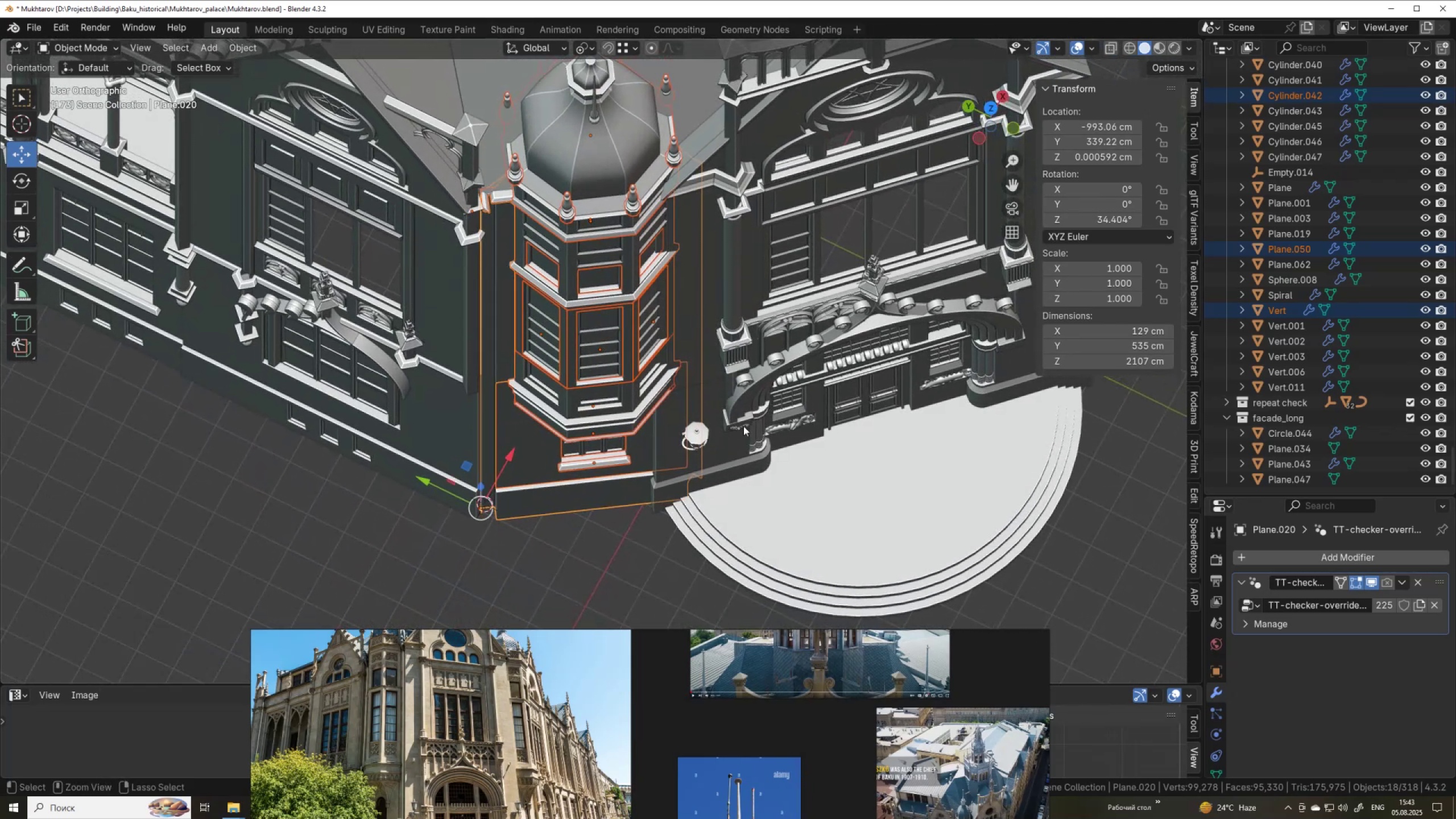 
key(Control+Z)
 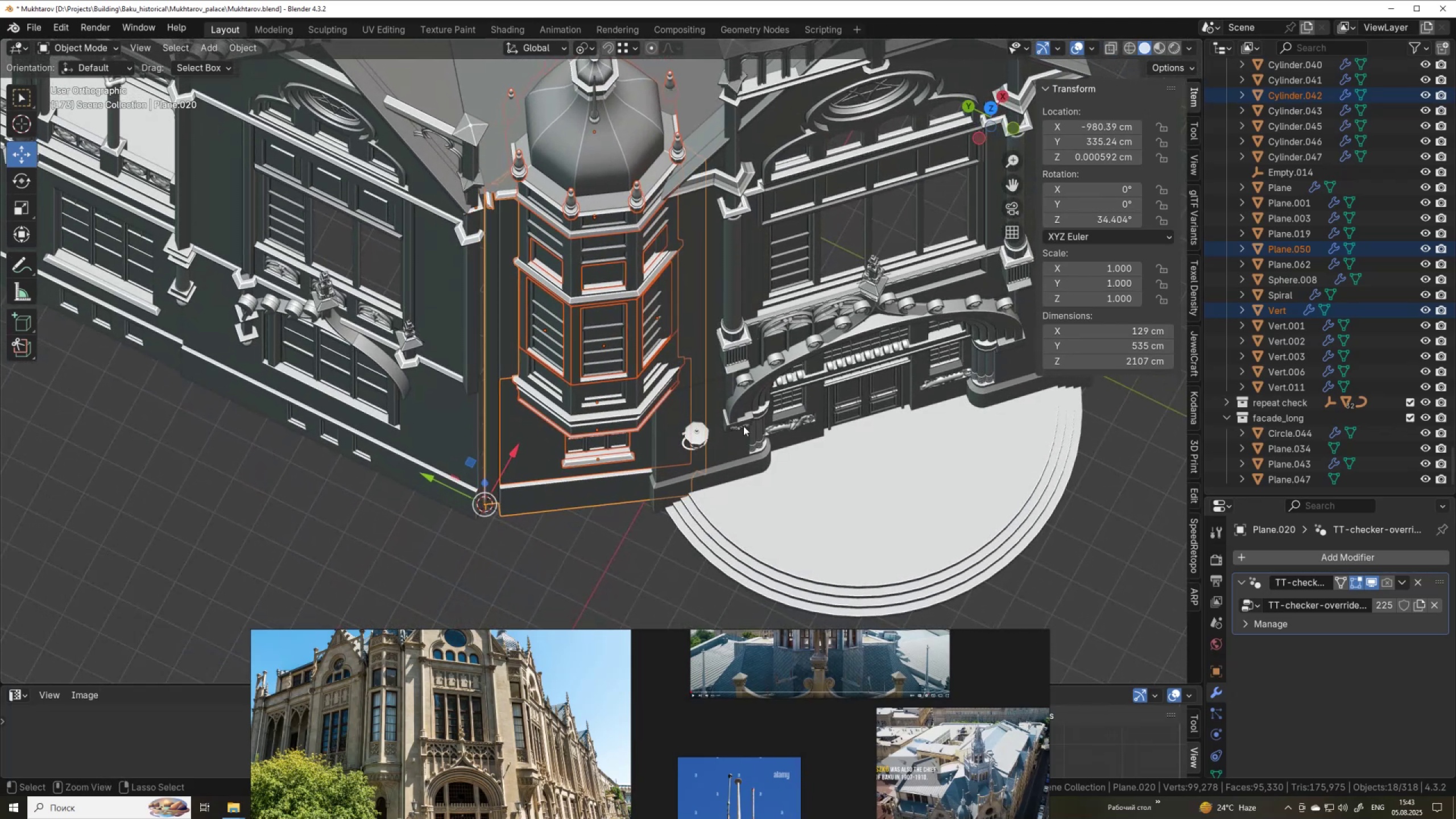 
key(Control+Z)
 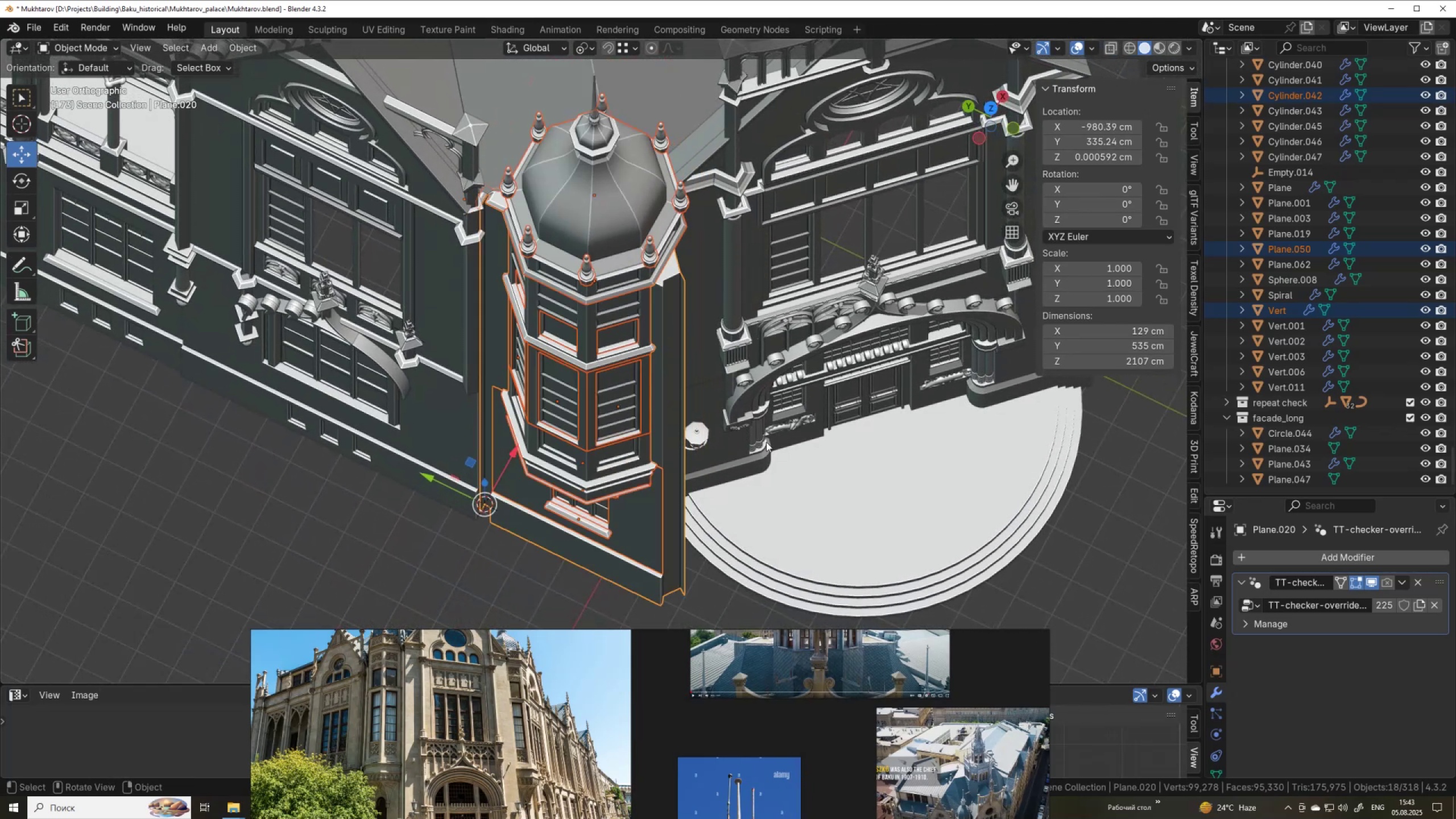 
scroll: coordinate [766, 441], scroll_direction: down, amount: 2.0
 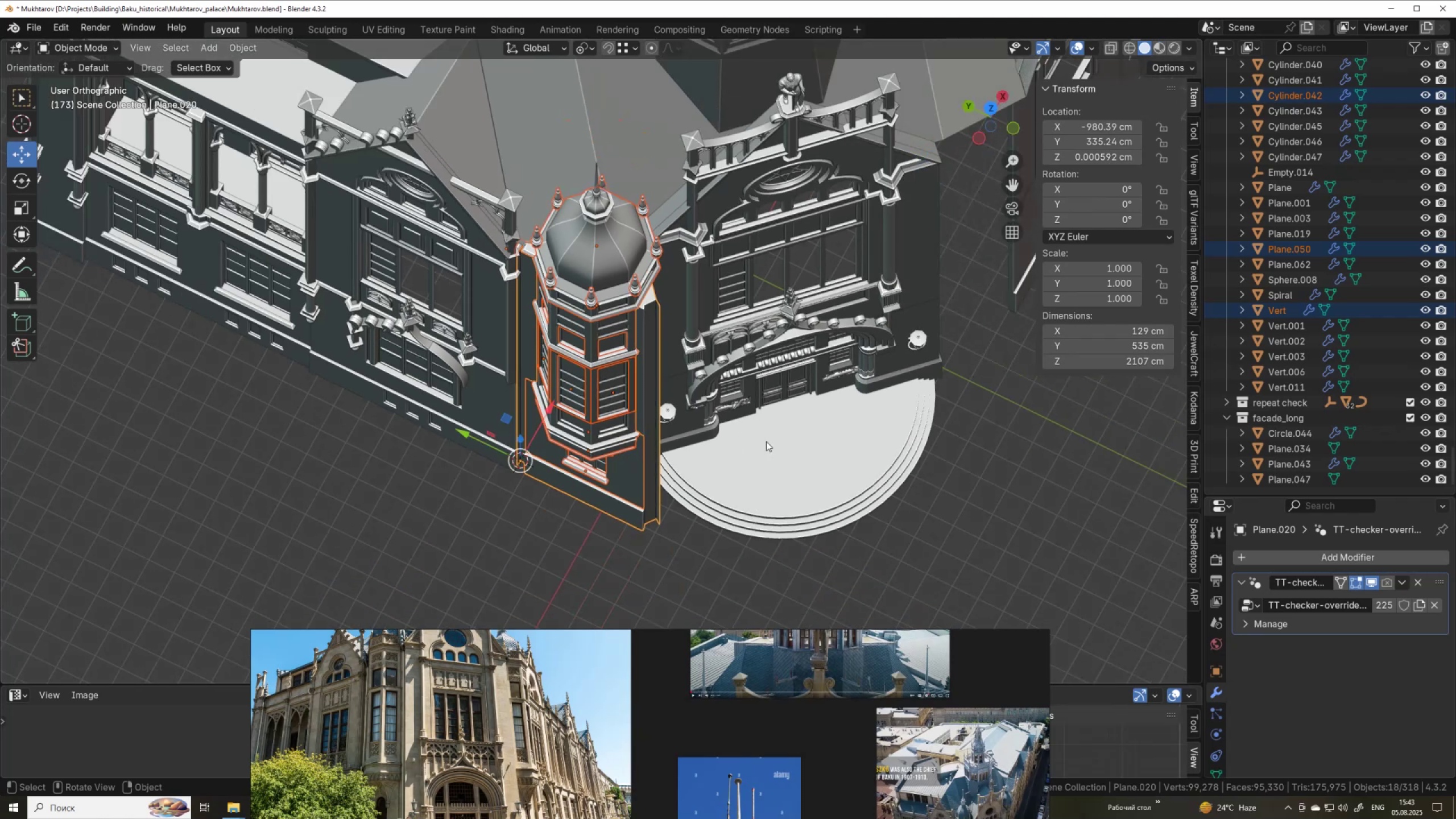 
type(rz)
 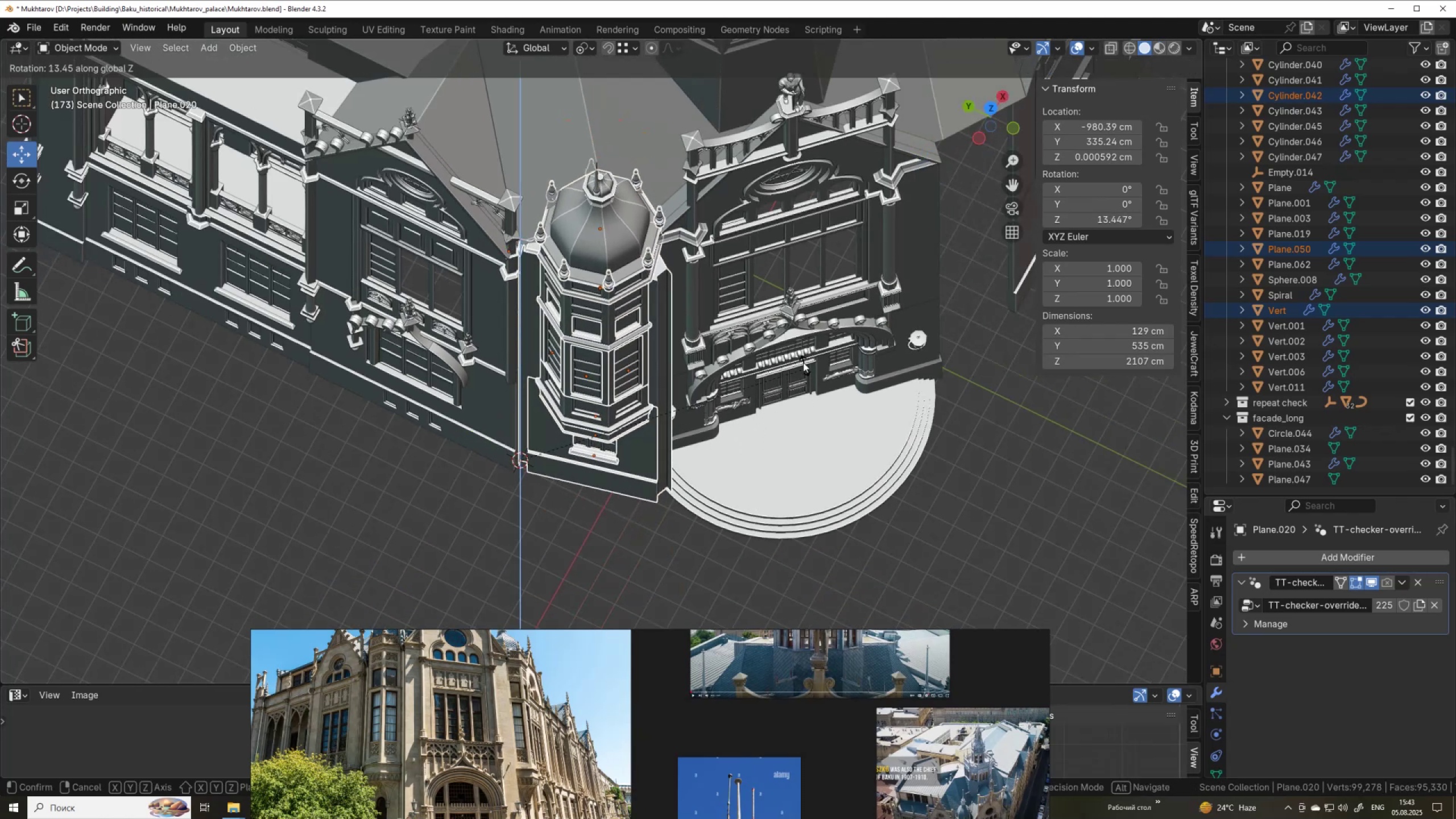 
hold_key(key=ControlLeft, duration=1.53)
 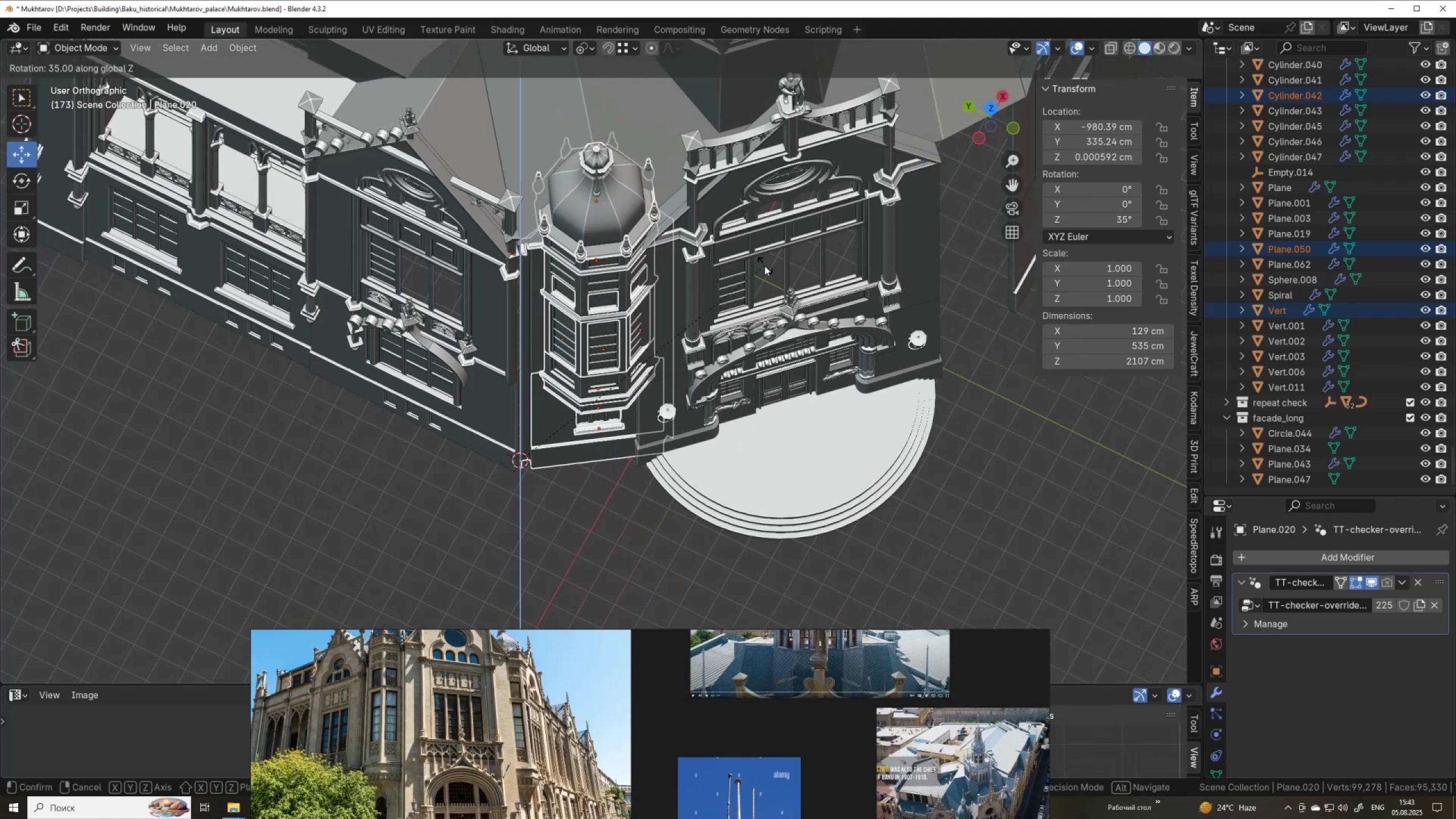 
hold_key(key=ControlLeft, duration=1.52)
 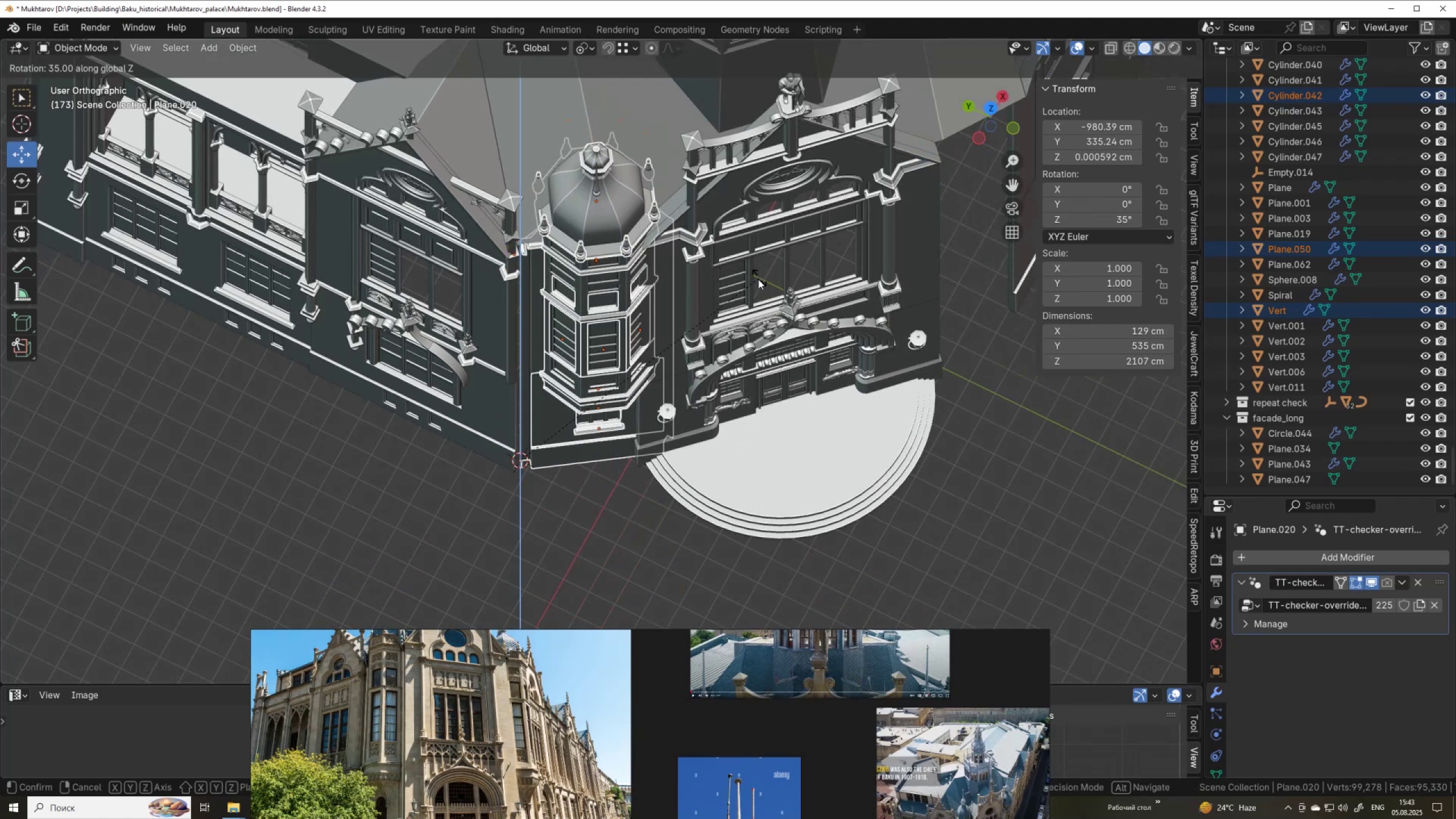 
hold_key(key=ControlLeft, duration=1.51)
 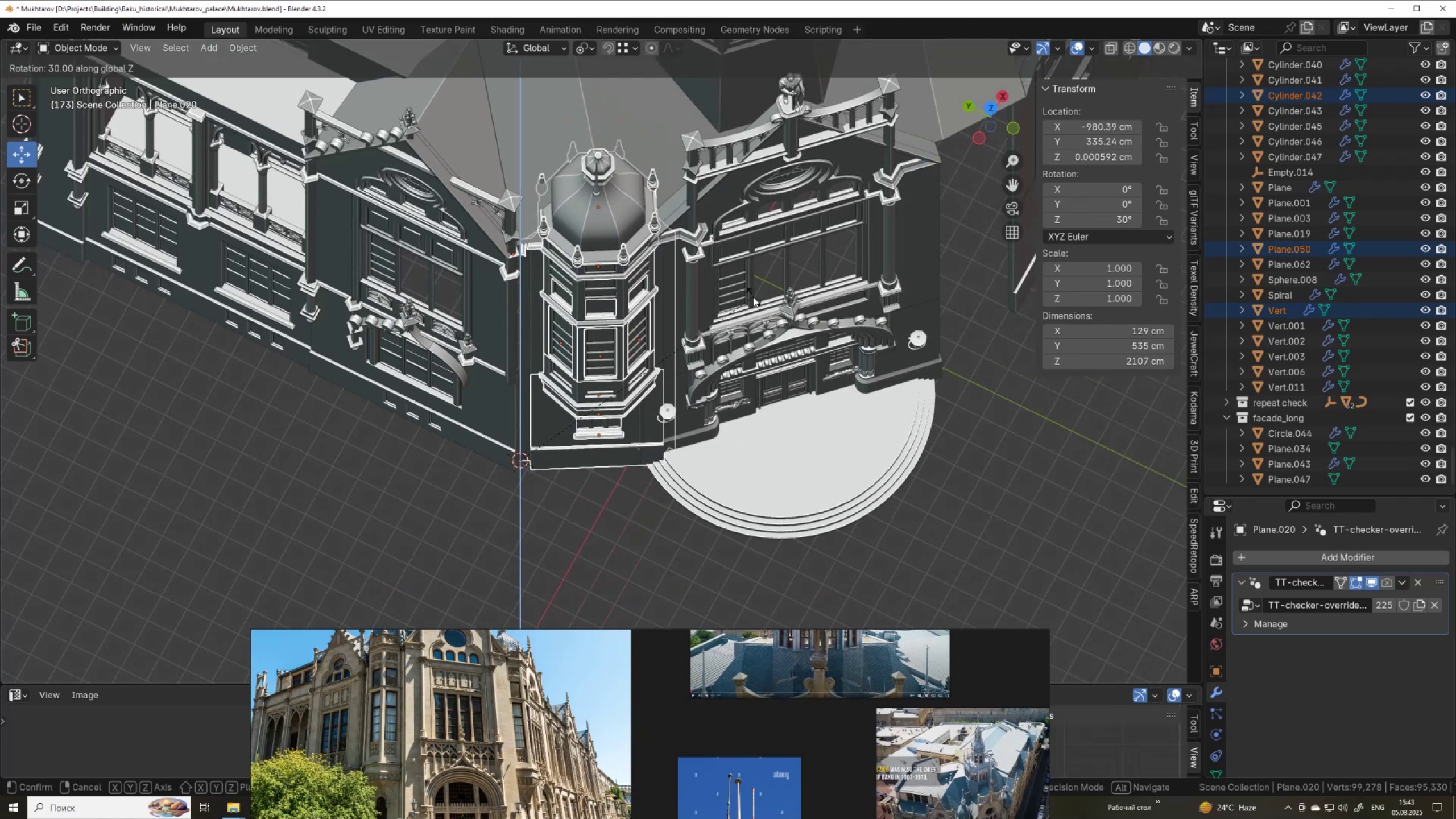 
hold_key(key=ControlLeft, duration=1.52)
 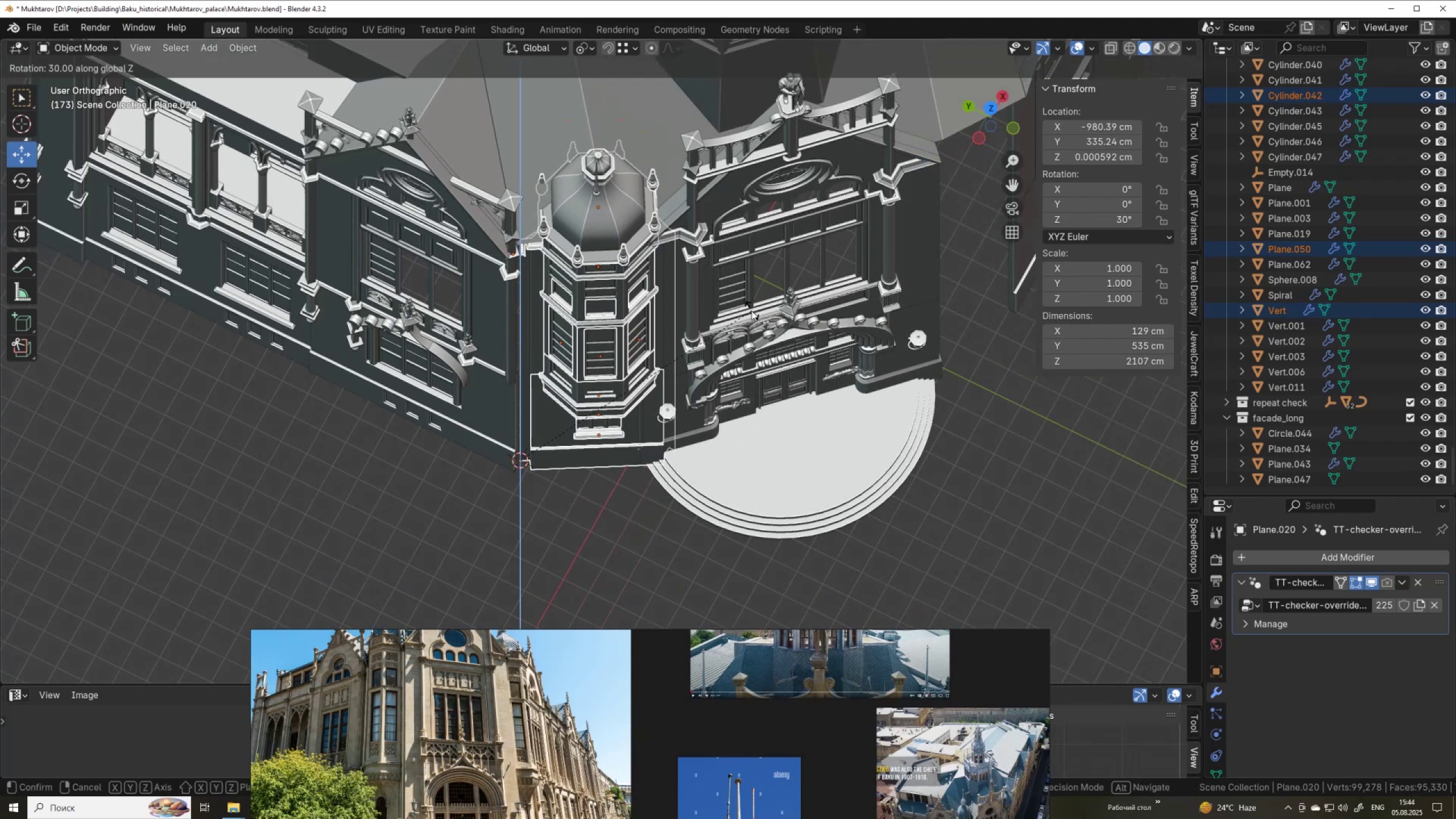 
hold_key(key=ControlLeft, duration=1.52)
 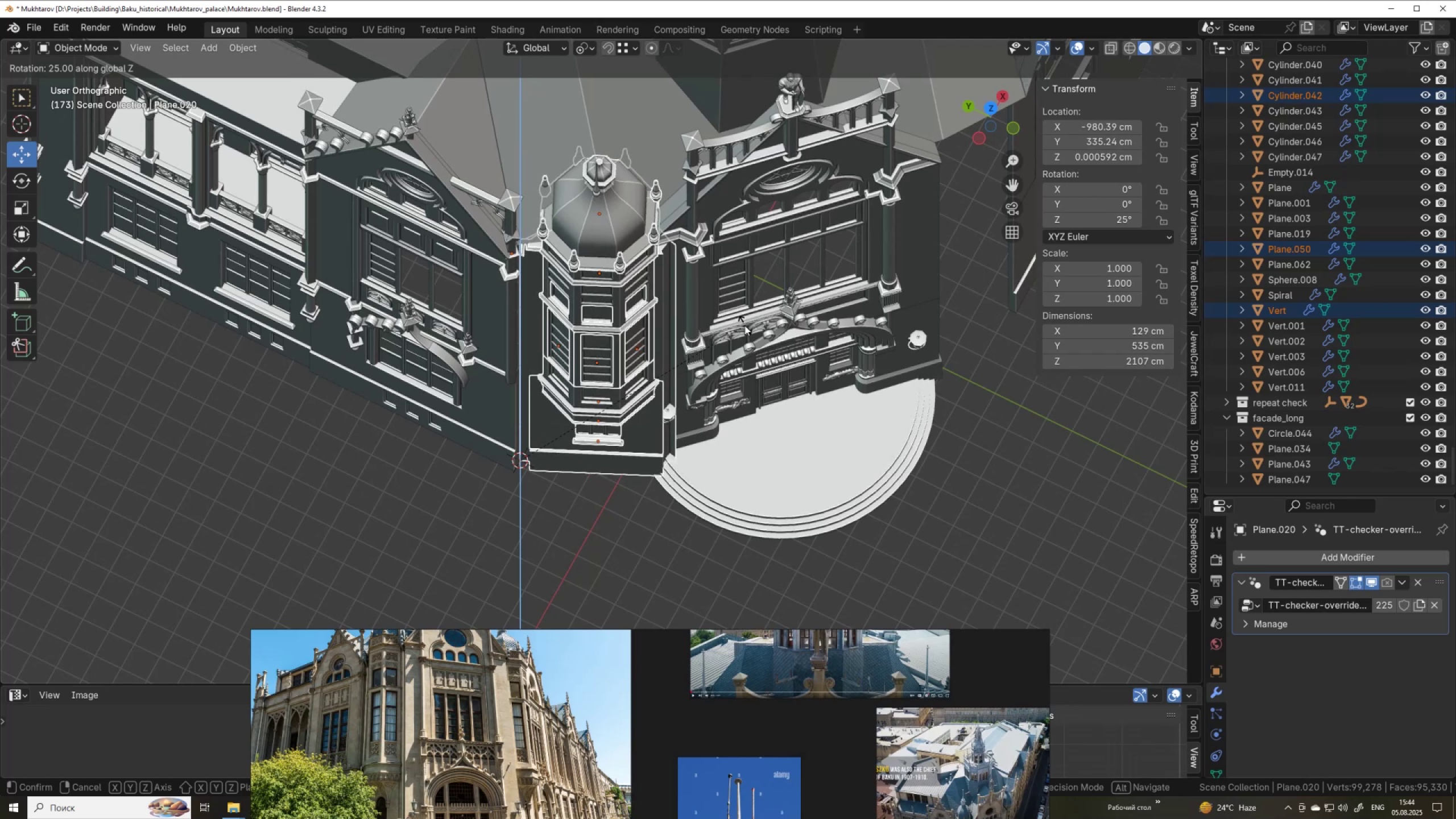 
hold_key(key=ControlLeft, duration=1.52)
 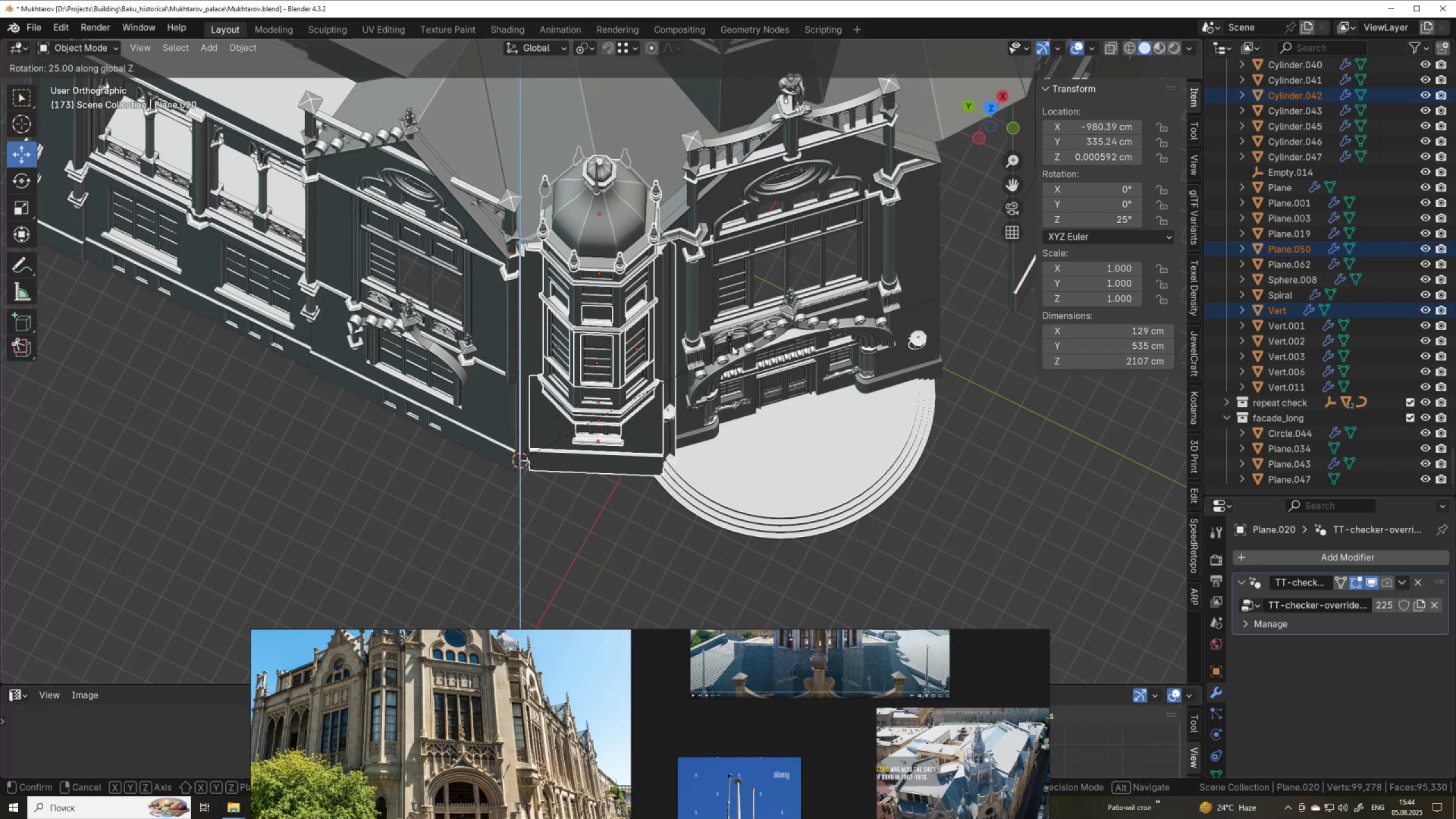 
hold_key(key=ControlLeft, duration=1.52)
 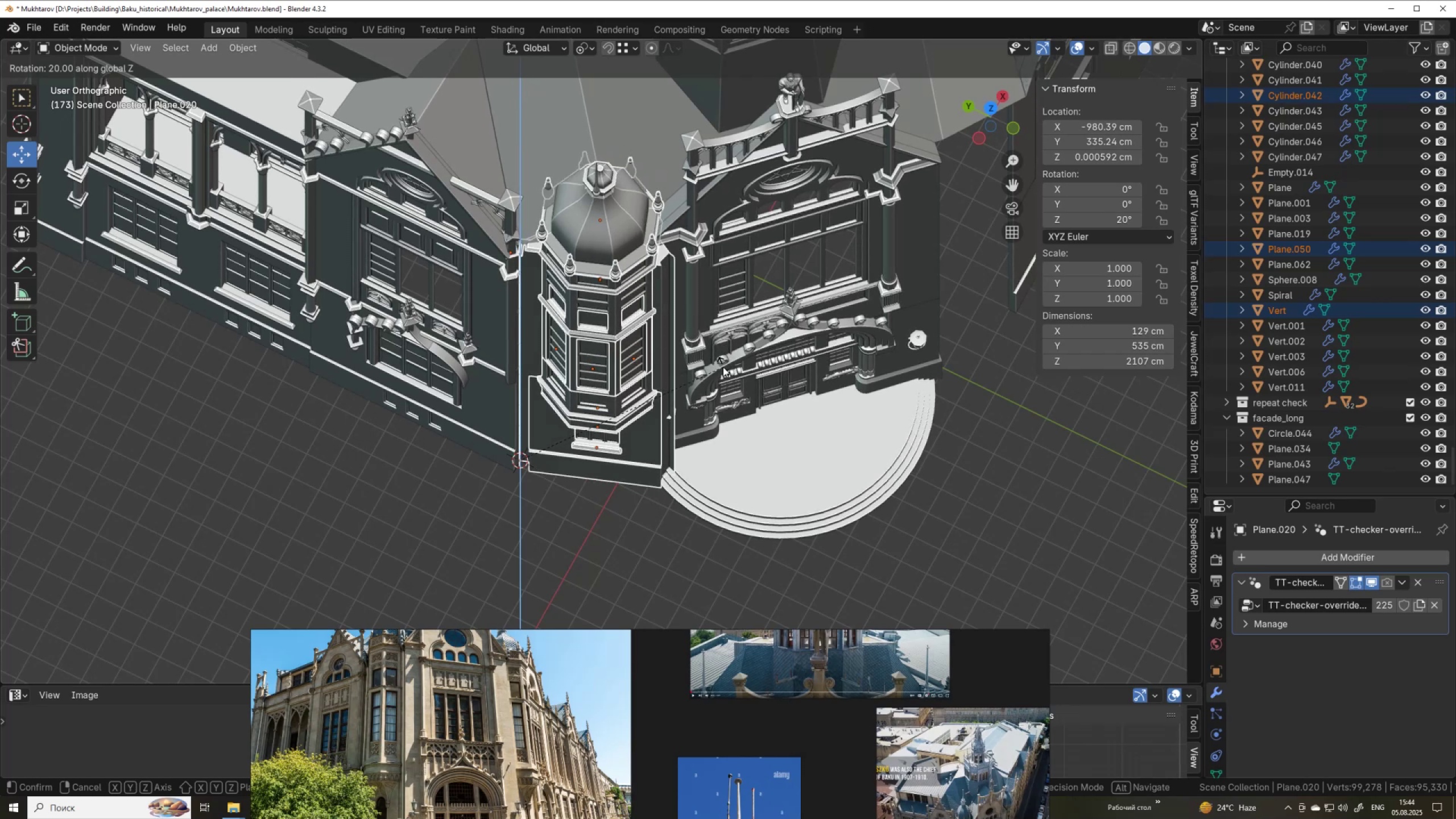 
hold_key(key=ControlLeft, duration=1.52)
 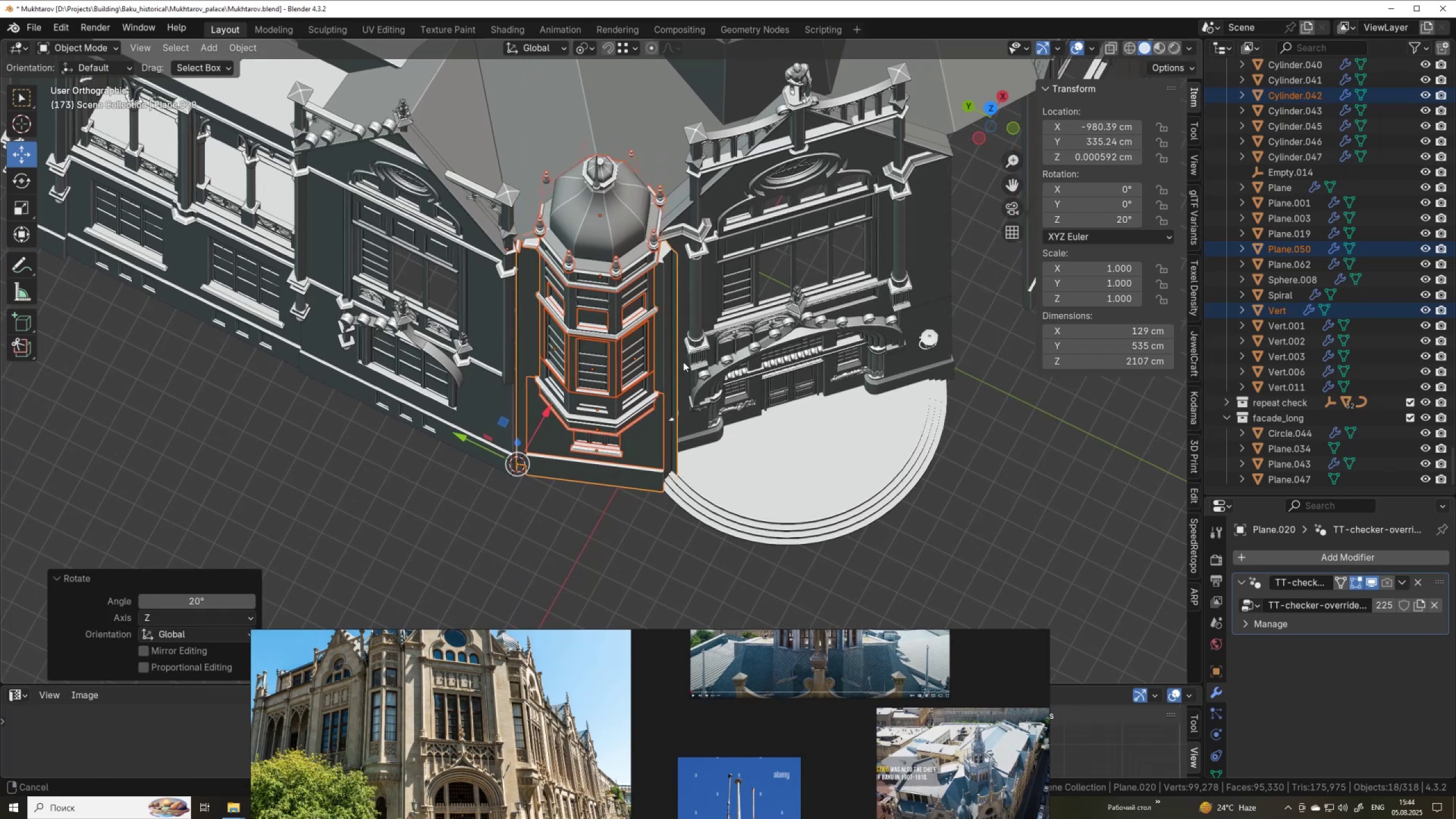 
hold_key(key=ControlLeft, duration=0.33)
left_click([723, 367])
 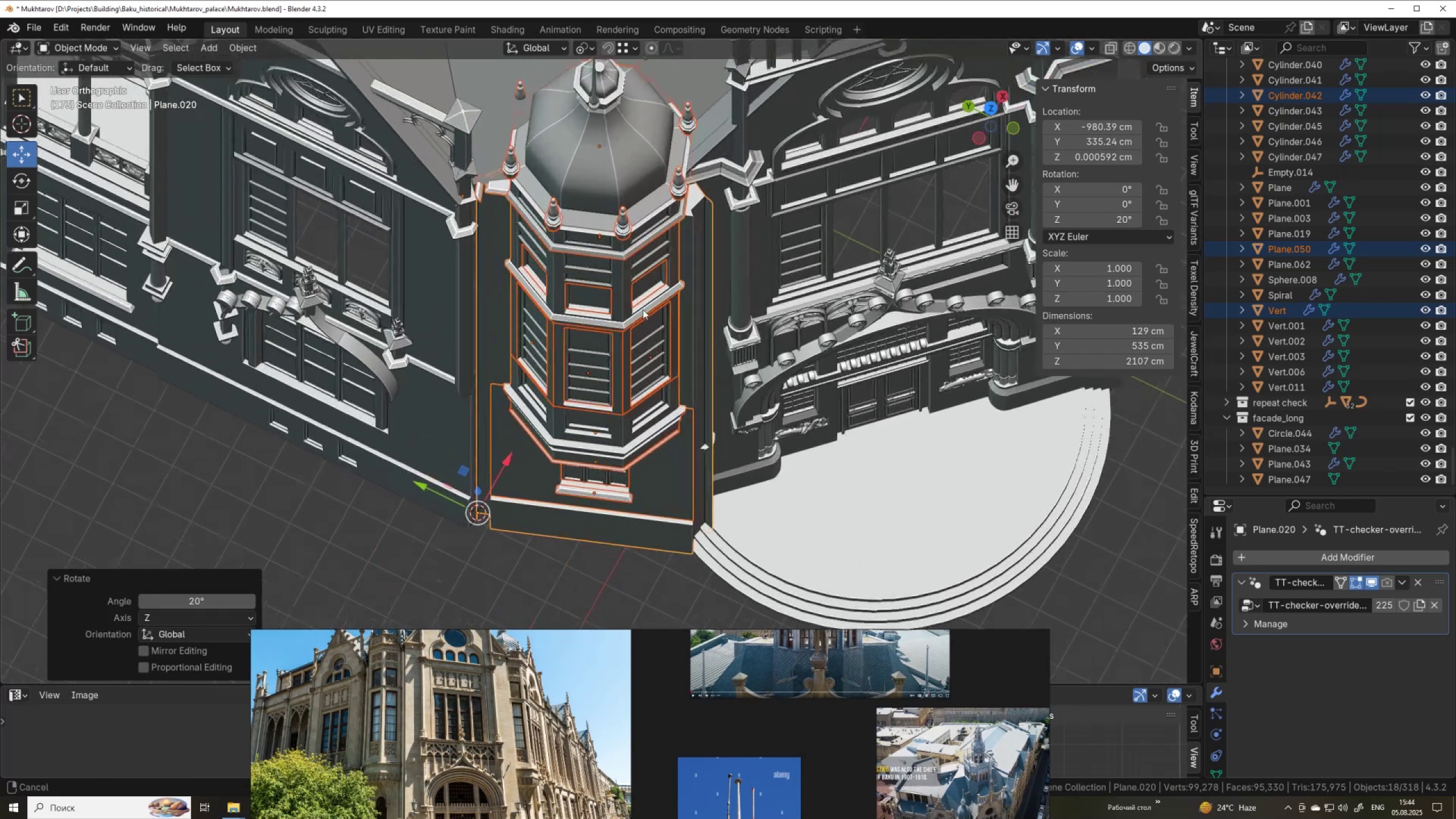 
scroll: coordinate [650, 320], scroll_direction: down, amount: 1.0
 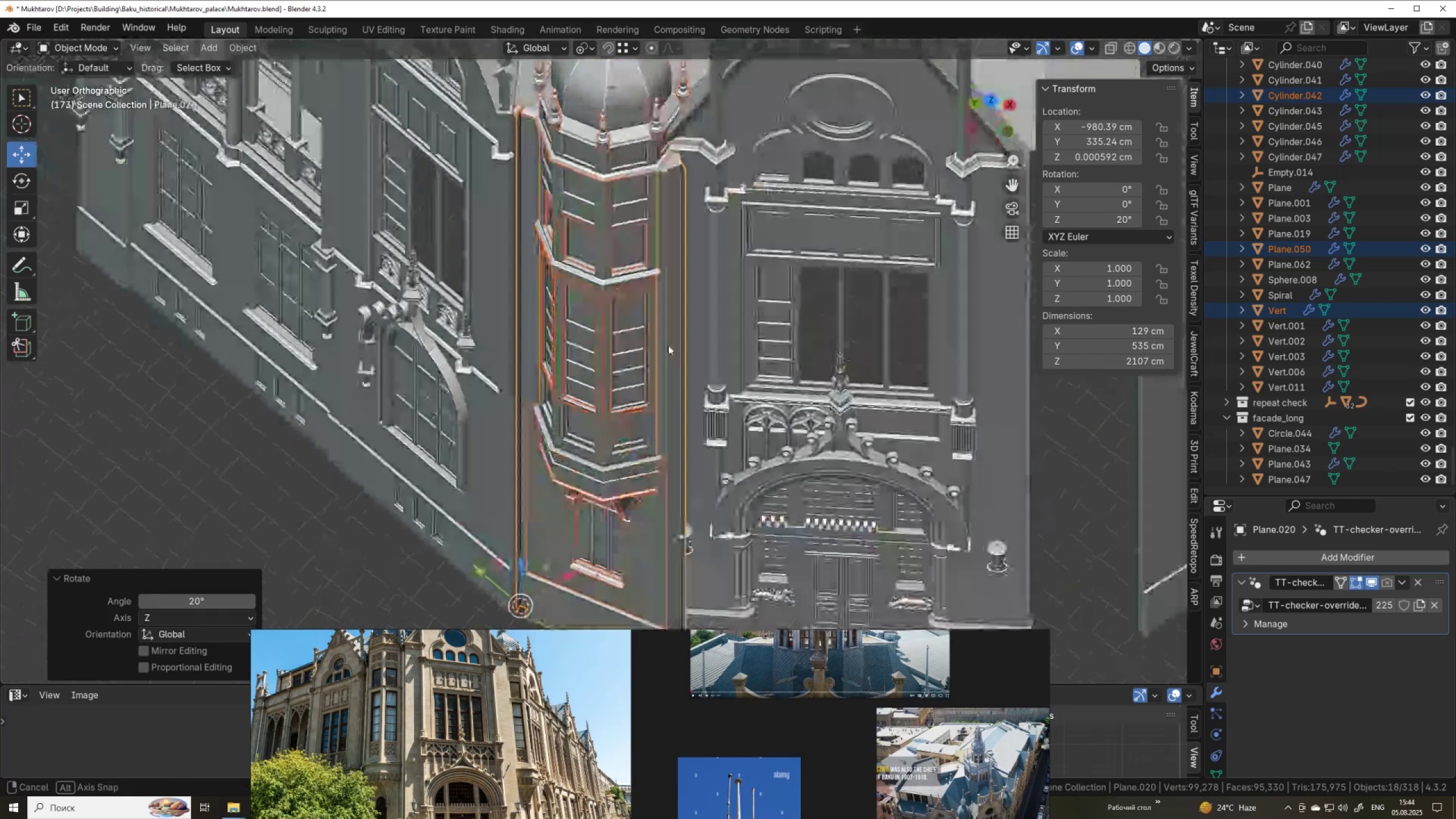 
hold_key(key=AltLeft, duration=1.45)
 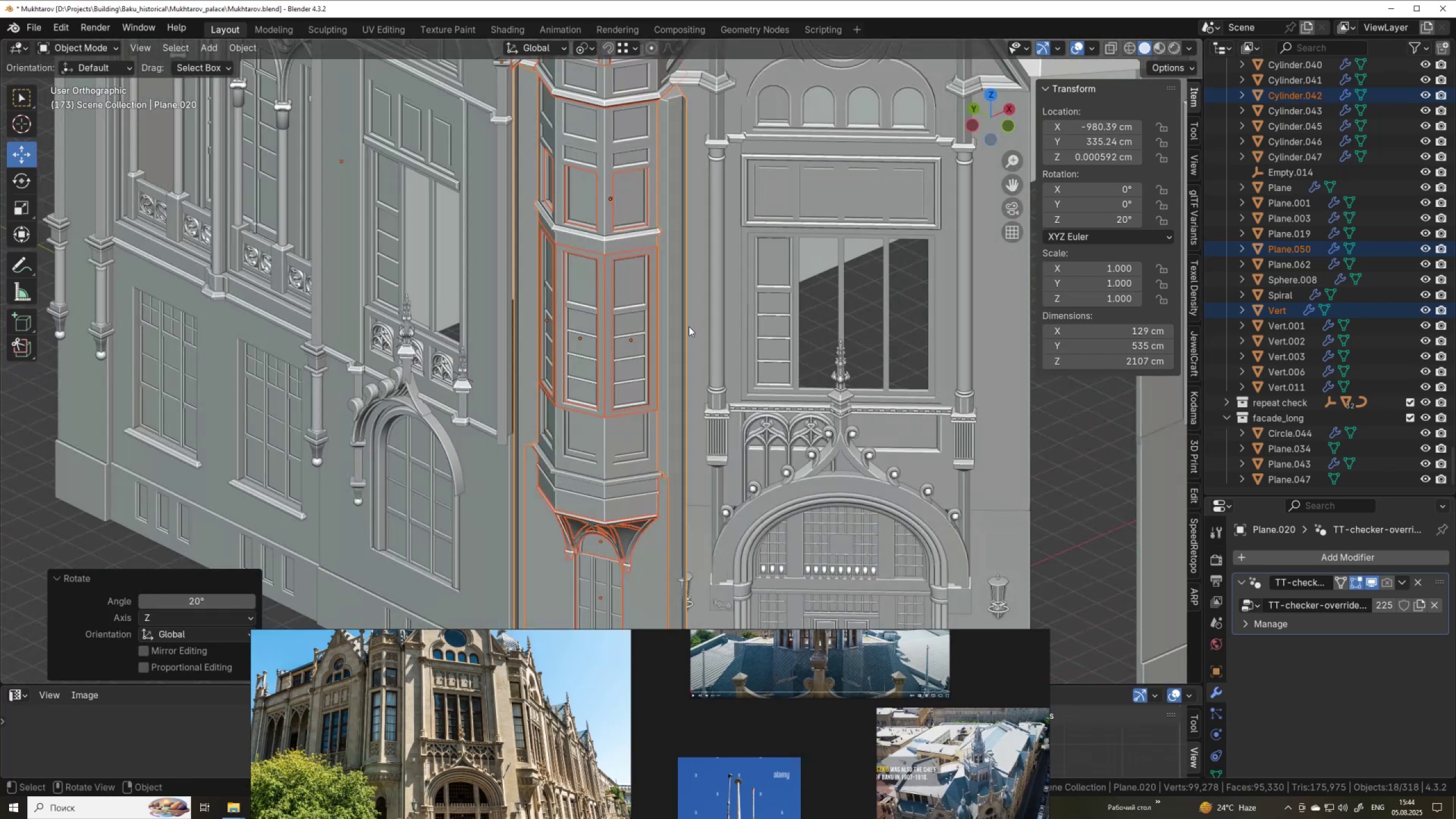 
scroll: coordinate [669, 361], scroll_direction: down, amount: 2.0
 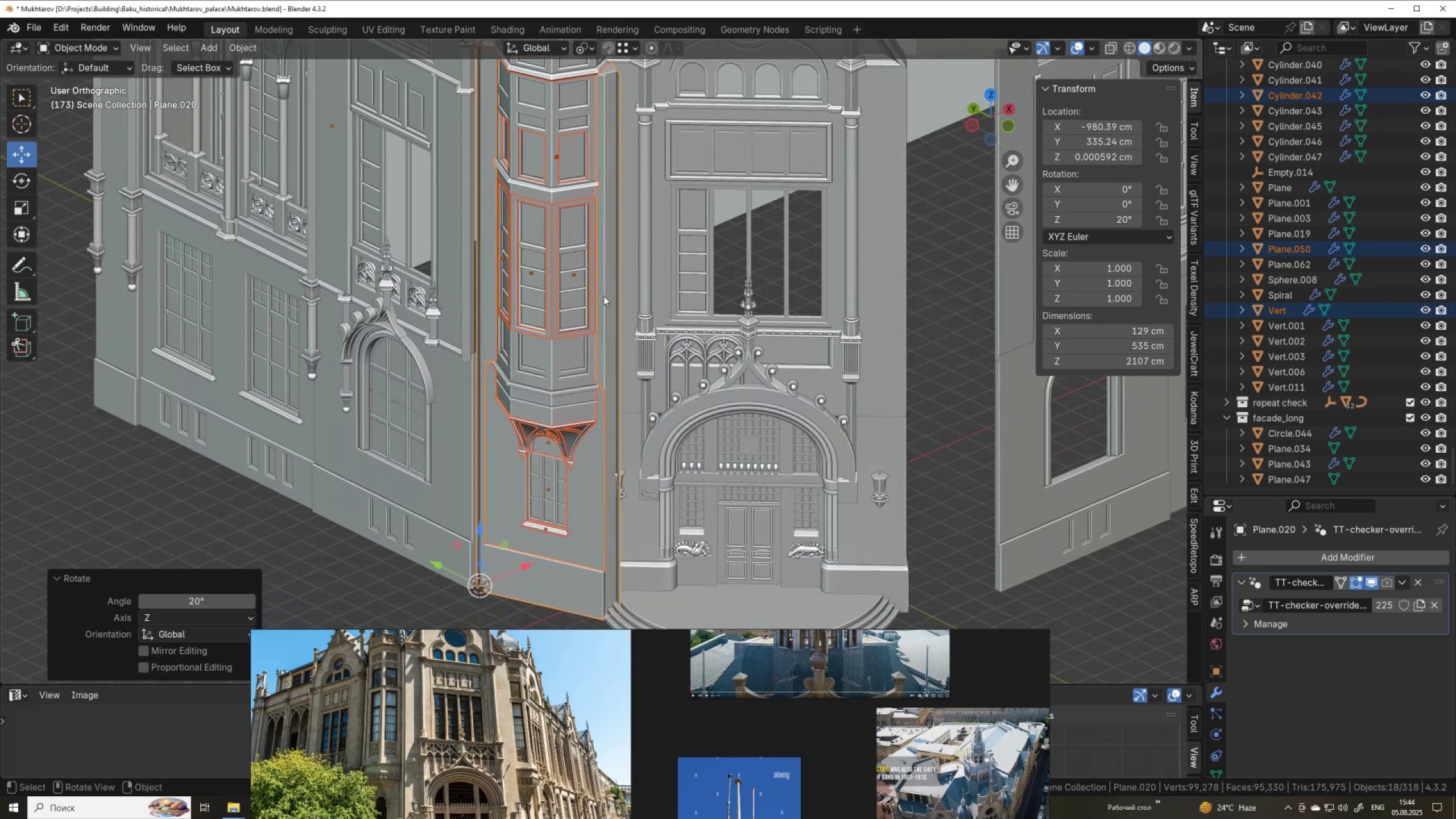 
hold_key(key=ShiftLeft, duration=0.5)
 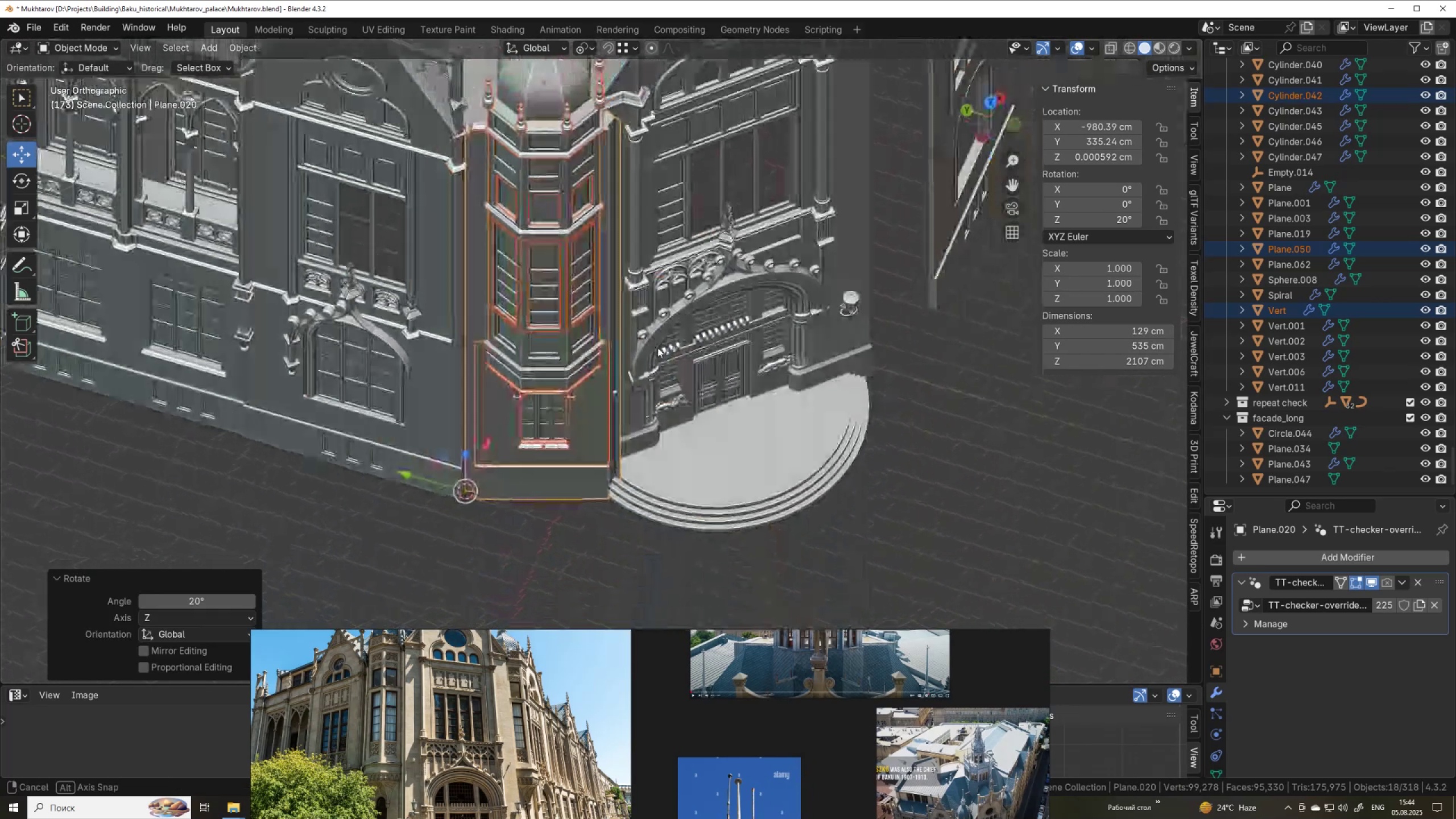 
scroll: coordinate [674, 350], scroll_direction: down, amount: 3.0
 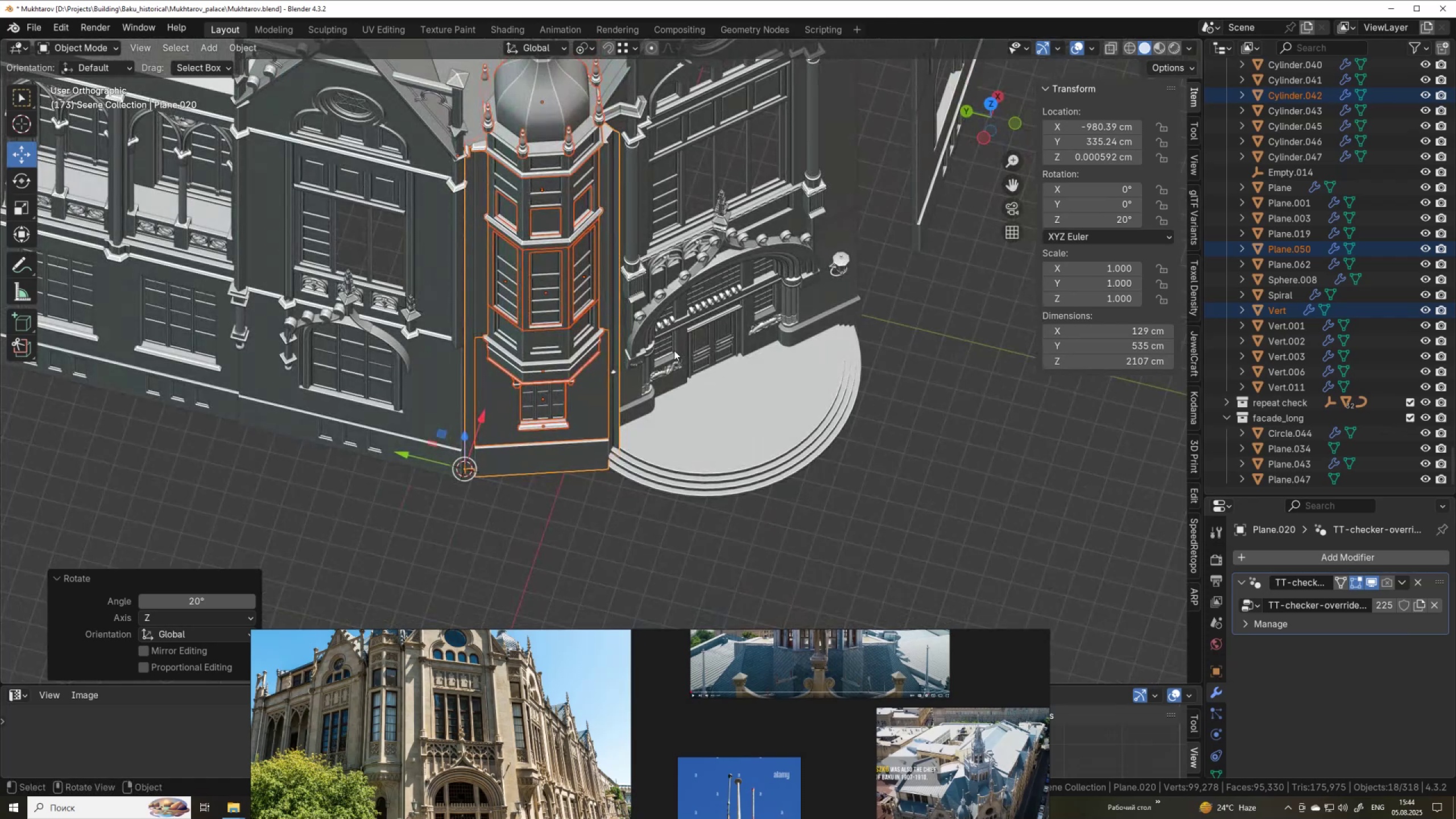 
hold_key(key=ShiftLeft, duration=0.53)
 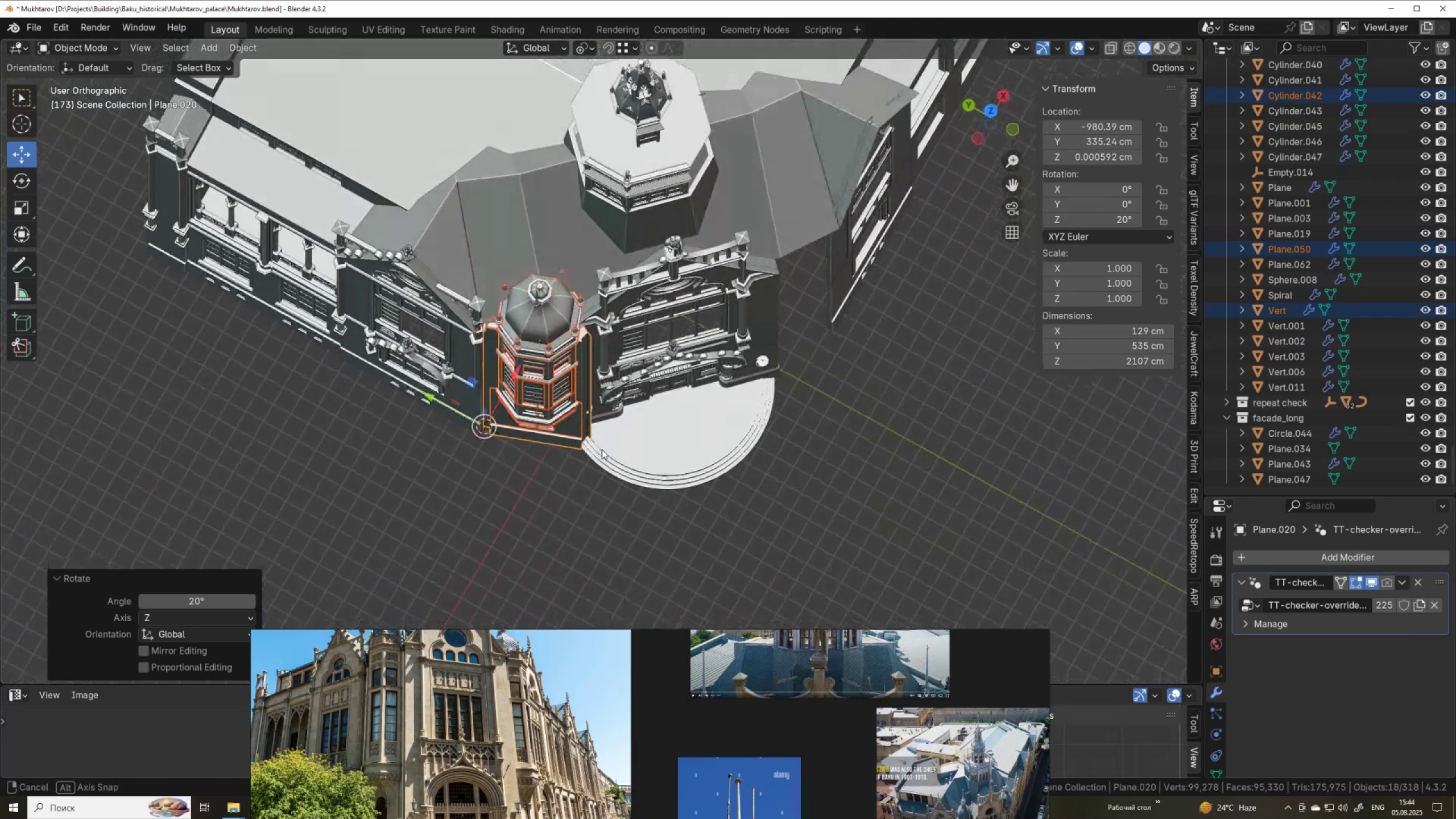 
scroll: coordinate [602, 458], scroll_direction: up, amount: 7.0
 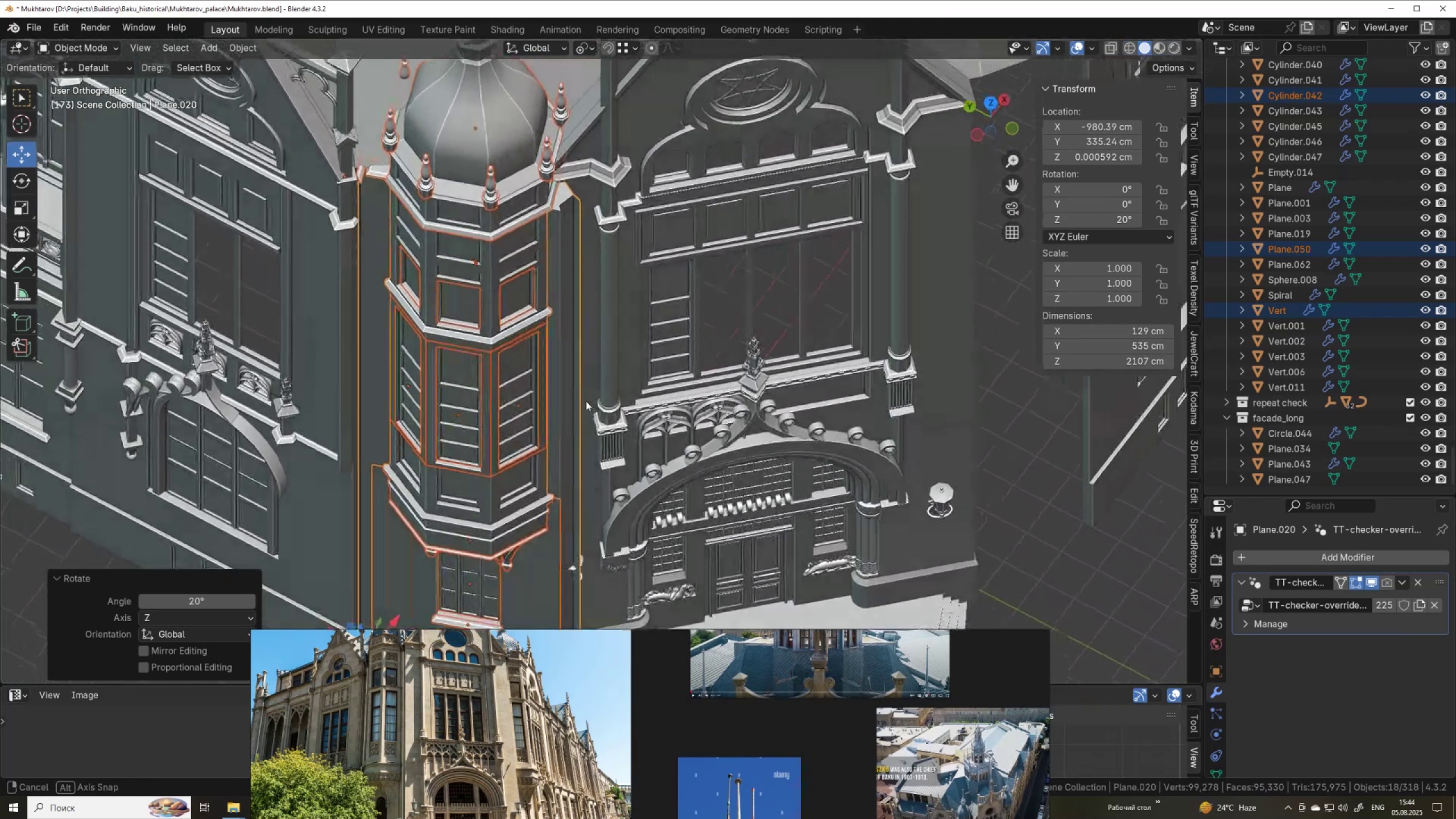 
wait(8.0)
 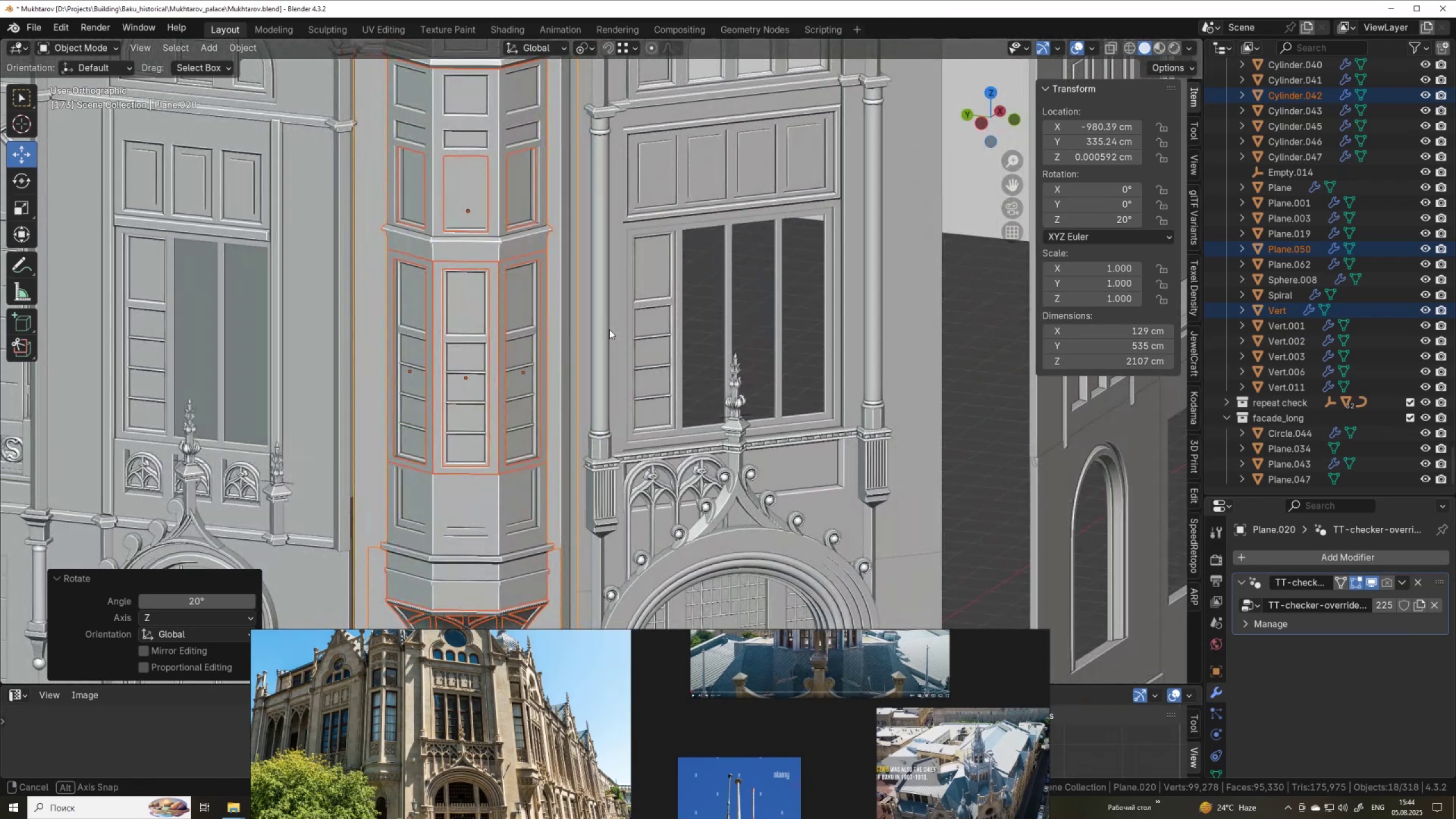 
scroll: coordinate [588, 405], scroll_direction: down, amount: 3.0
 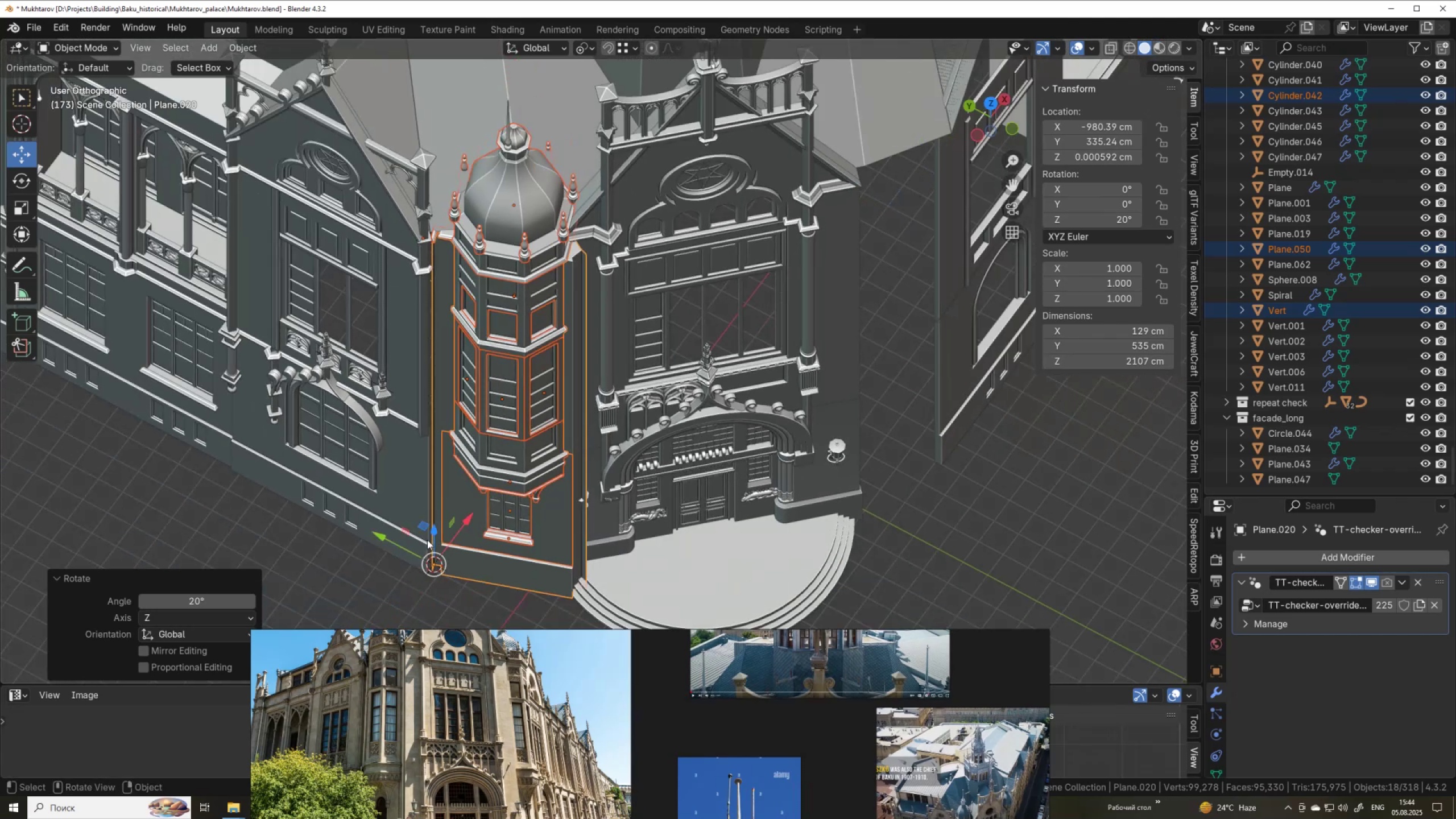 
left_click_drag(start_coordinate=[424, 523], to_coordinate=[396, 513])
 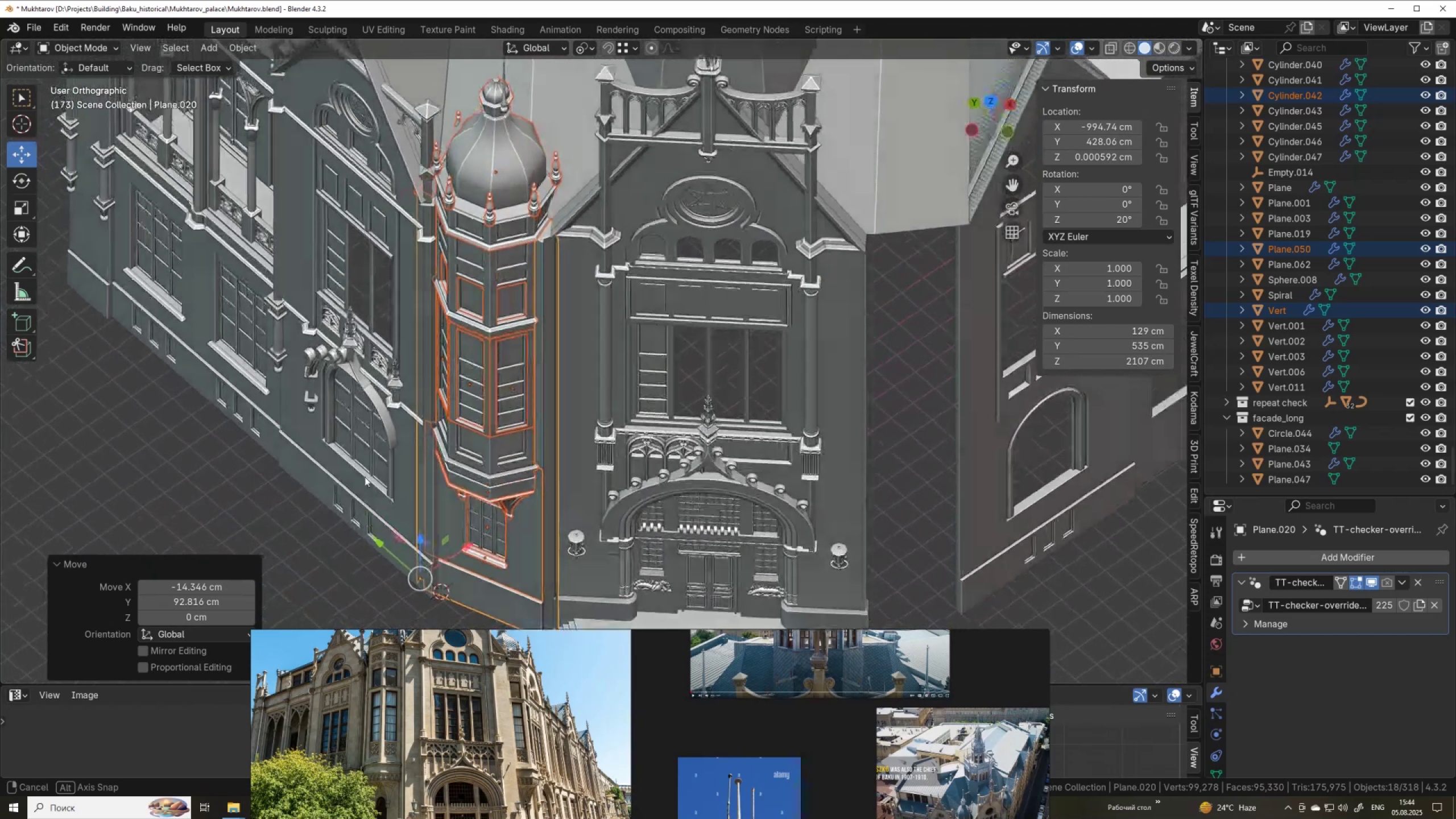 
wait(13.61)
 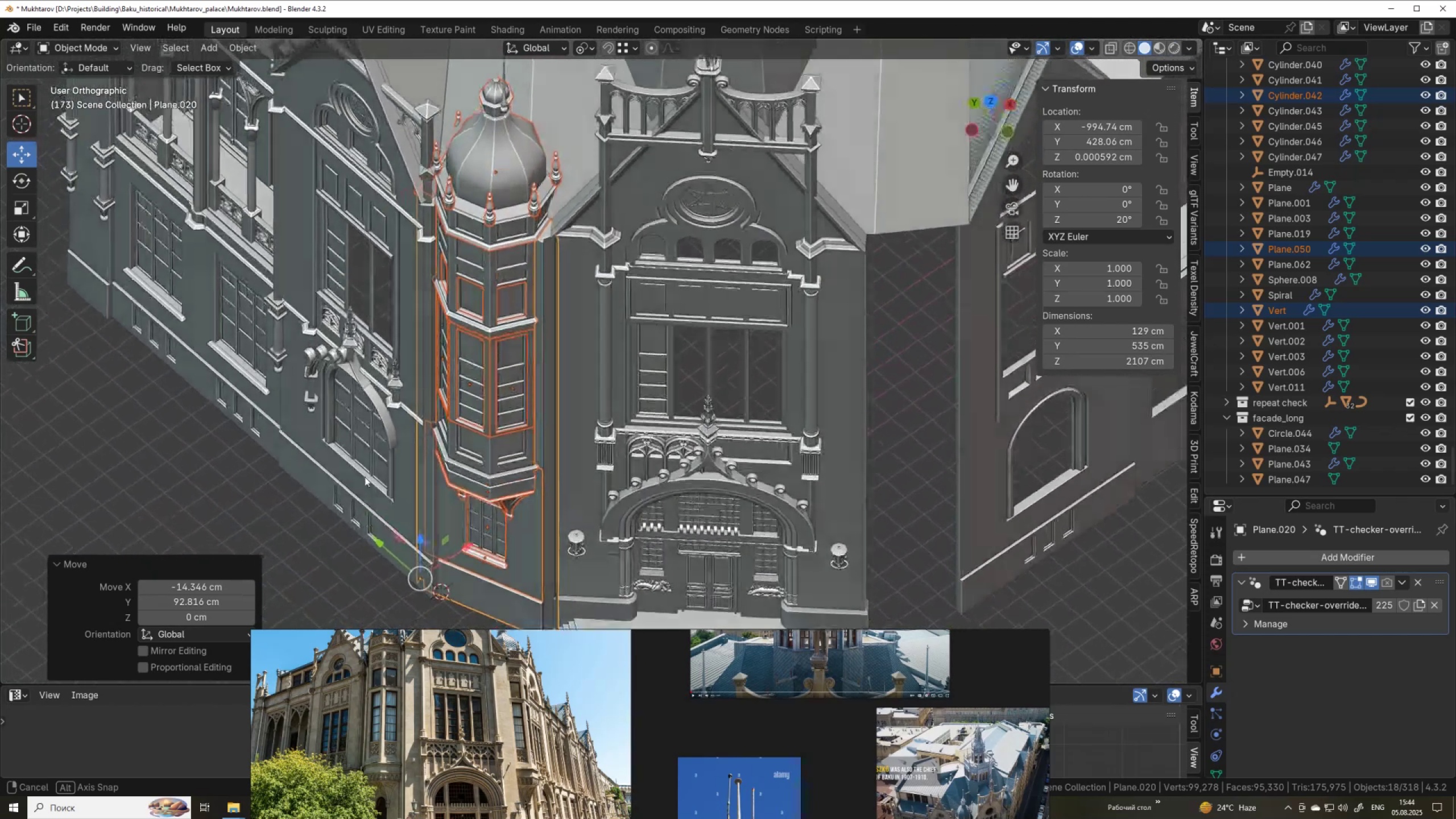 
scroll: coordinate [705, 377], scroll_direction: up, amount: 7.0
 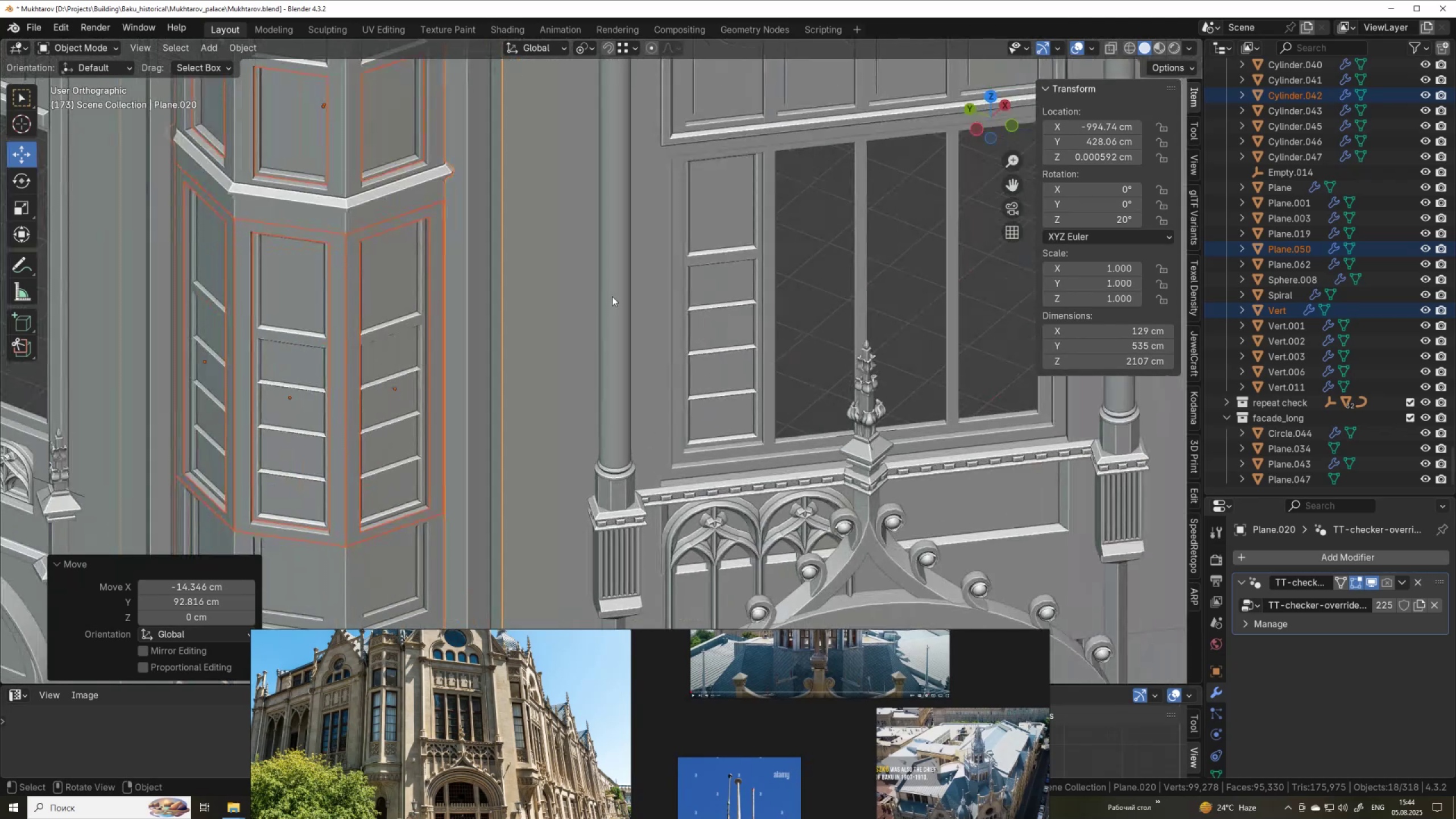 
hold_key(key=ShiftLeft, duration=0.56)
 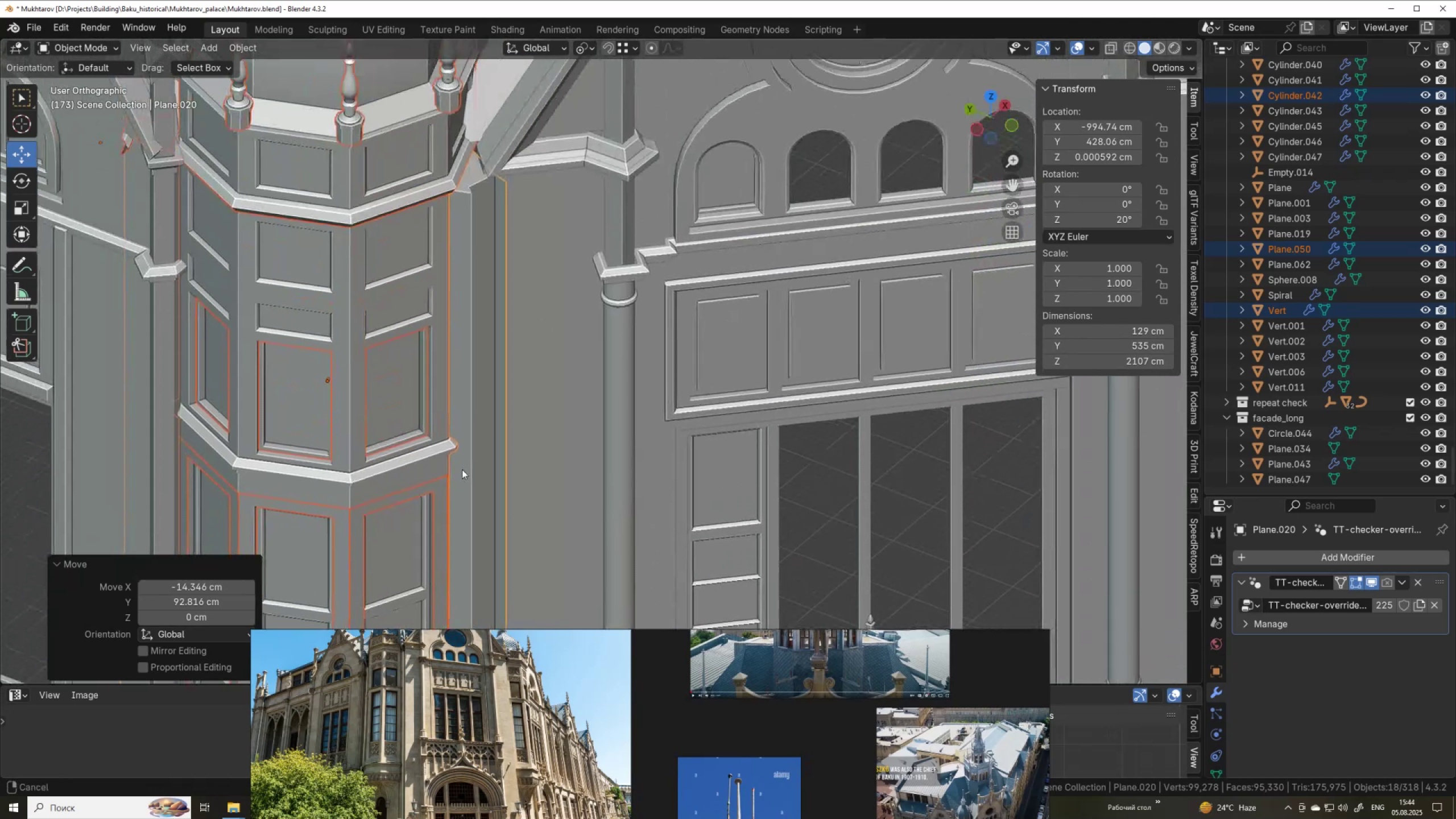 
scroll: coordinate [462, 469], scroll_direction: up, amount: 3.0
 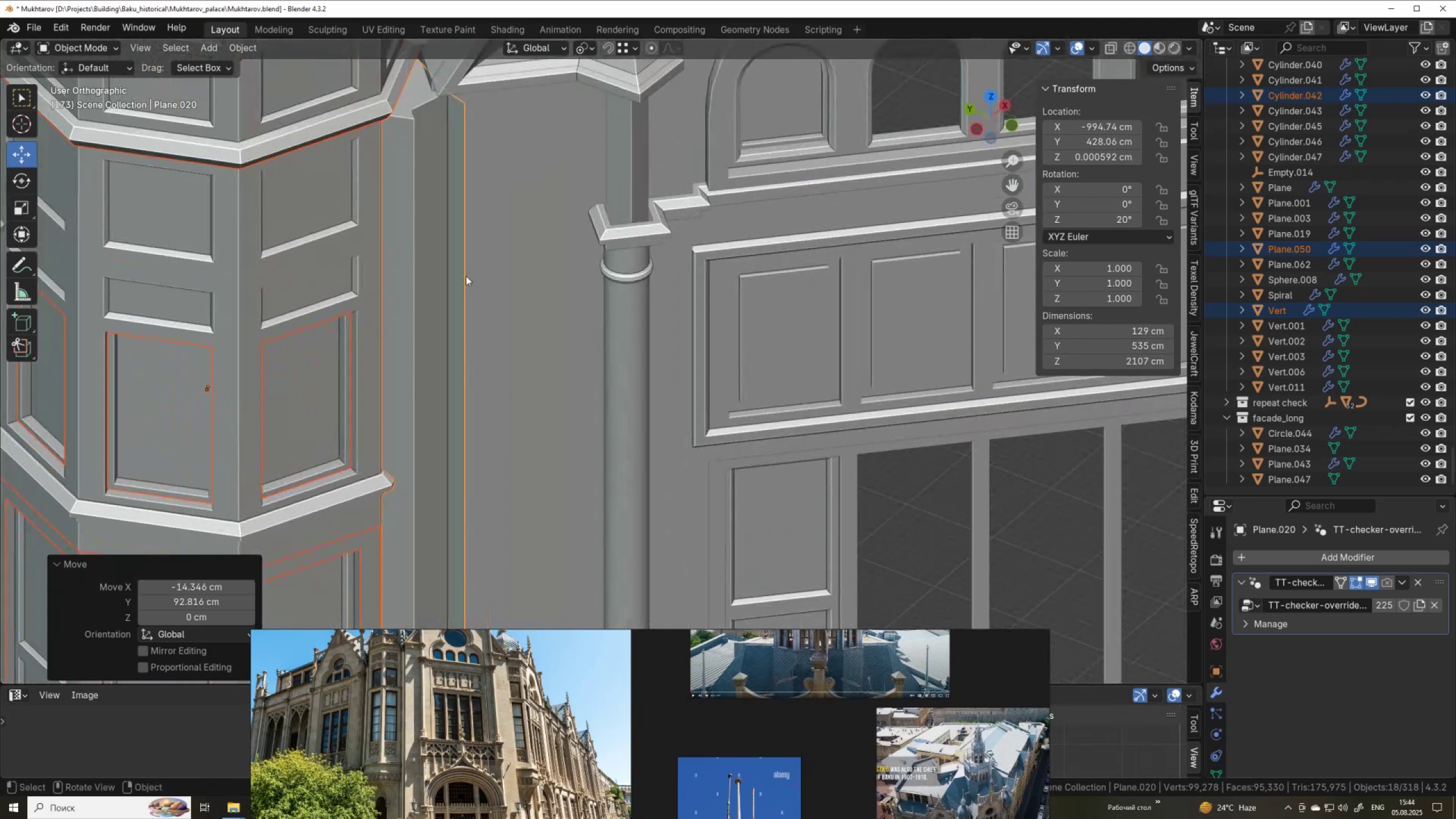 
hold_key(key=ShiftLeft, duration=0.37)
 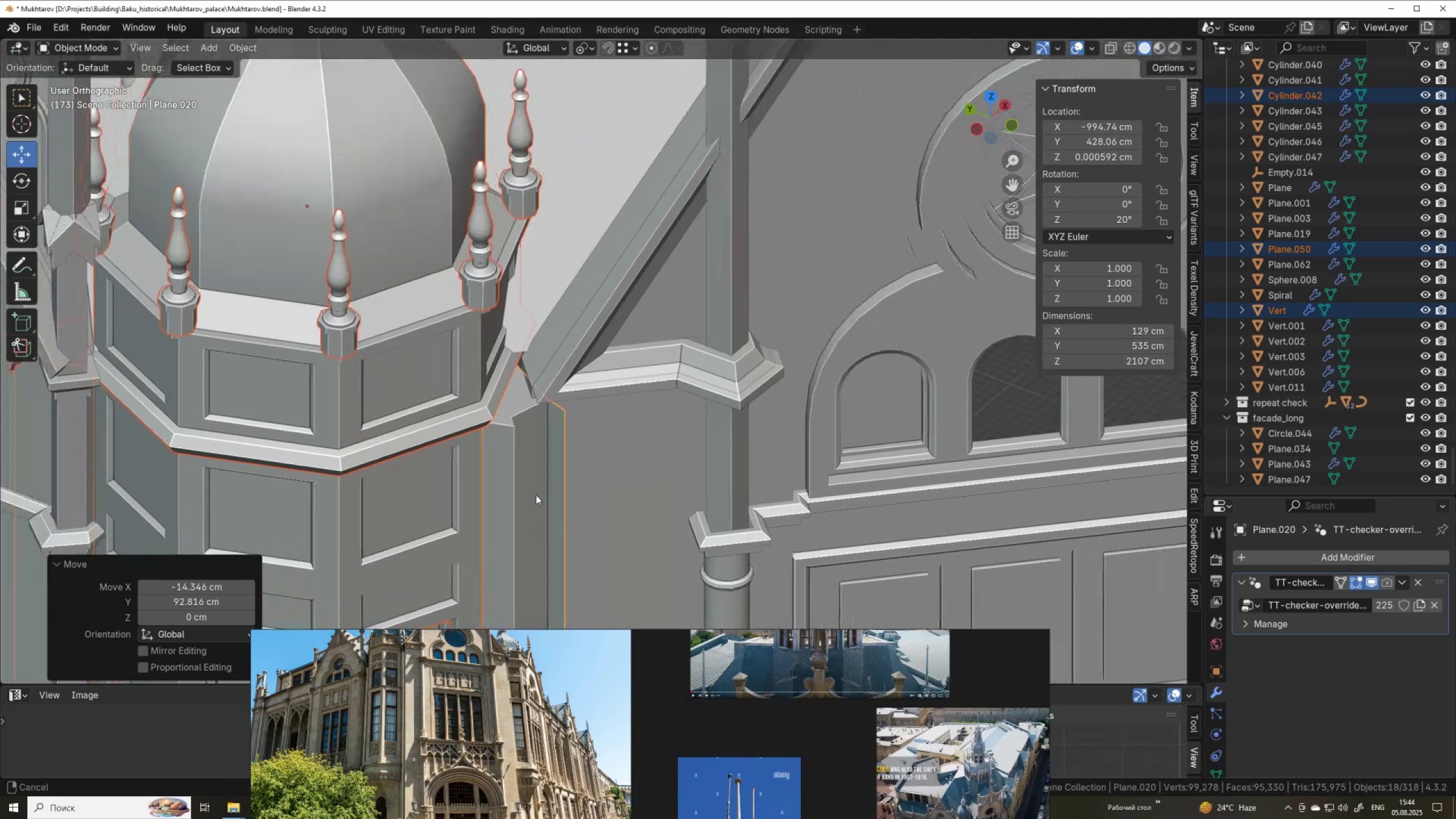 
scroll: coordinate [536, 495], scroll_direction: up, amount: 5.0
 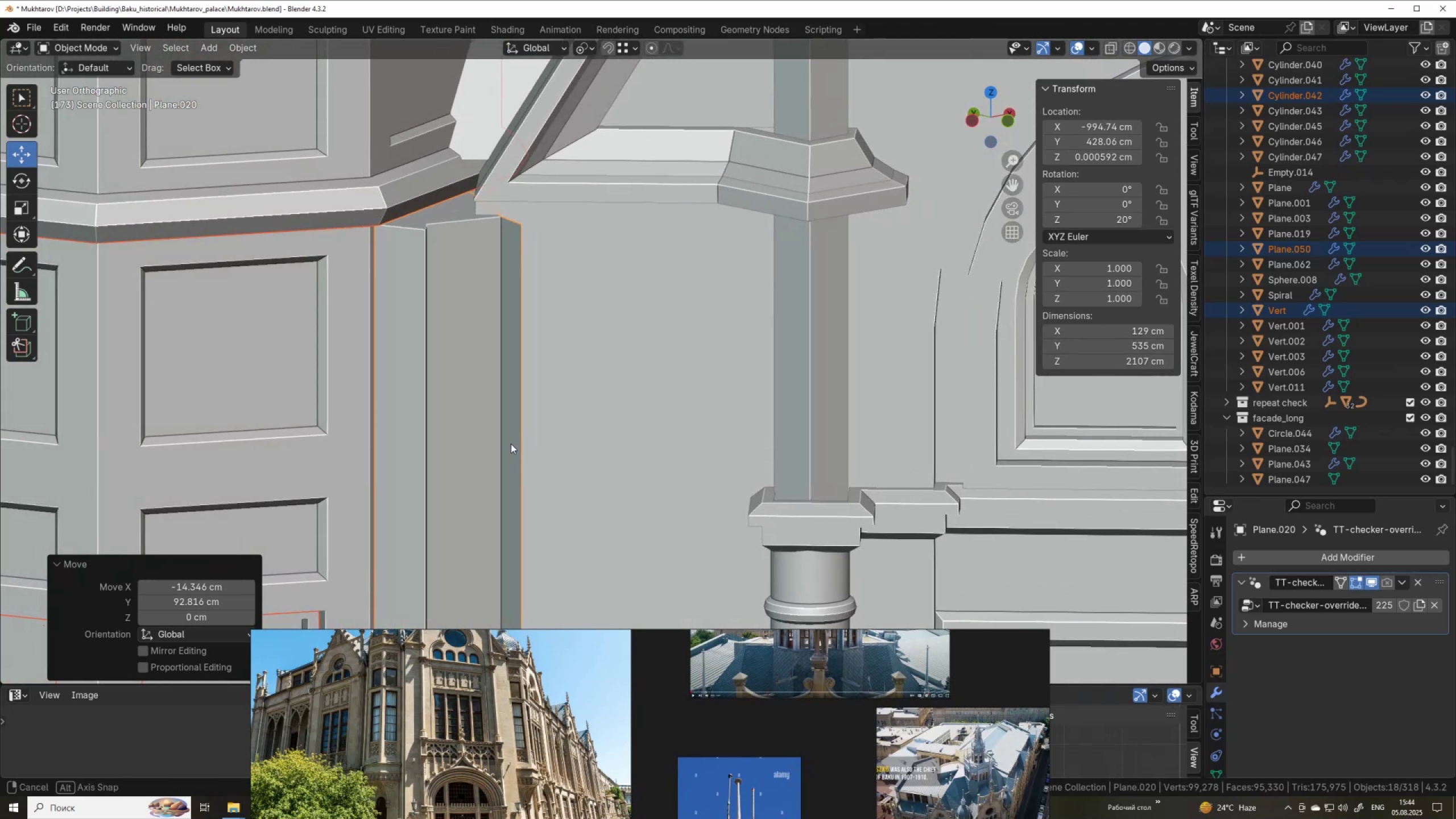 
scroll: coordinate [609, 382], scroll_direction: down, amount: 8.0
 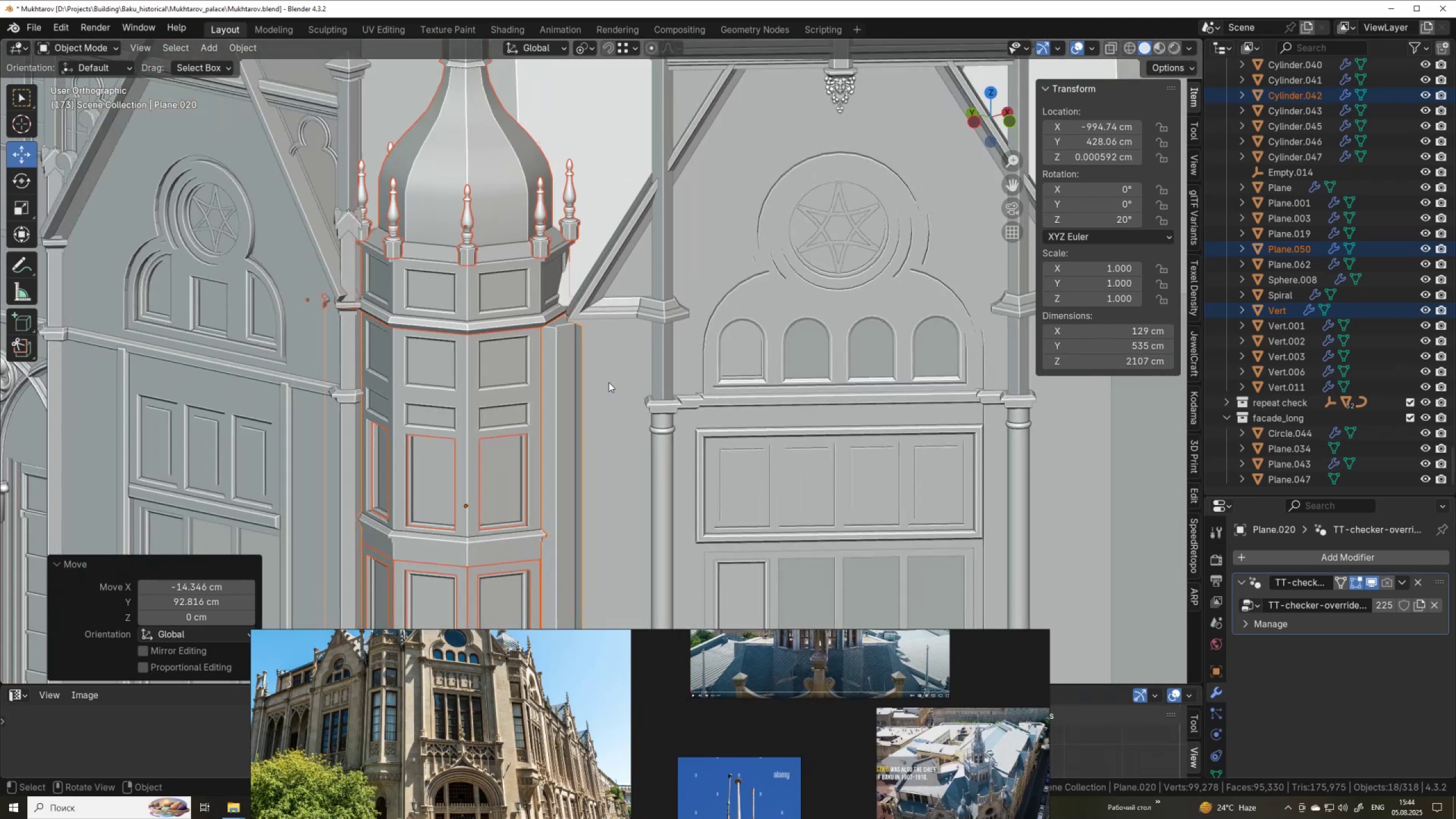 
hold_key(key=ShiftLeft, duration=0.38)
 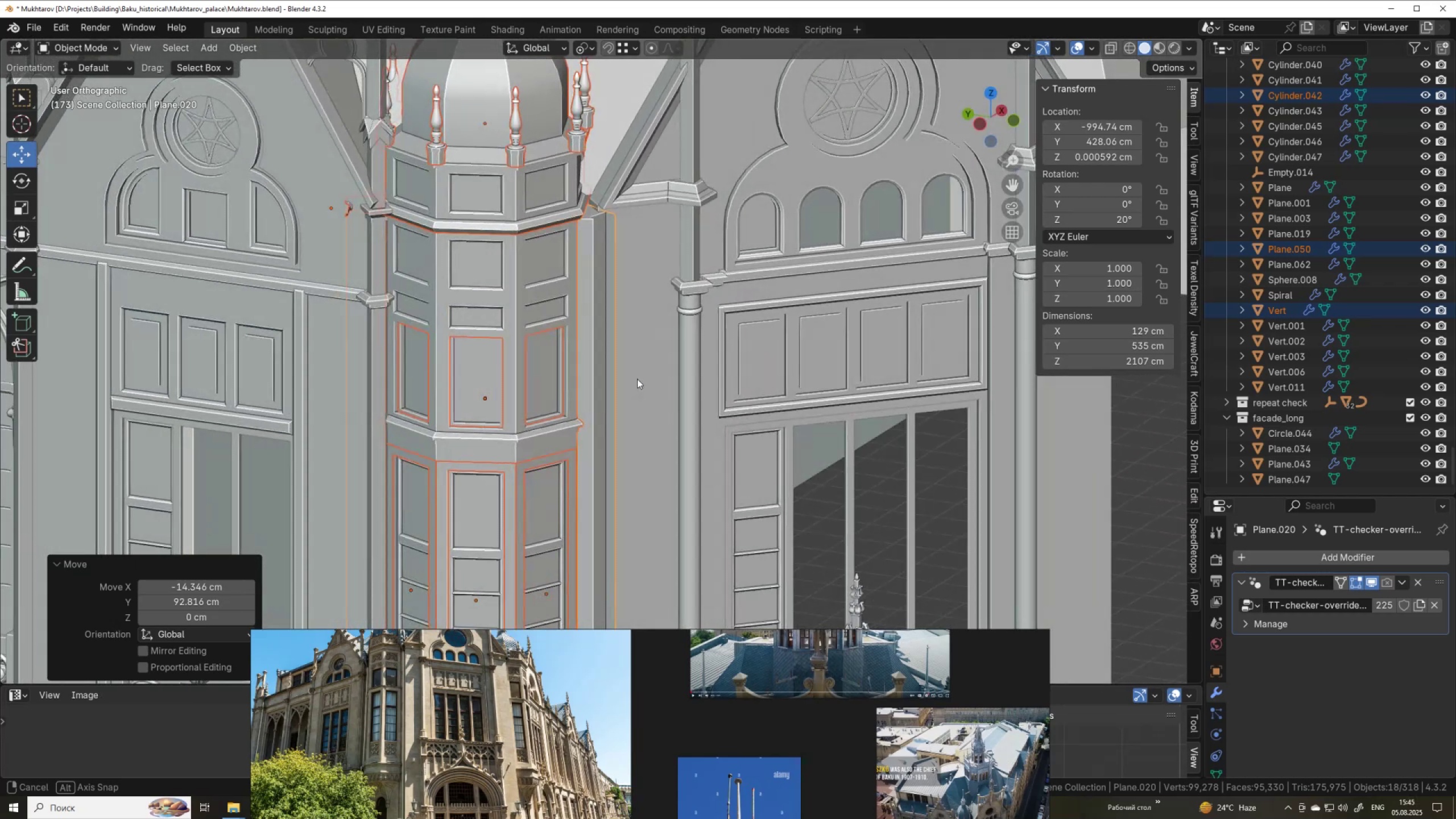 
wait(7.44)
 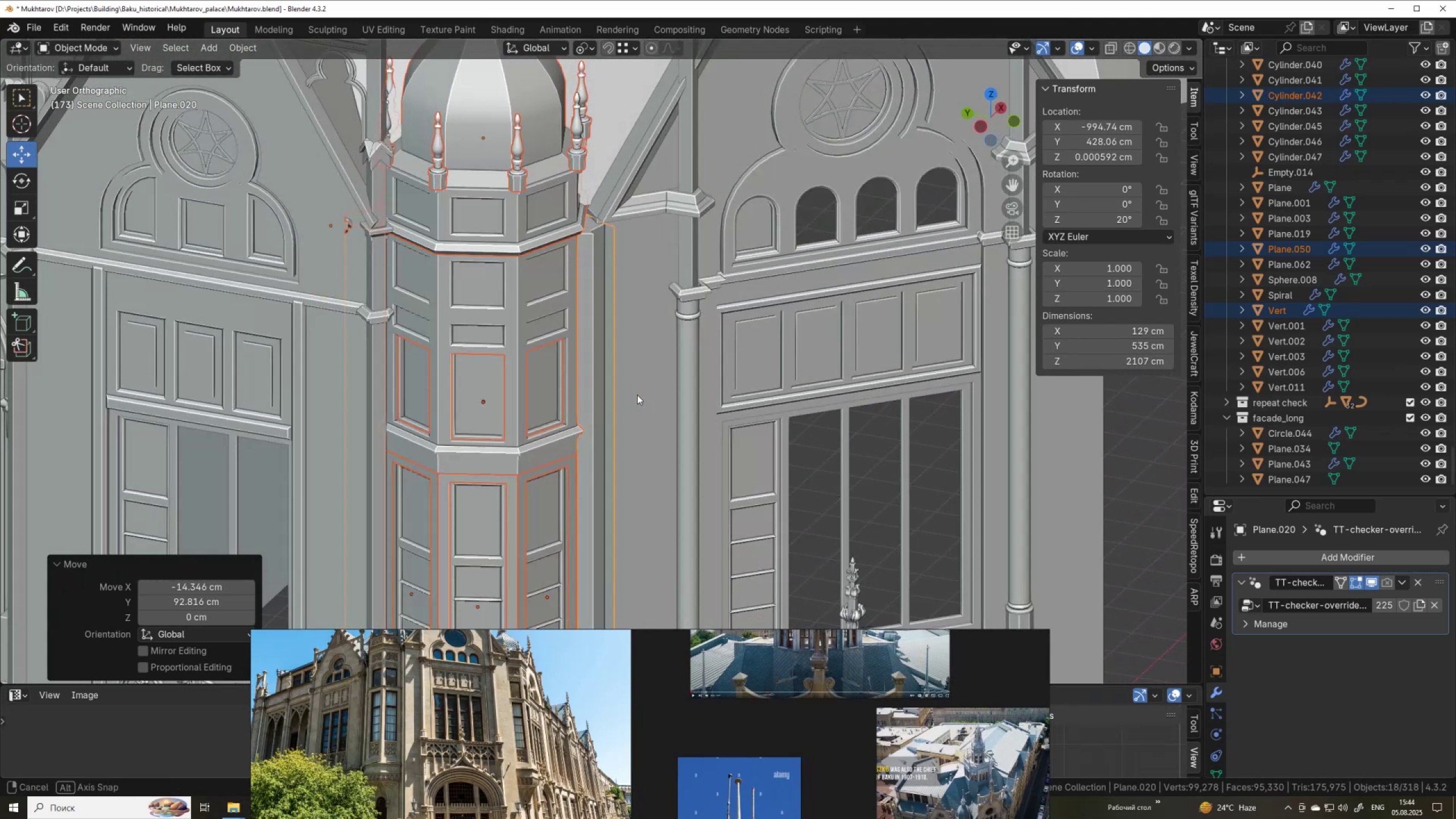 
scroll: coordinate [835, 563], scroll_direction: up, amount: 5.0
 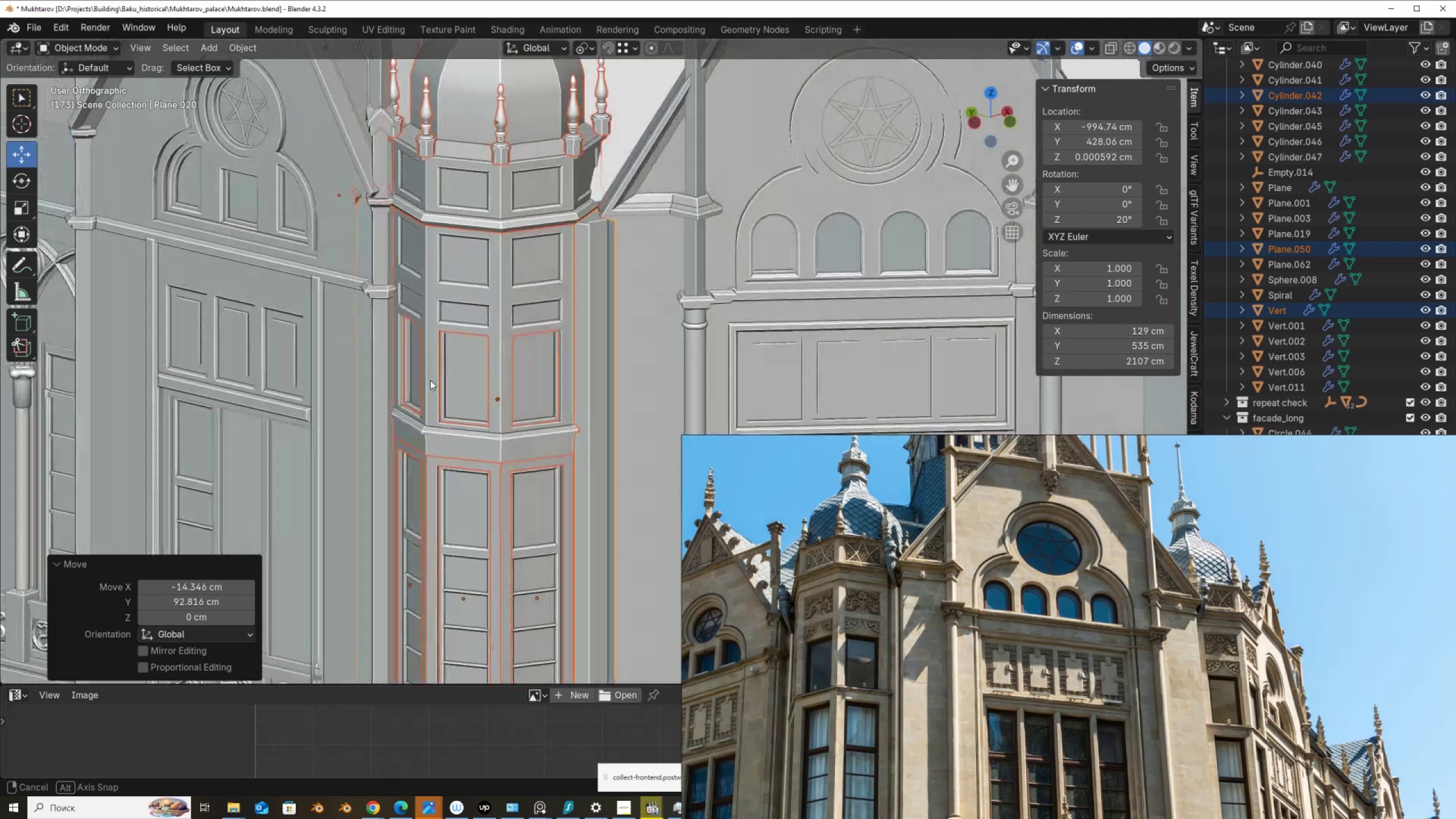 
wait(10.83)
 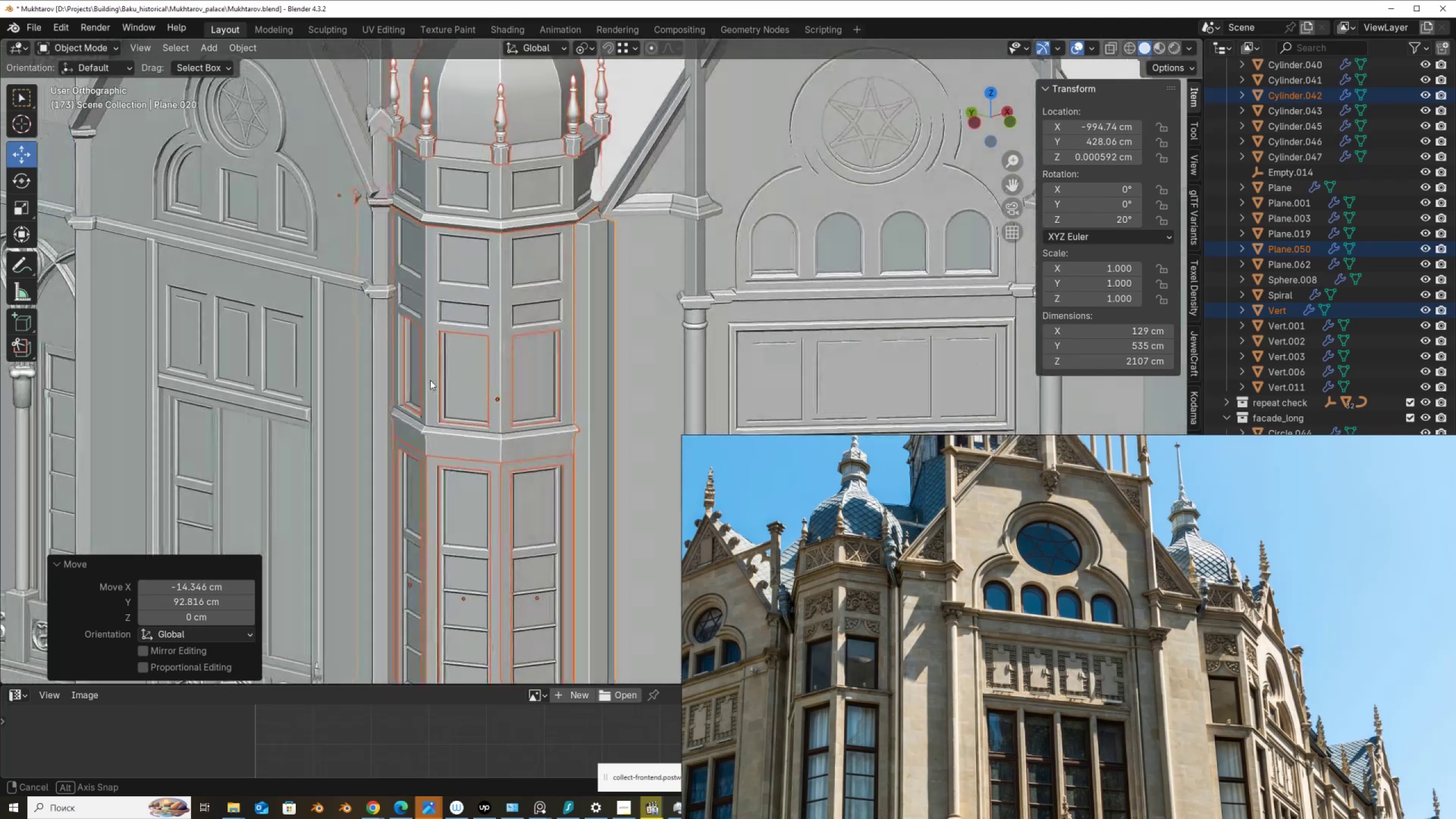 
hold_key(key=ShiftLeft, duration=0.48)
 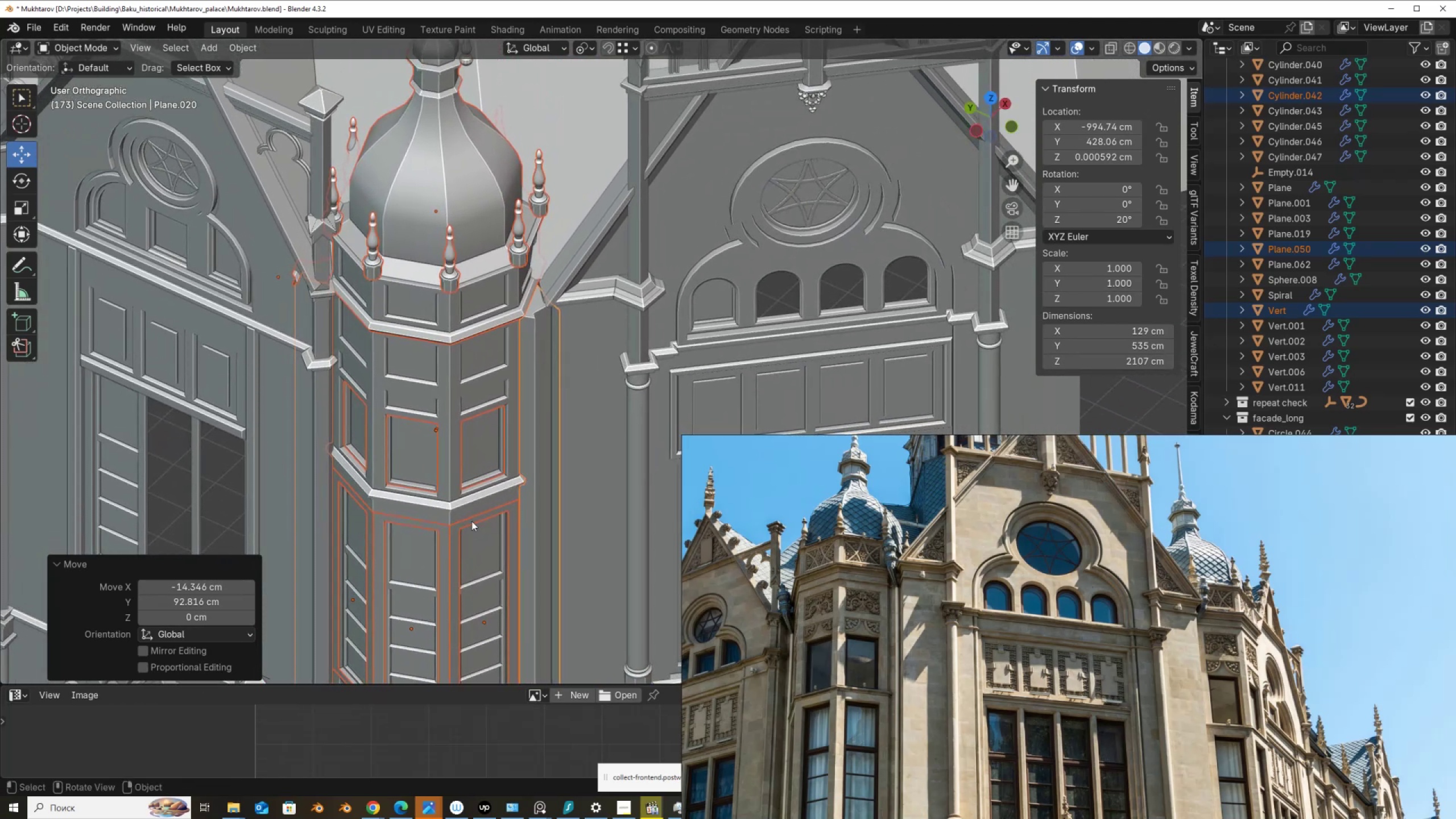 
type(gx)
 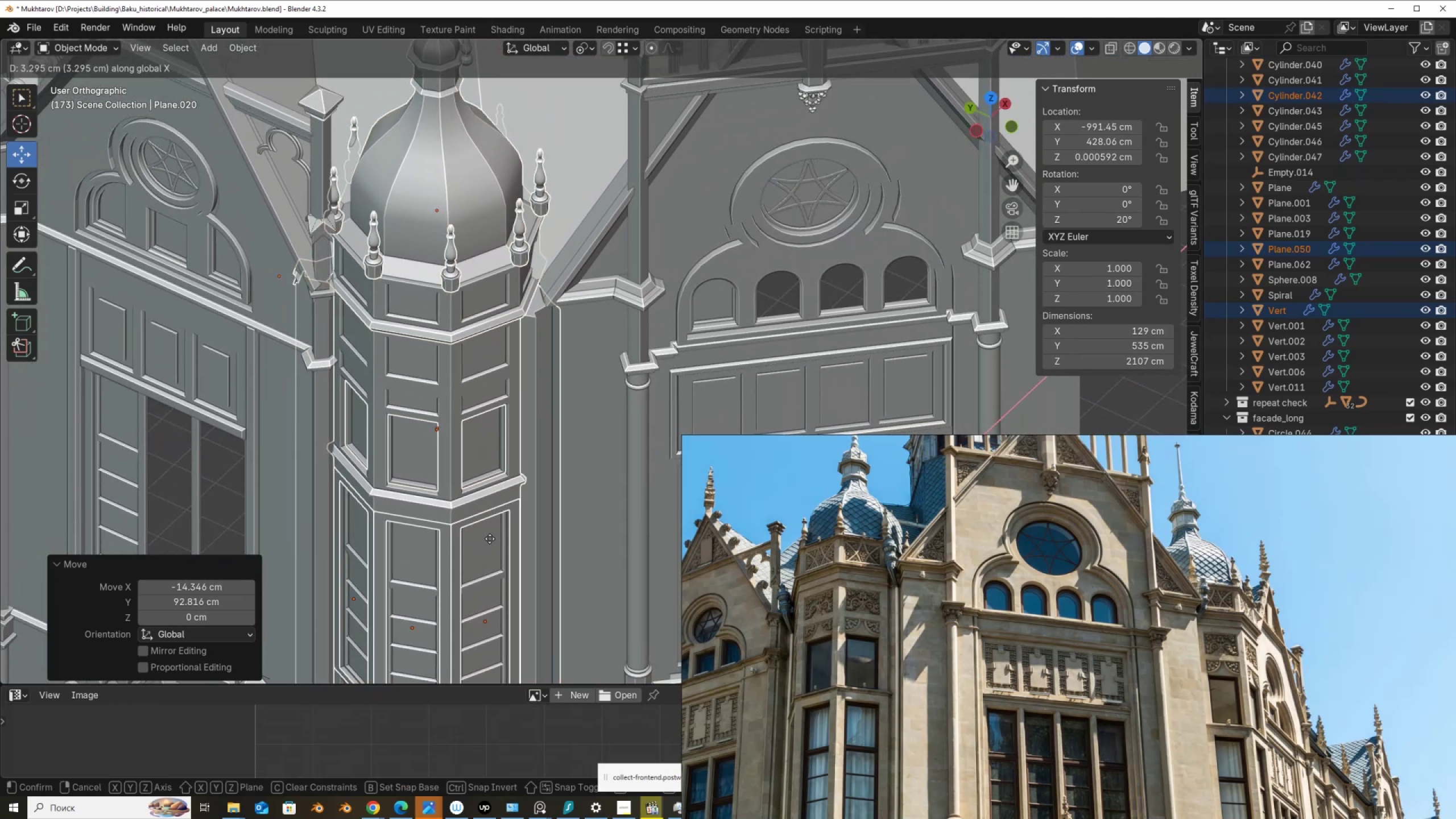 
right_click([495, 542])
 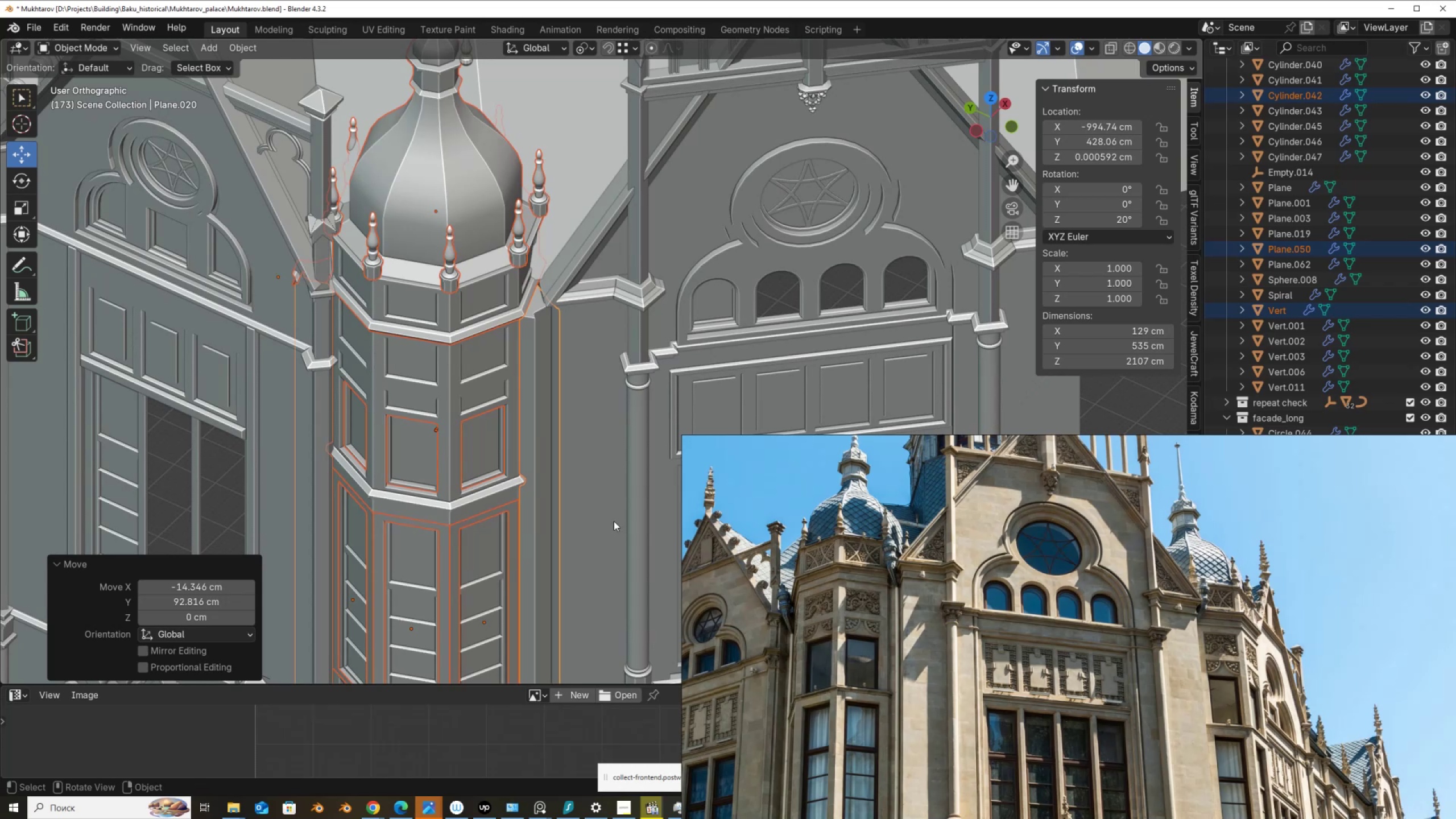 
type(gZ)
 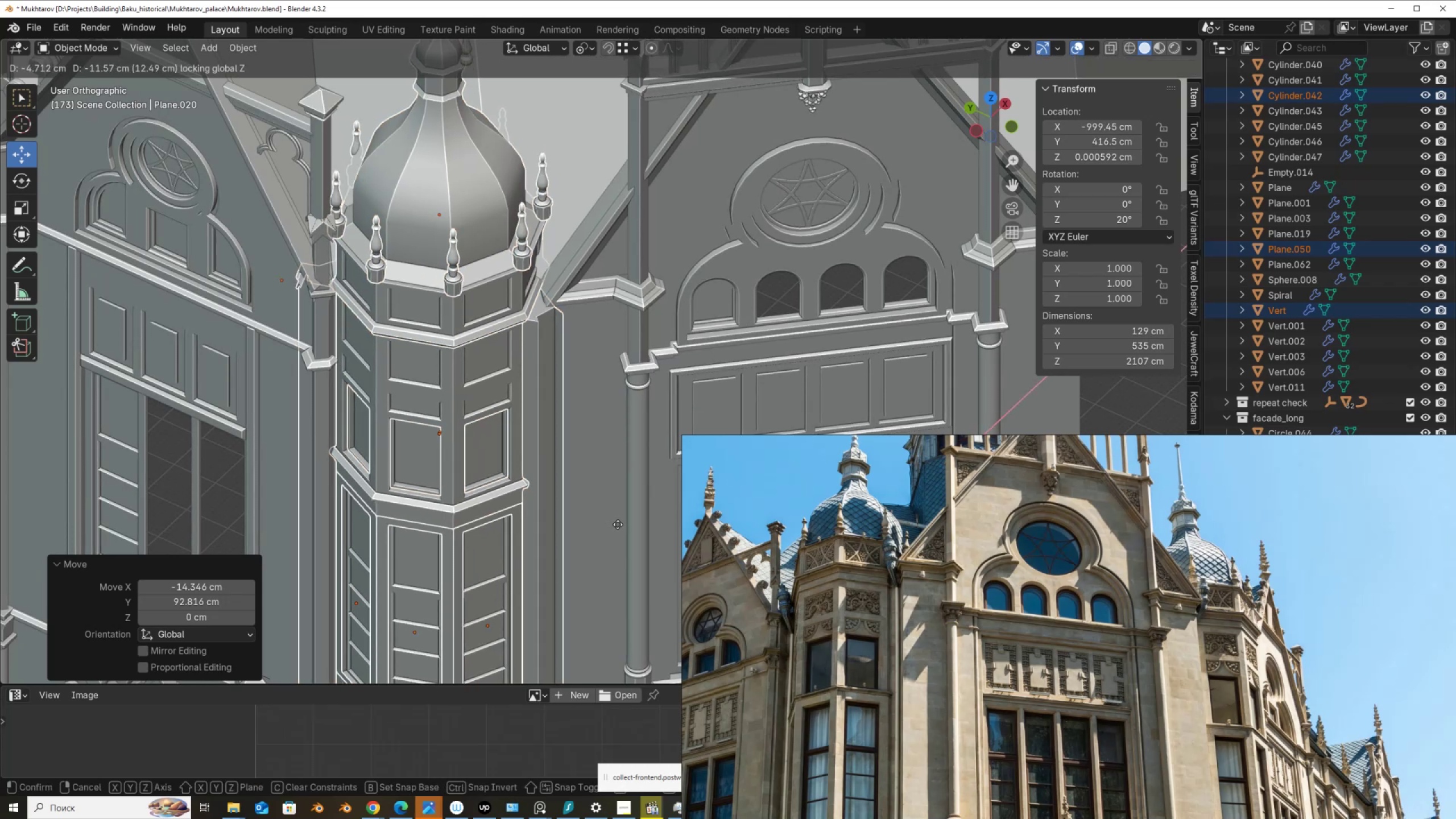 
wait(10.64)
 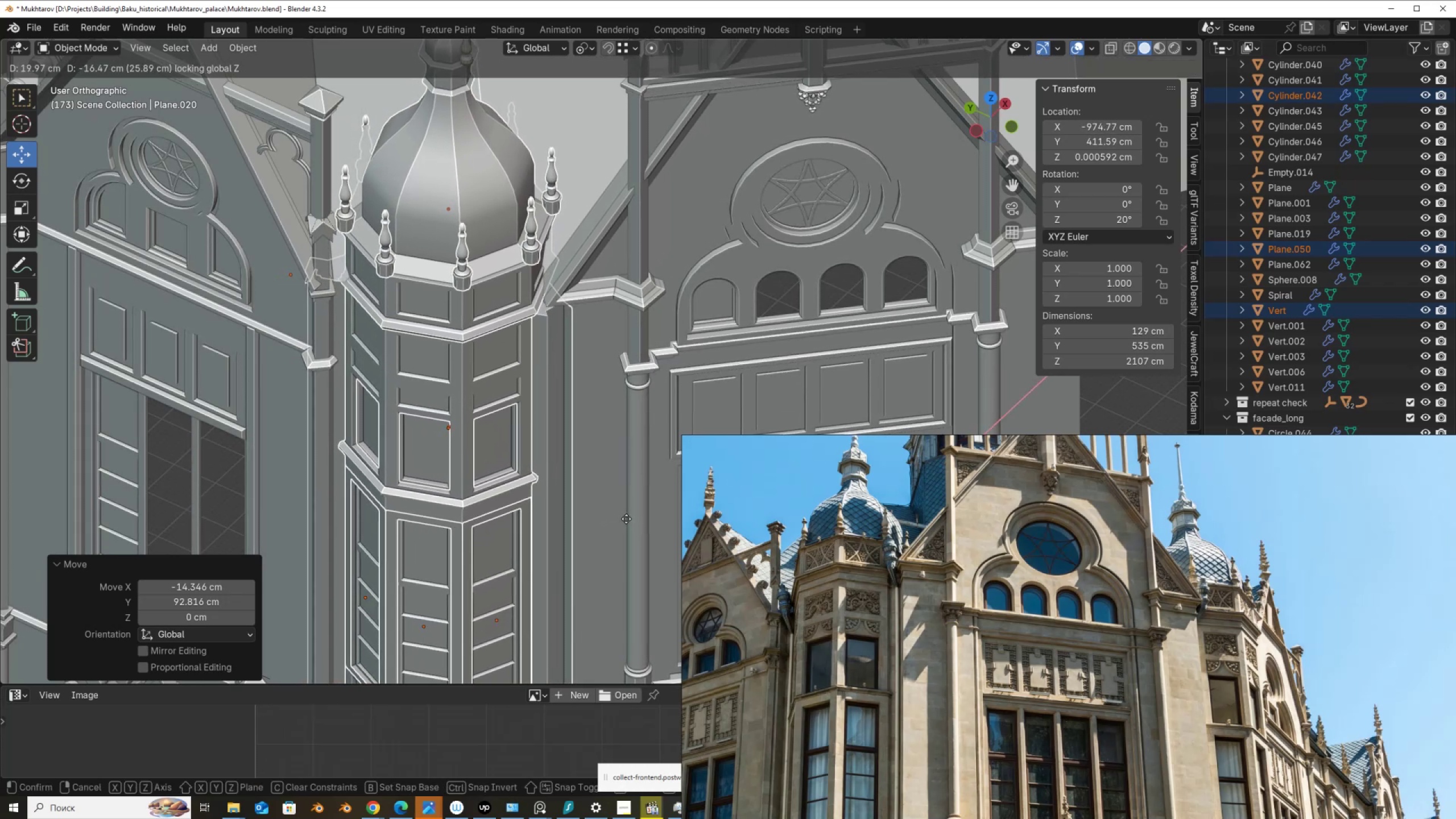 
left_click([631, 511])
 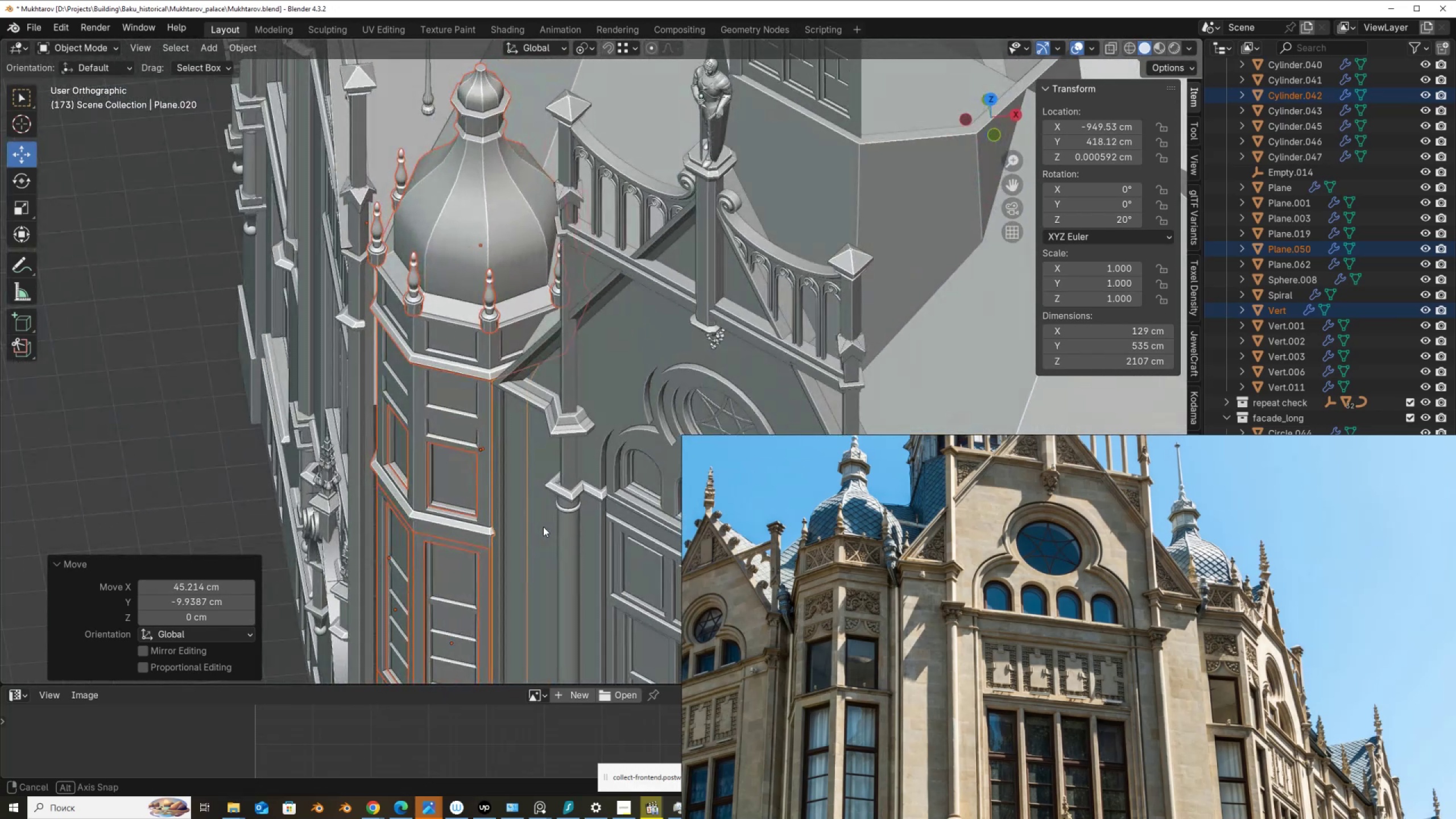 
wait(7.46)
 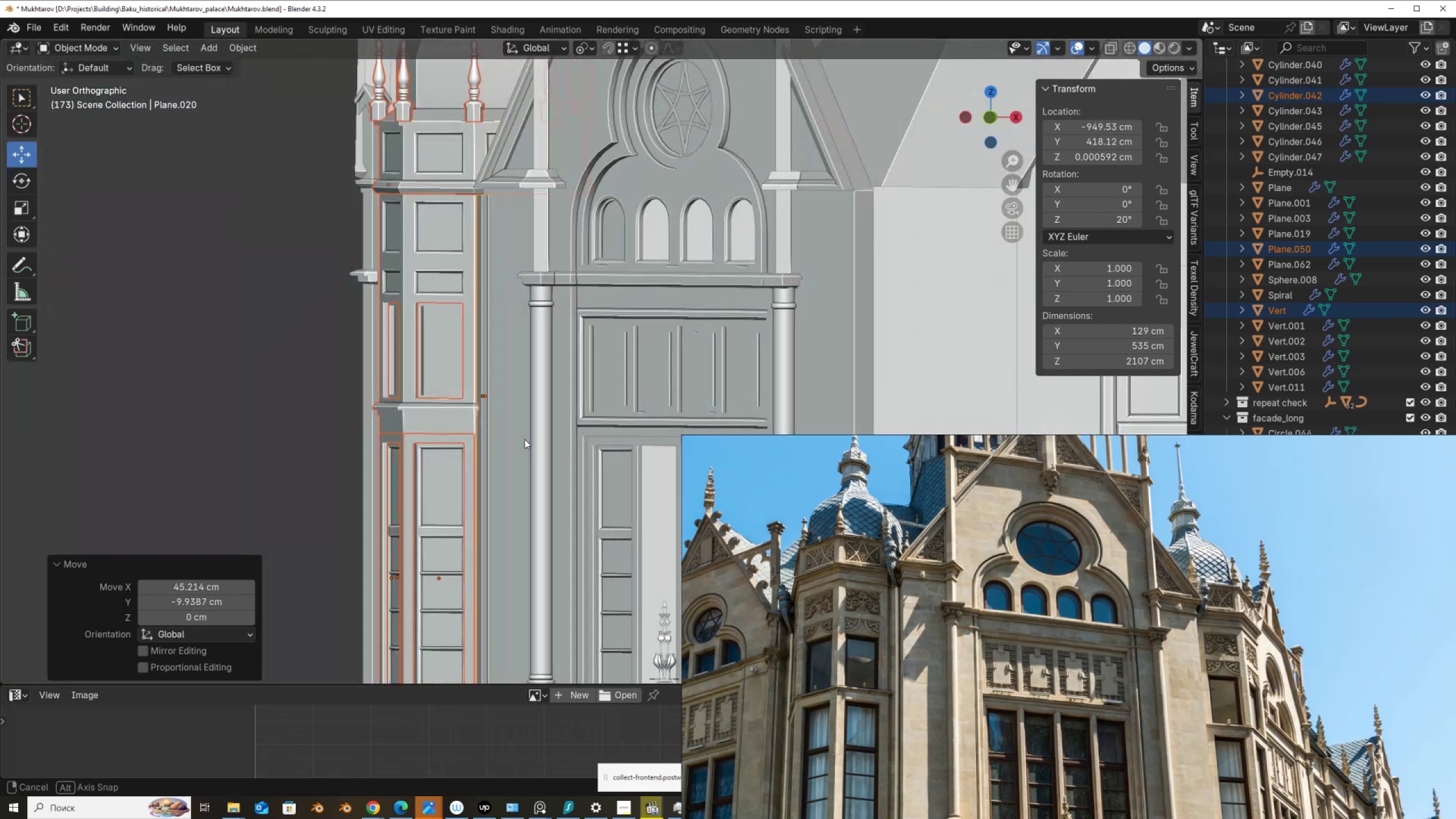 
scroll: coordinate [500, 423], scroll_direction: down, amount: 3.0
 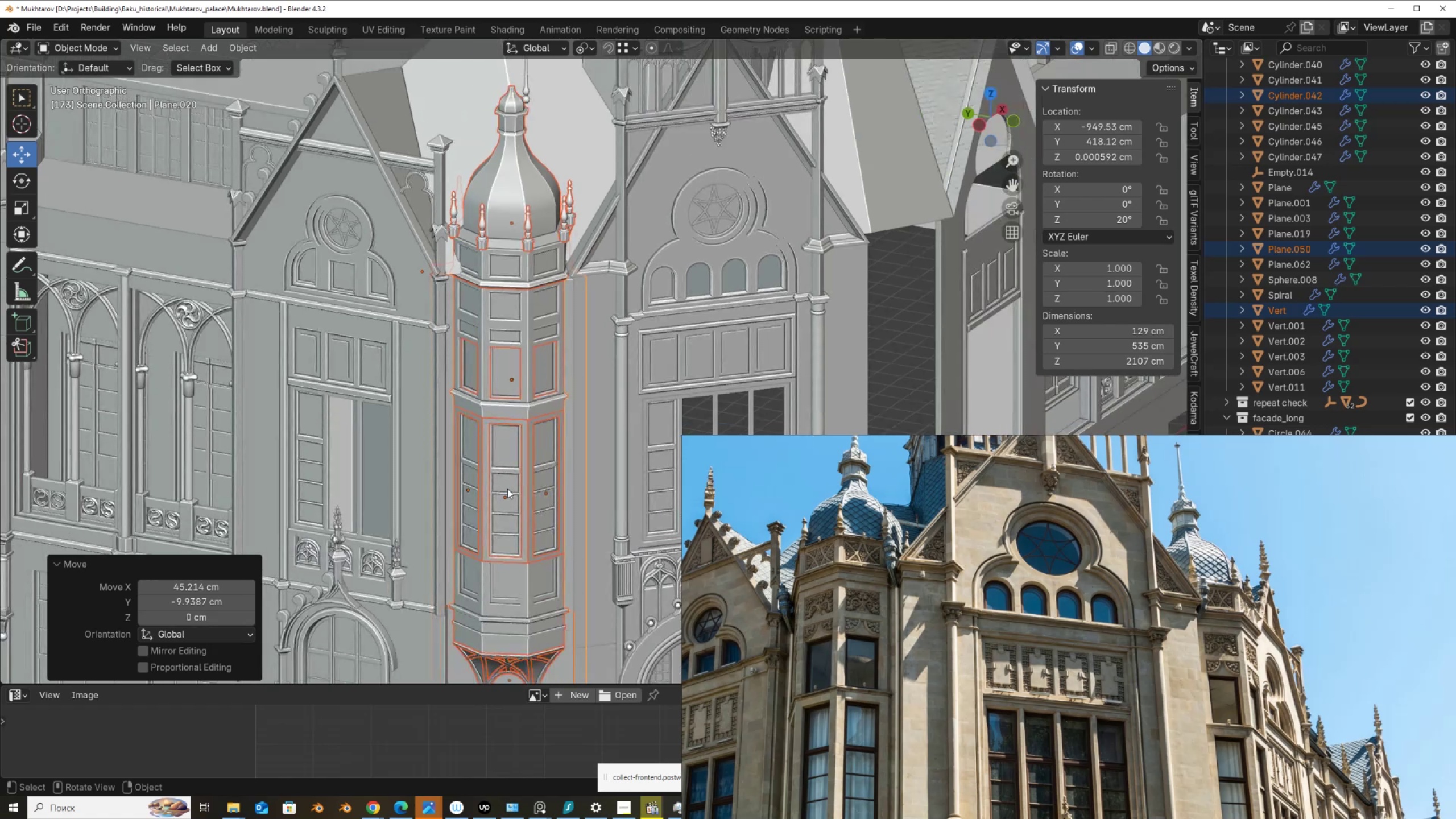 
hold_key(key=ShiftLeft, duration=0.9)
 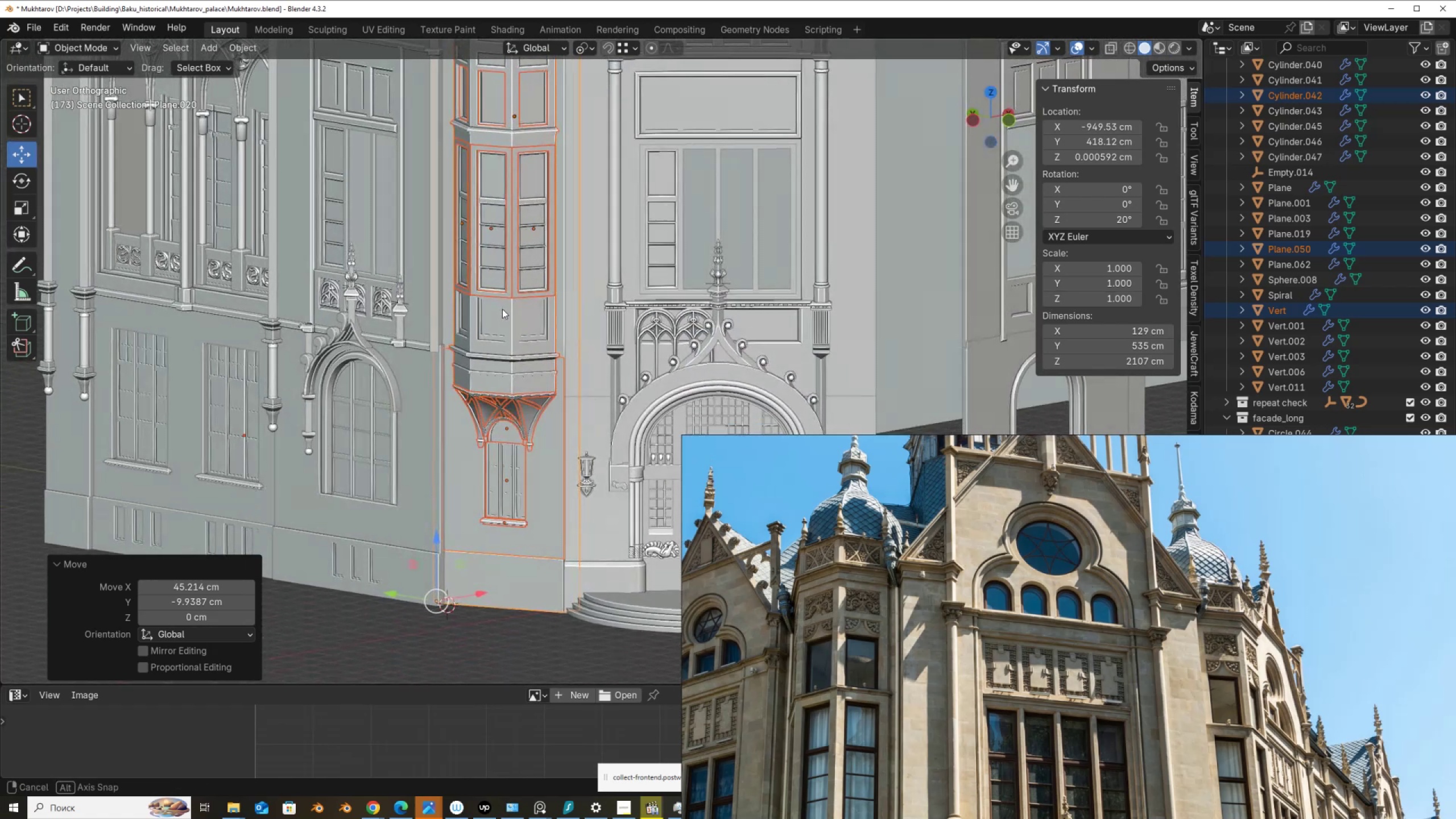 
scroll: coordinate [950, 696], scroll_direction: up, amount: 1.0
 